 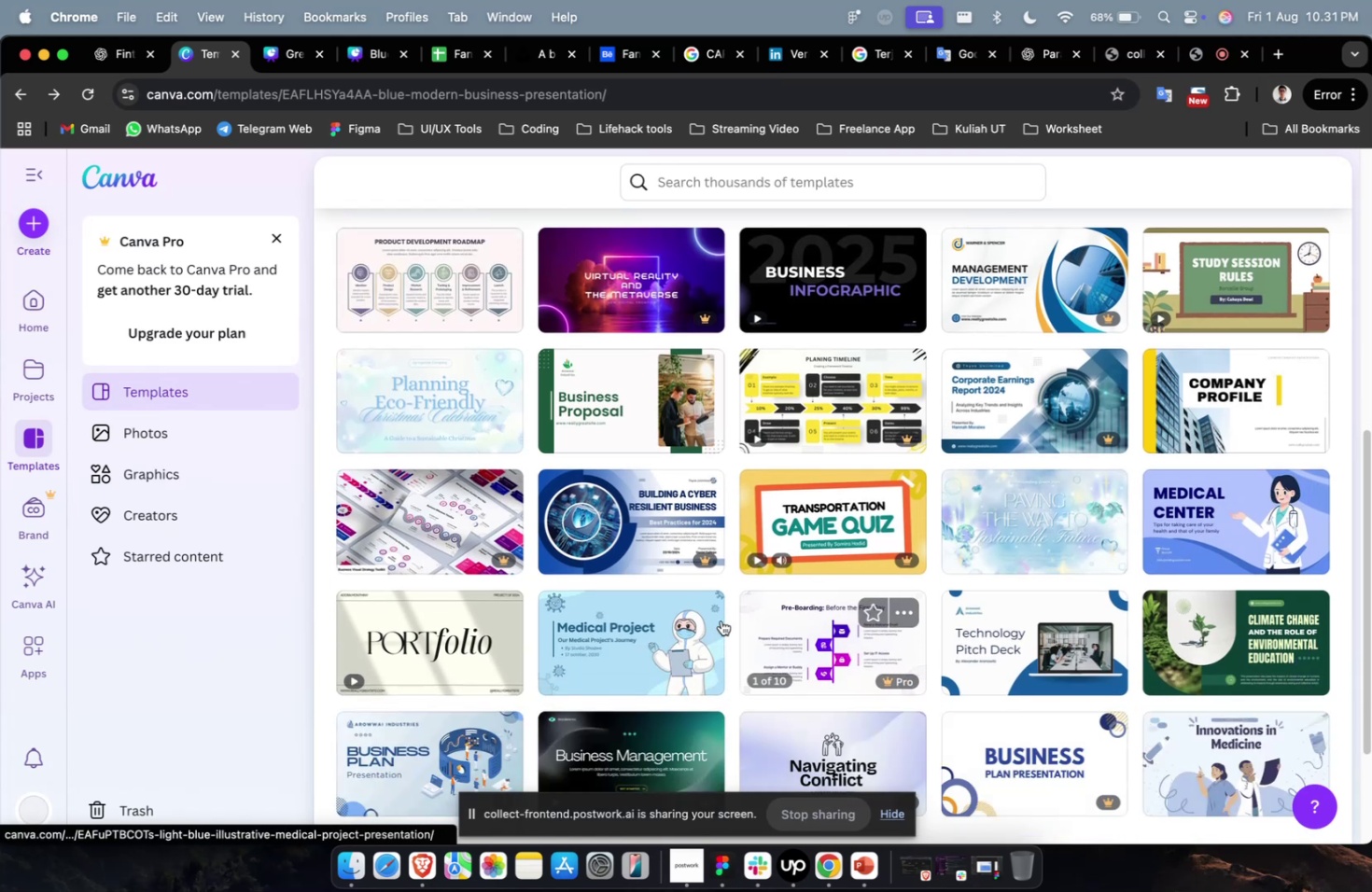 
scroll: coordinate [1029, 489], scroll_direction: down, amount: 8.0
 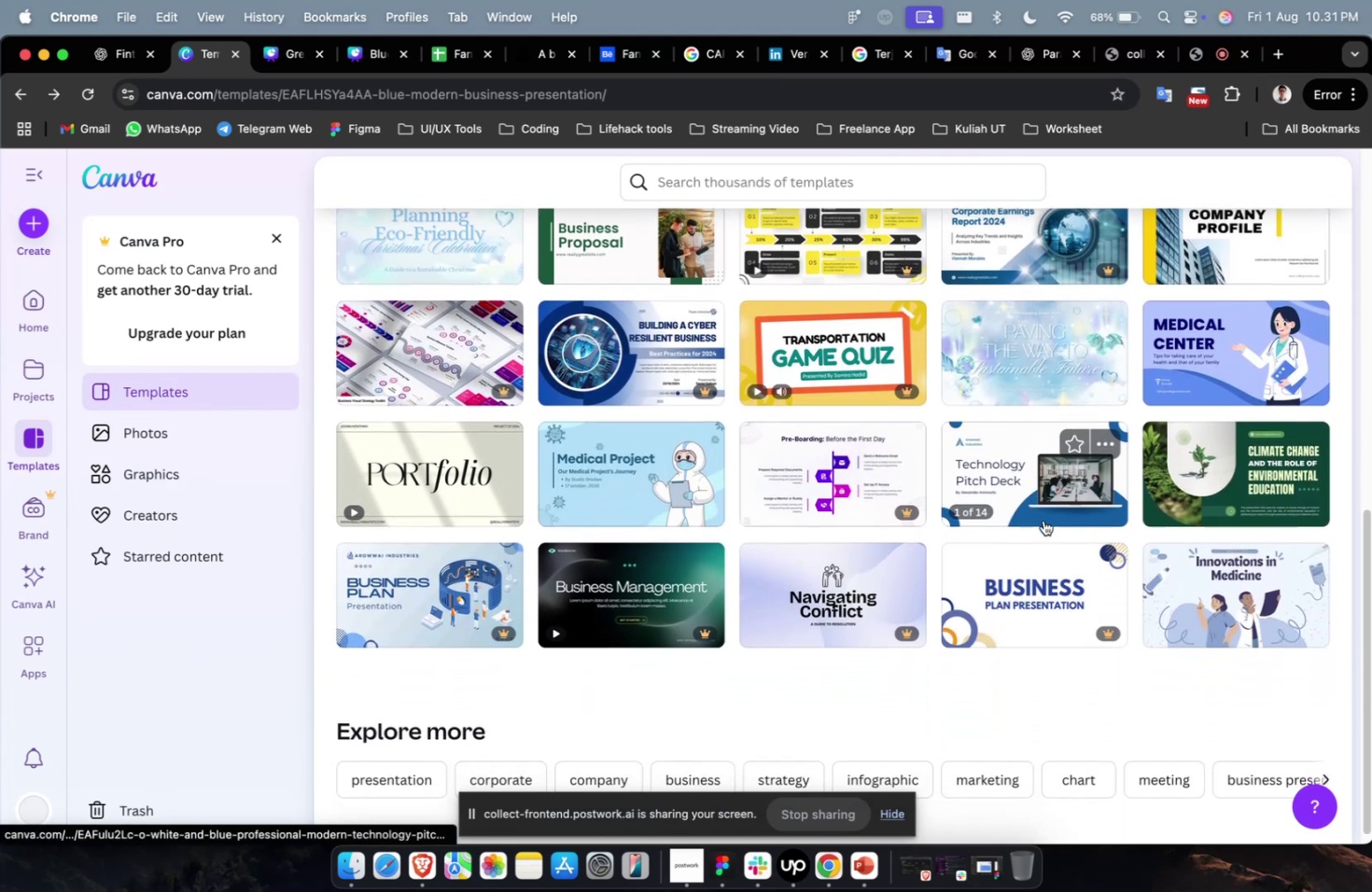 
mouse_move([1043, 564])
 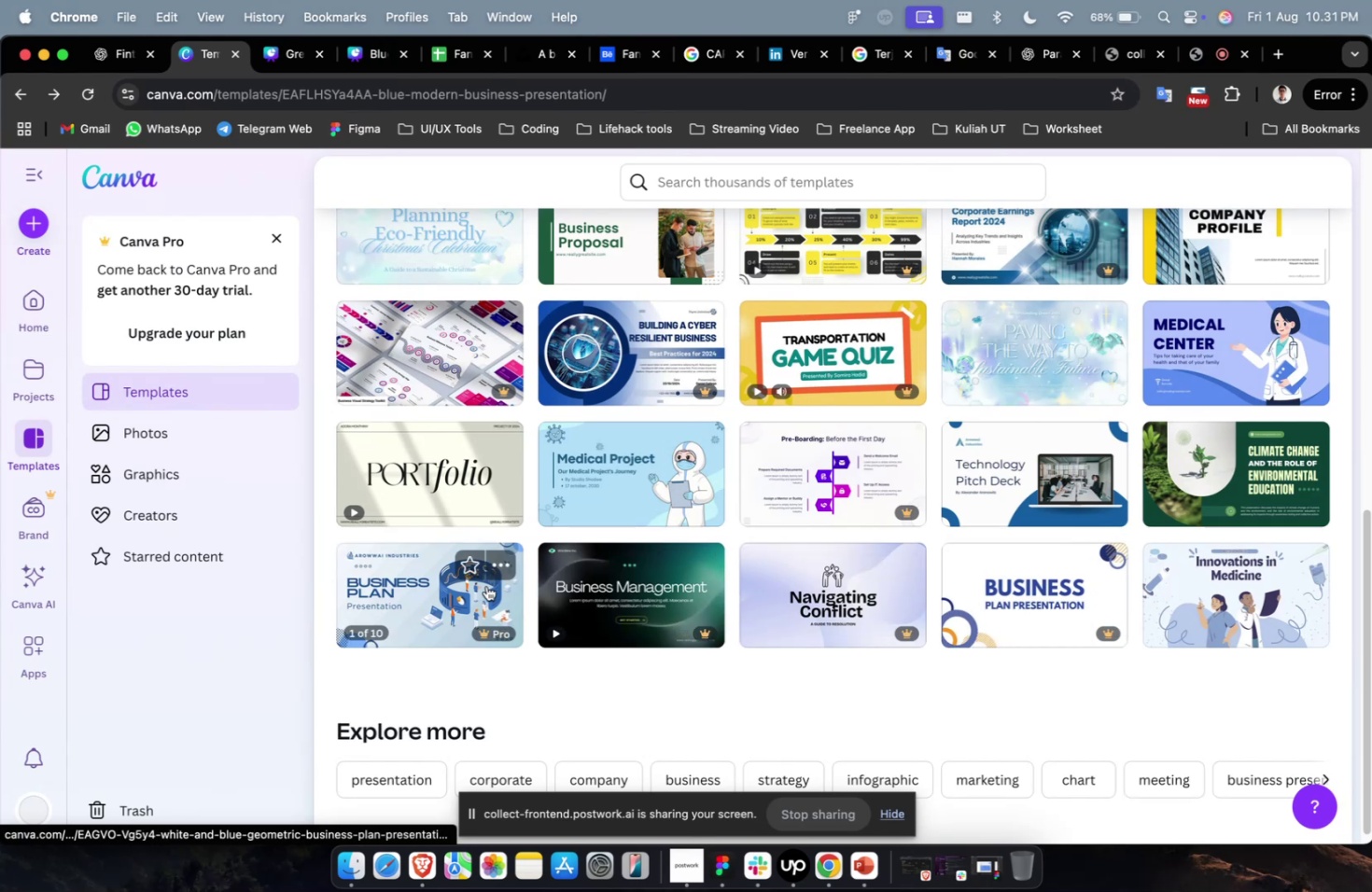 
scroll: coordinate [745, 574], scroll_direction: down, amount: 13.0
 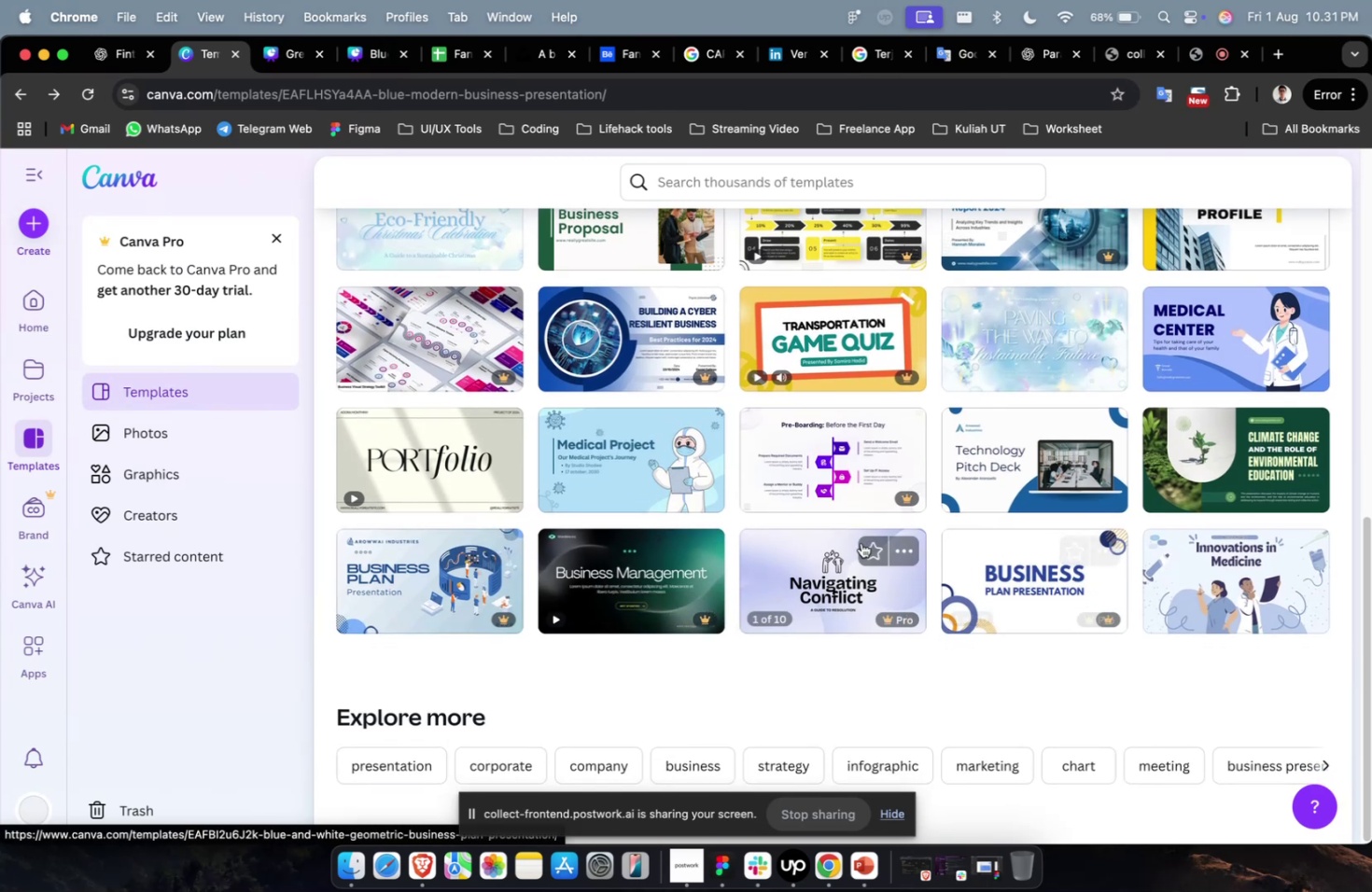 
scroll: coordinate [608, 482], scroll_direction: up, amount: 22.0
 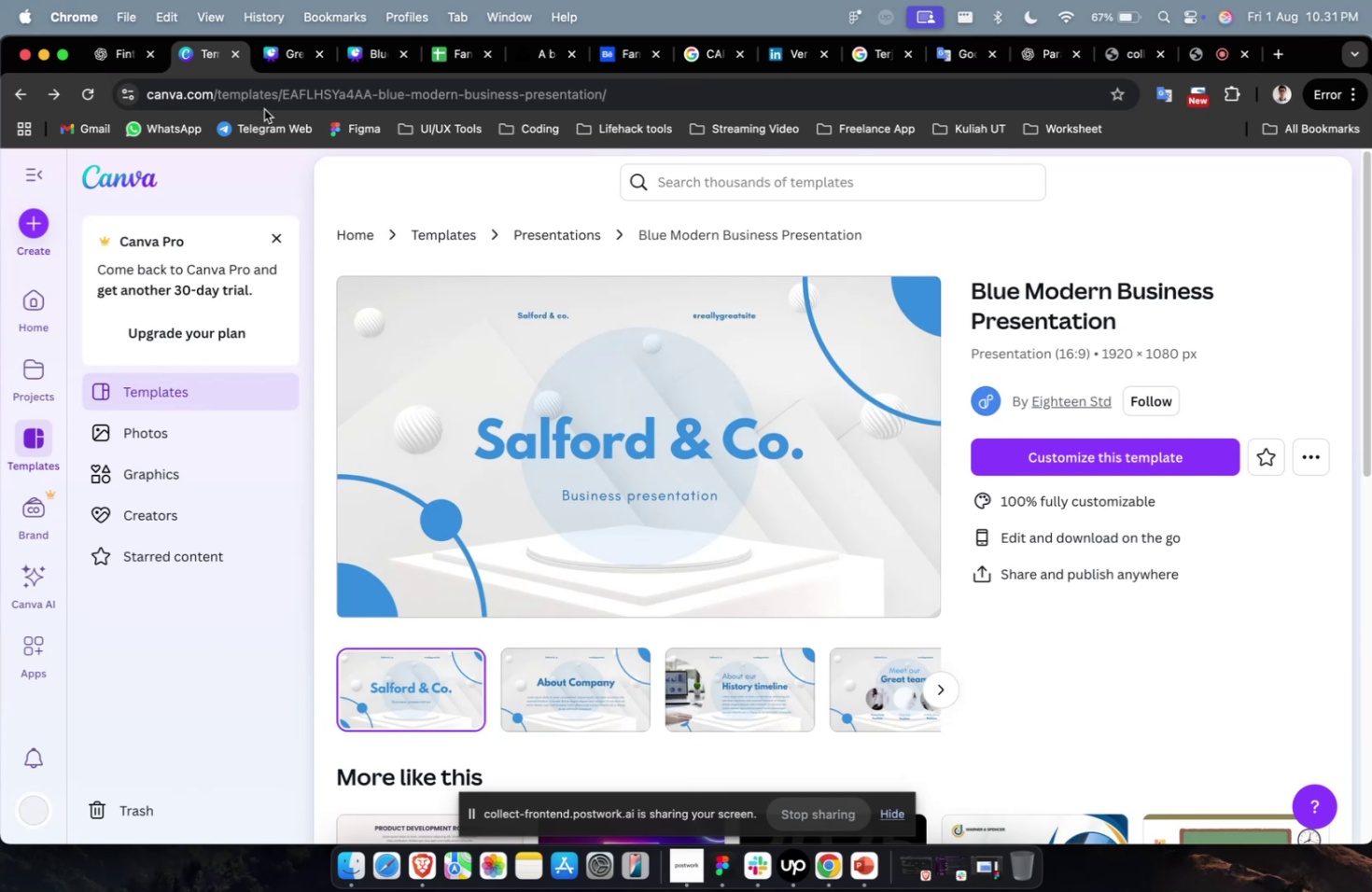 
left_click([277, 68])
 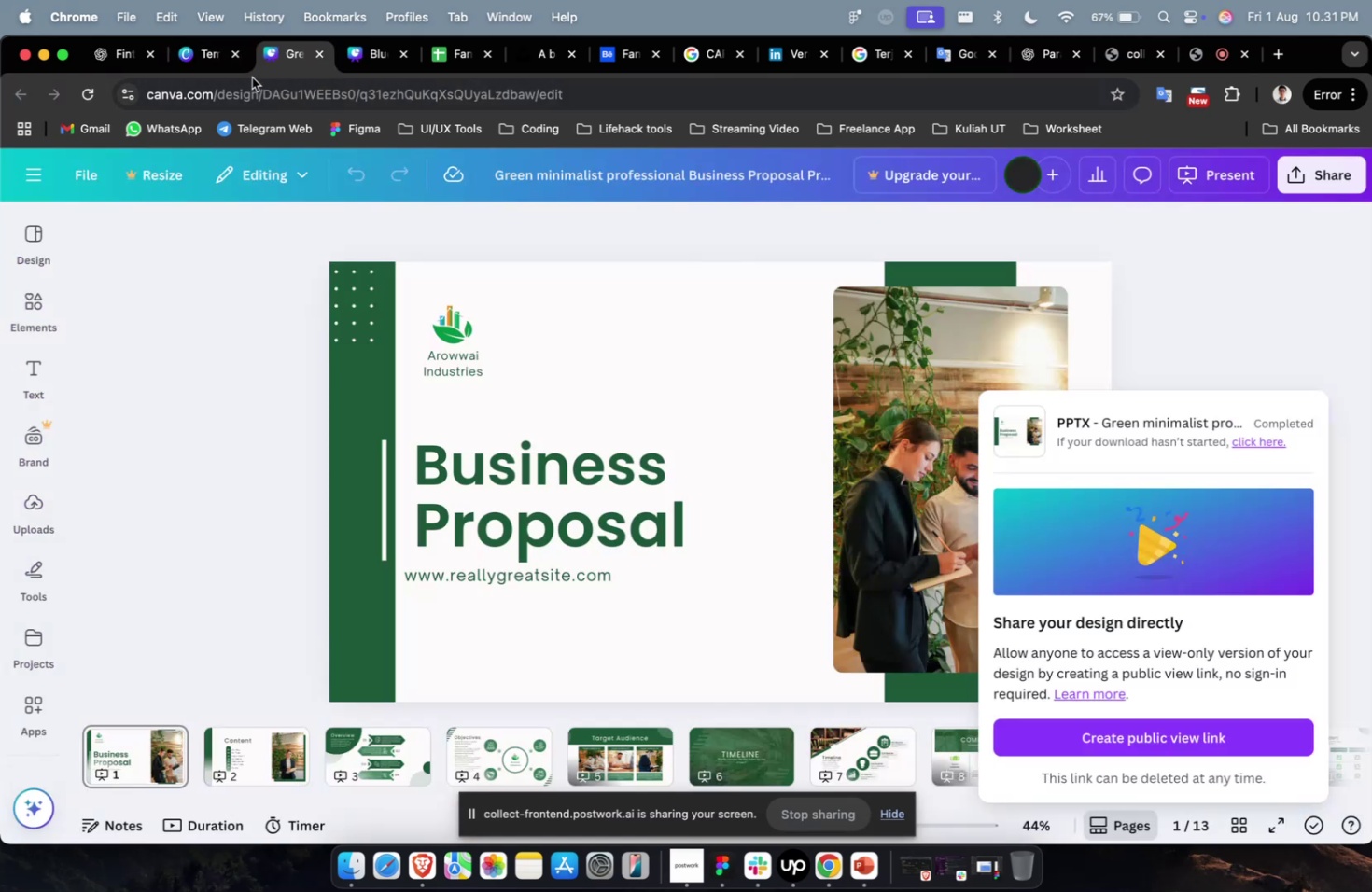 
left_click([198, 66])
 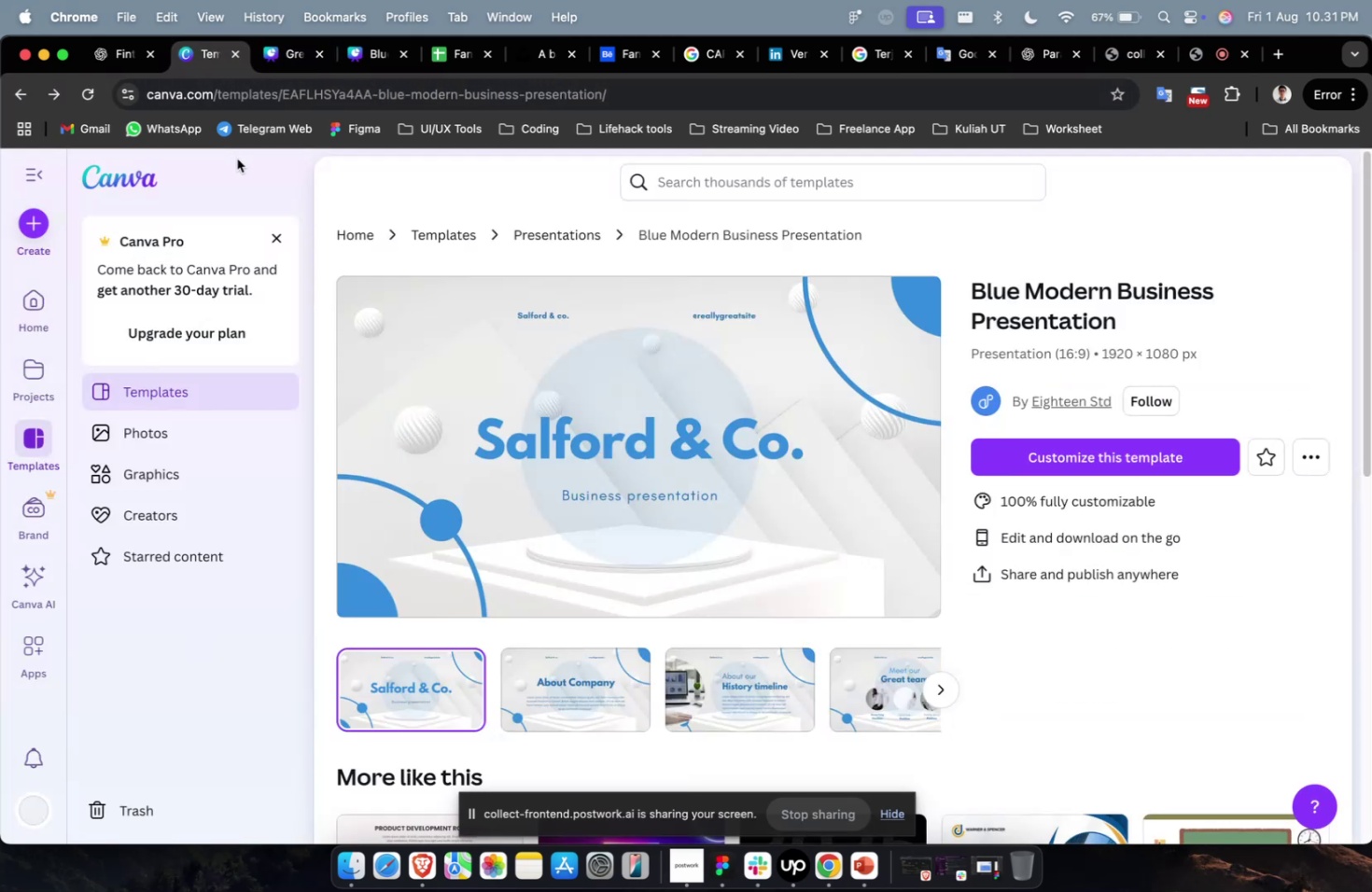 
scroll: coordinate [462, 362], scroll_direction: down, amount: 44.0
 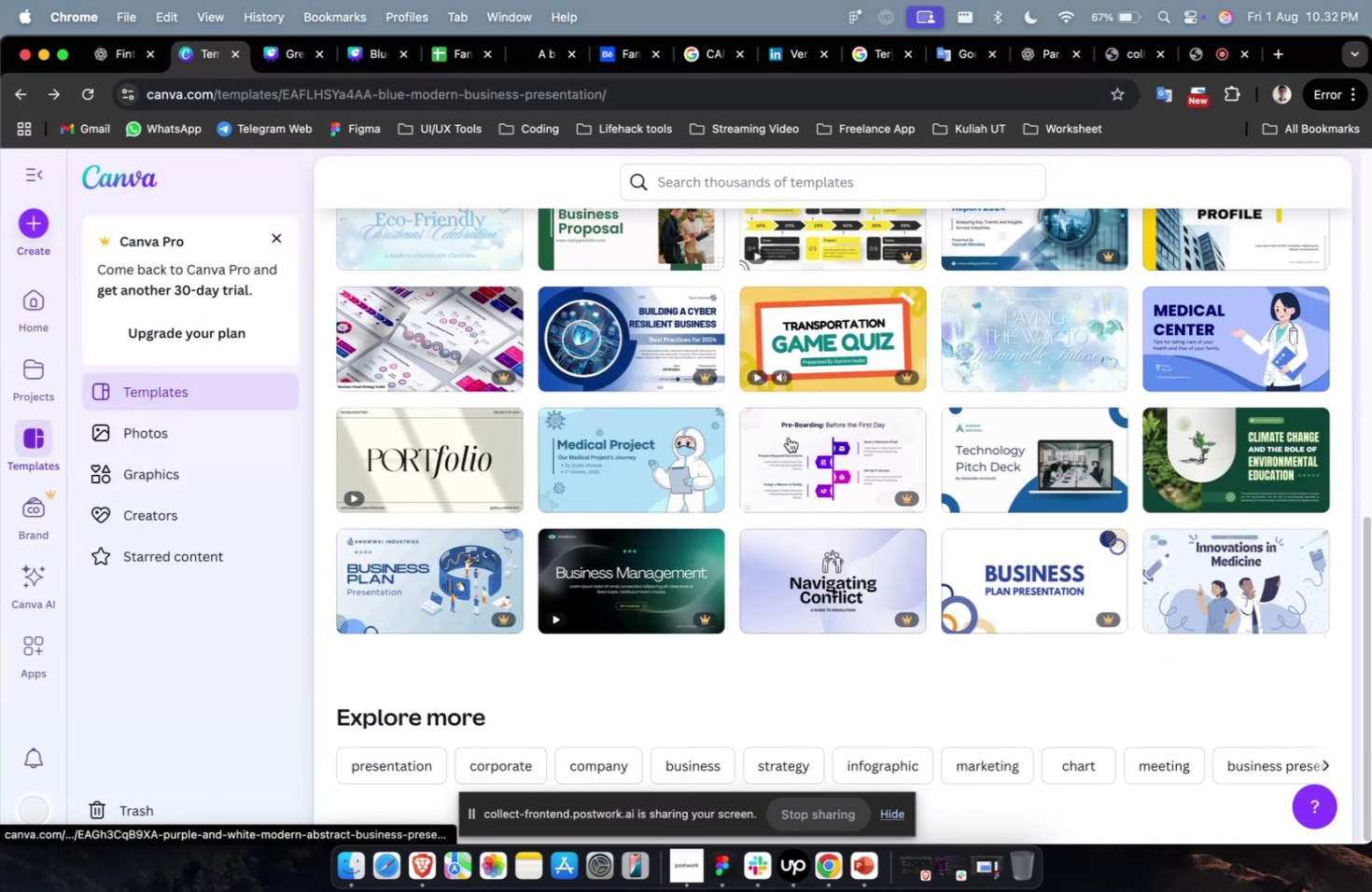 
scroll: coordinate [806, 458], scroll_direction: up, amount: 15.0
 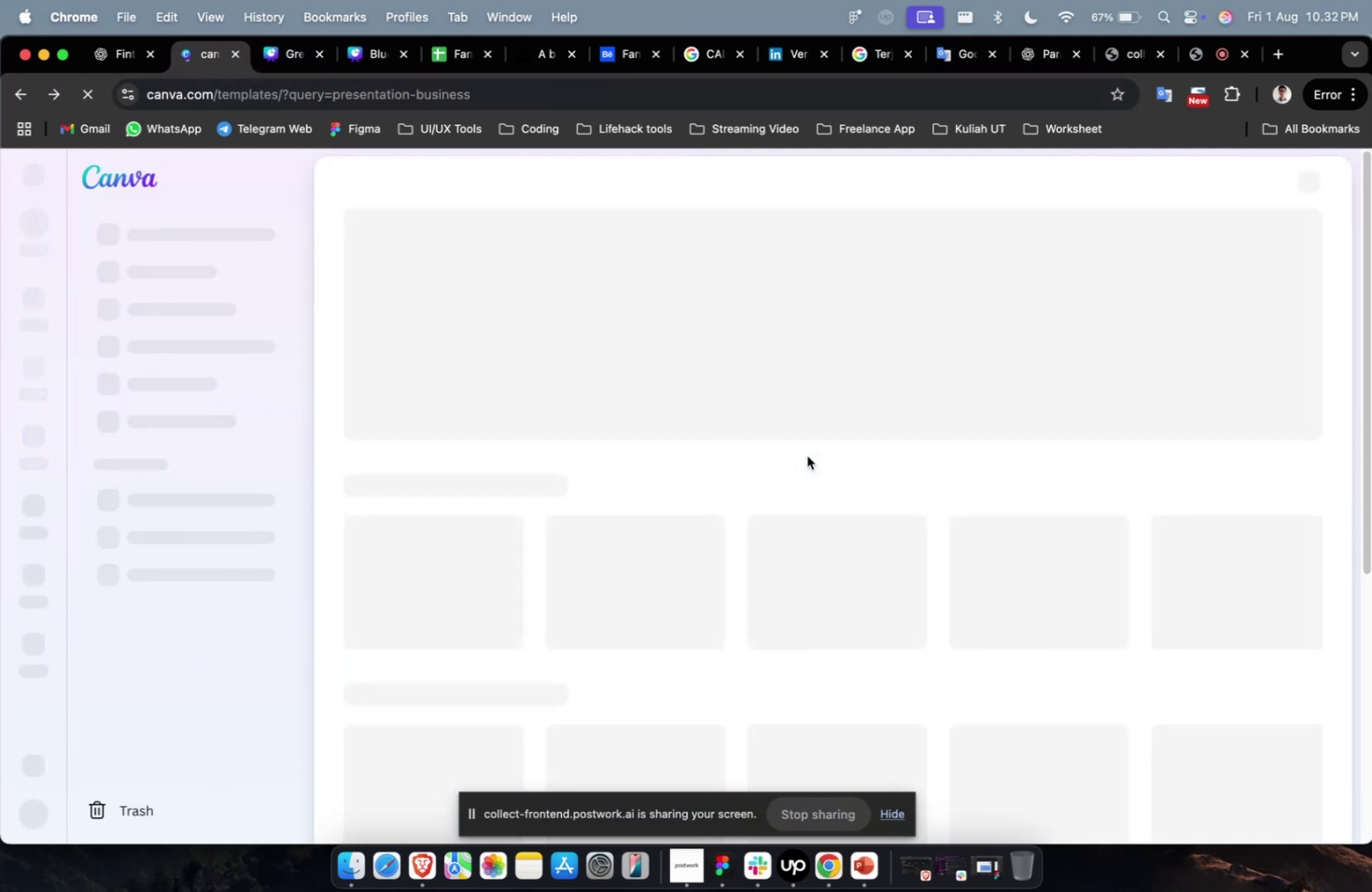 
mouse_move([893, 516])
 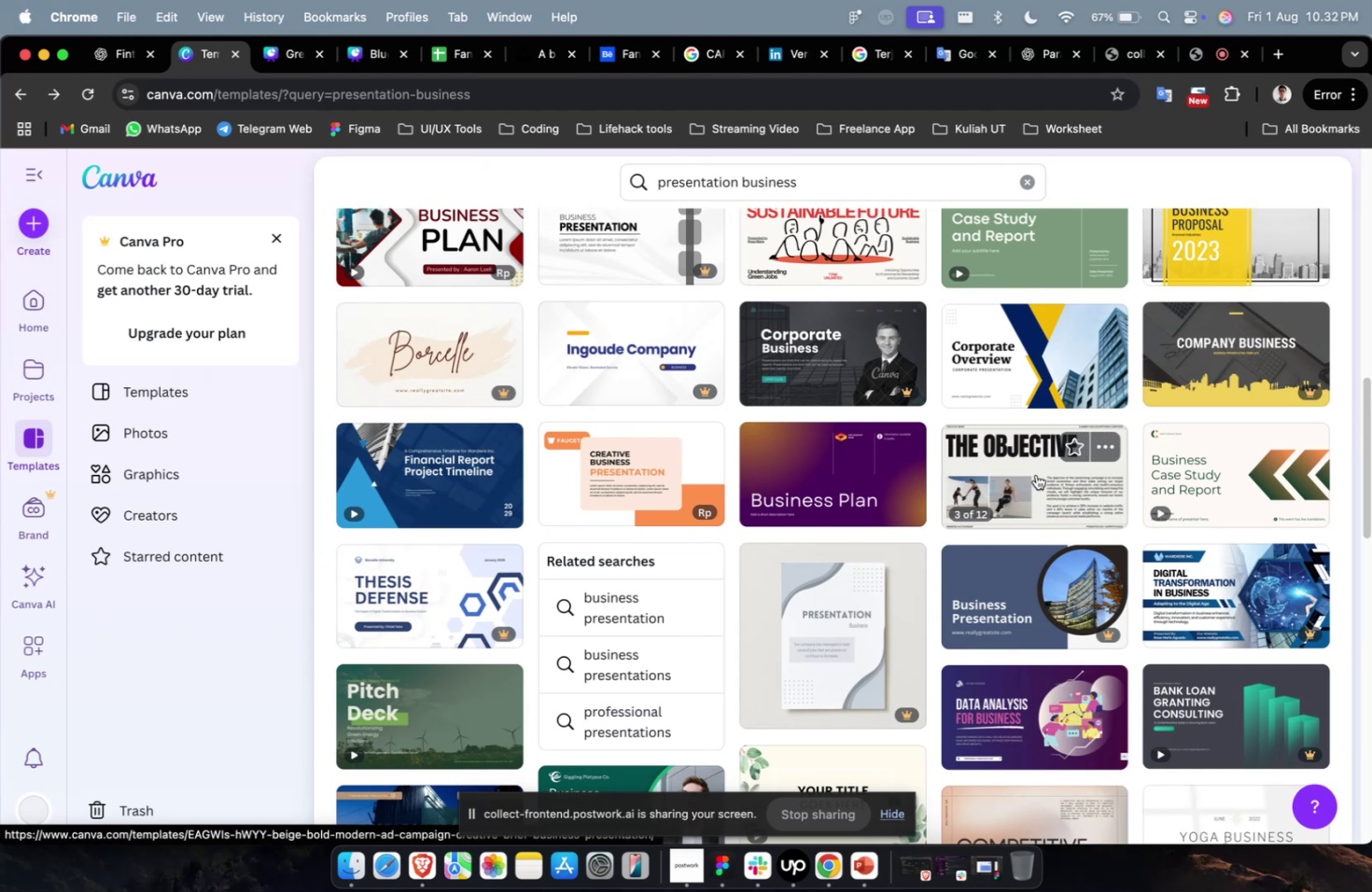 
scroll: coordinate [1035, 474], scroll_direction: down, amount: 2.0
 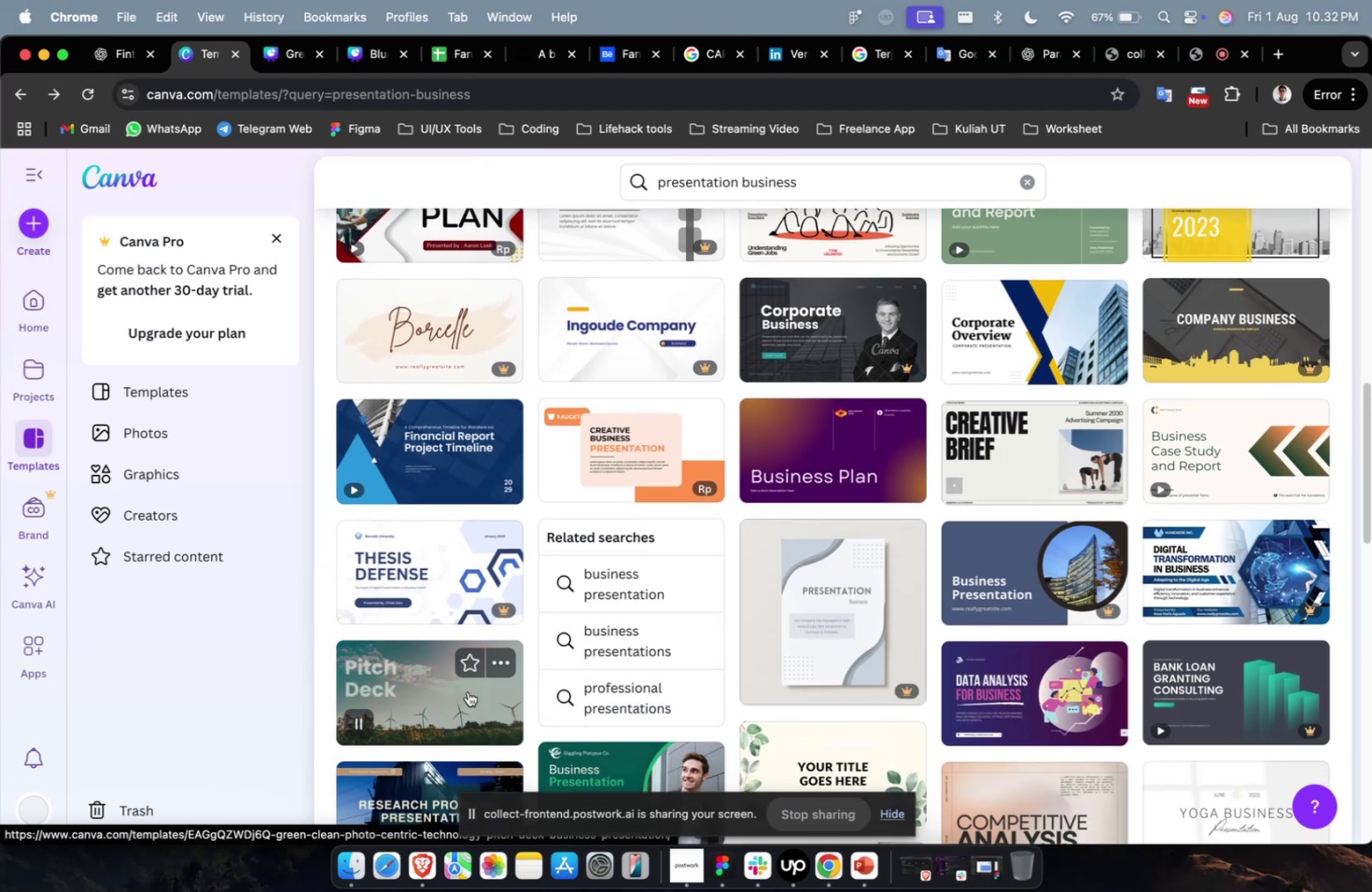 
left_click([468, 690])
 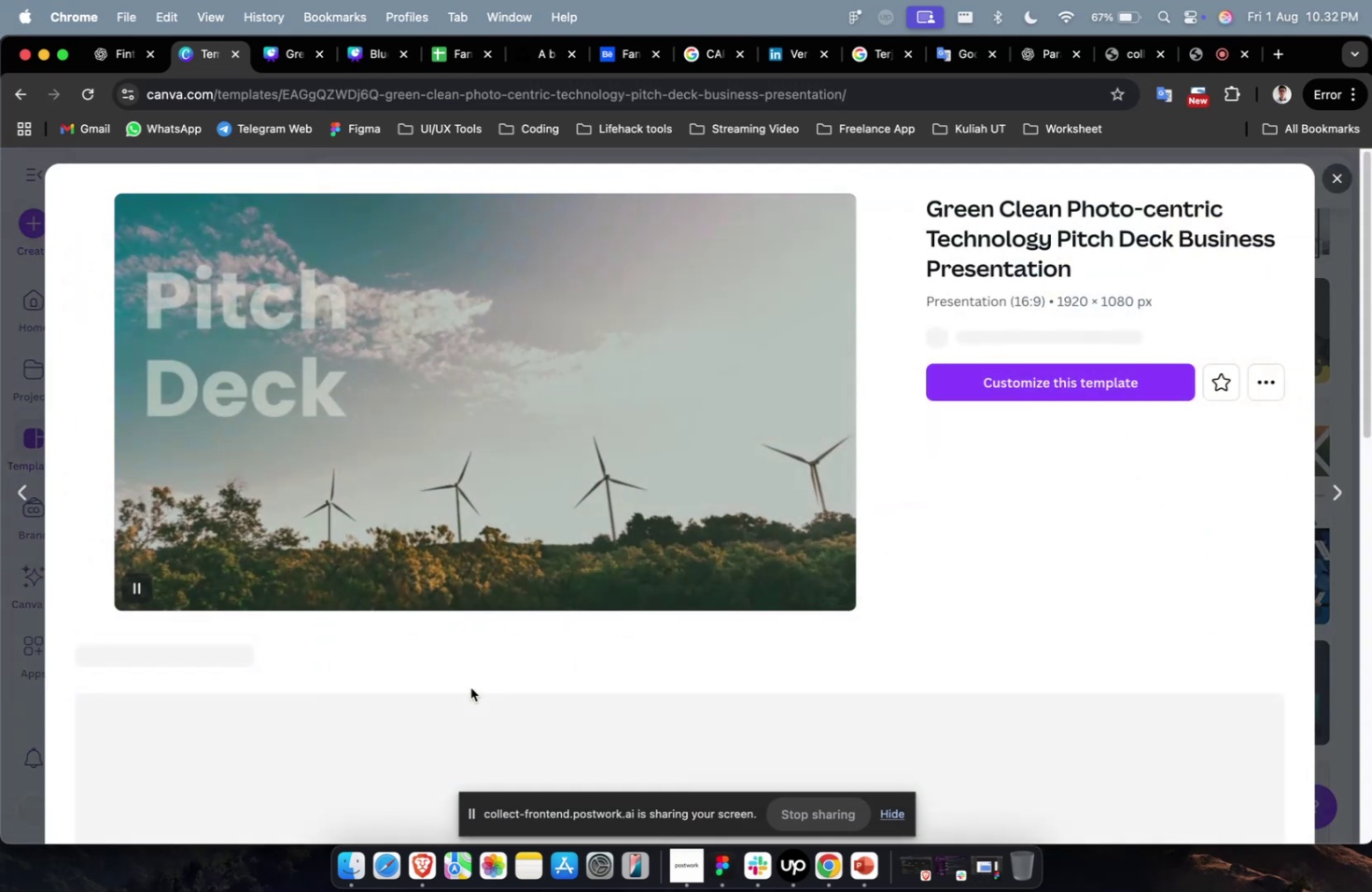 
mouse_move([511, 676])
 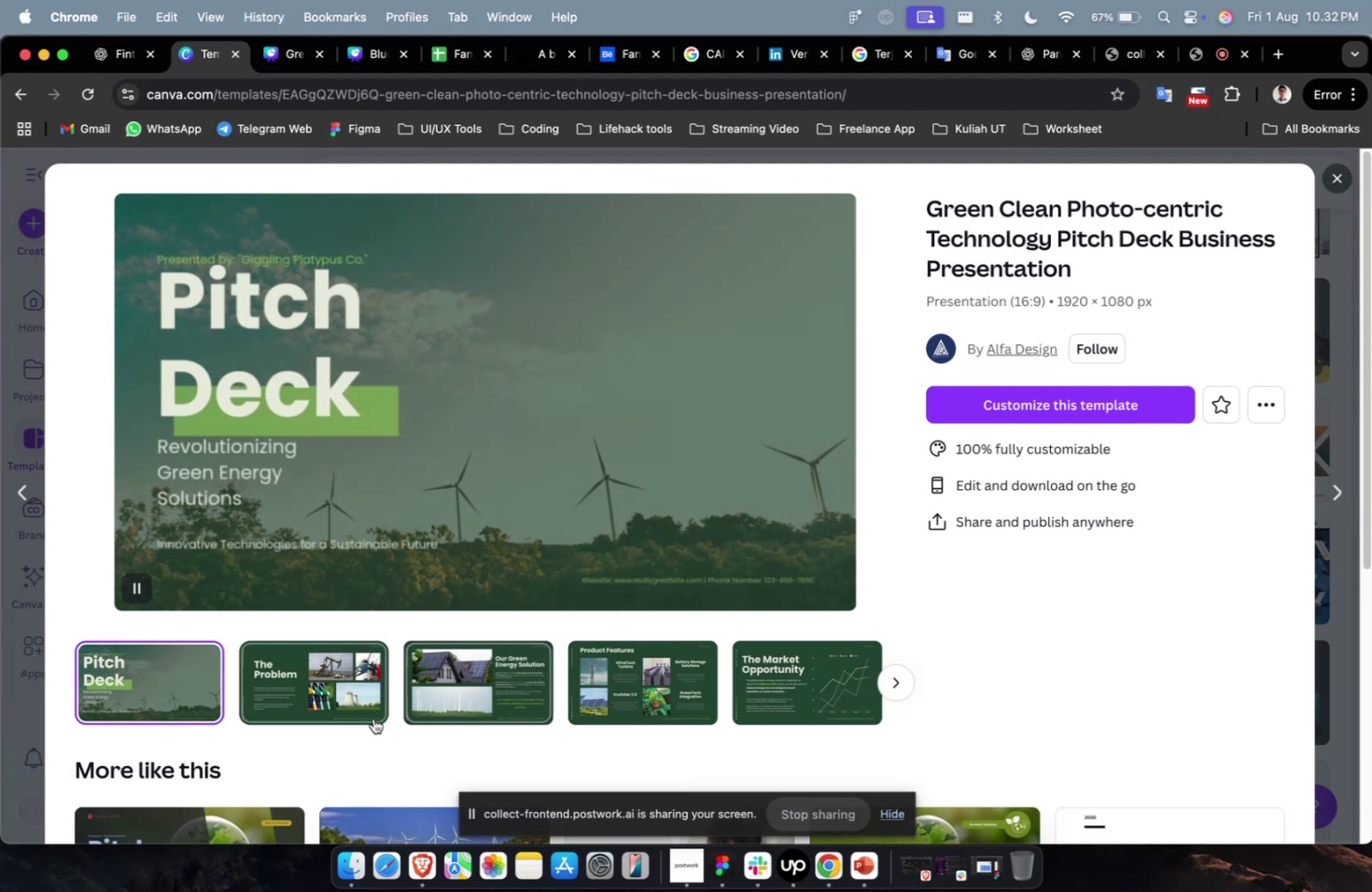 
left_click([371, 717])
 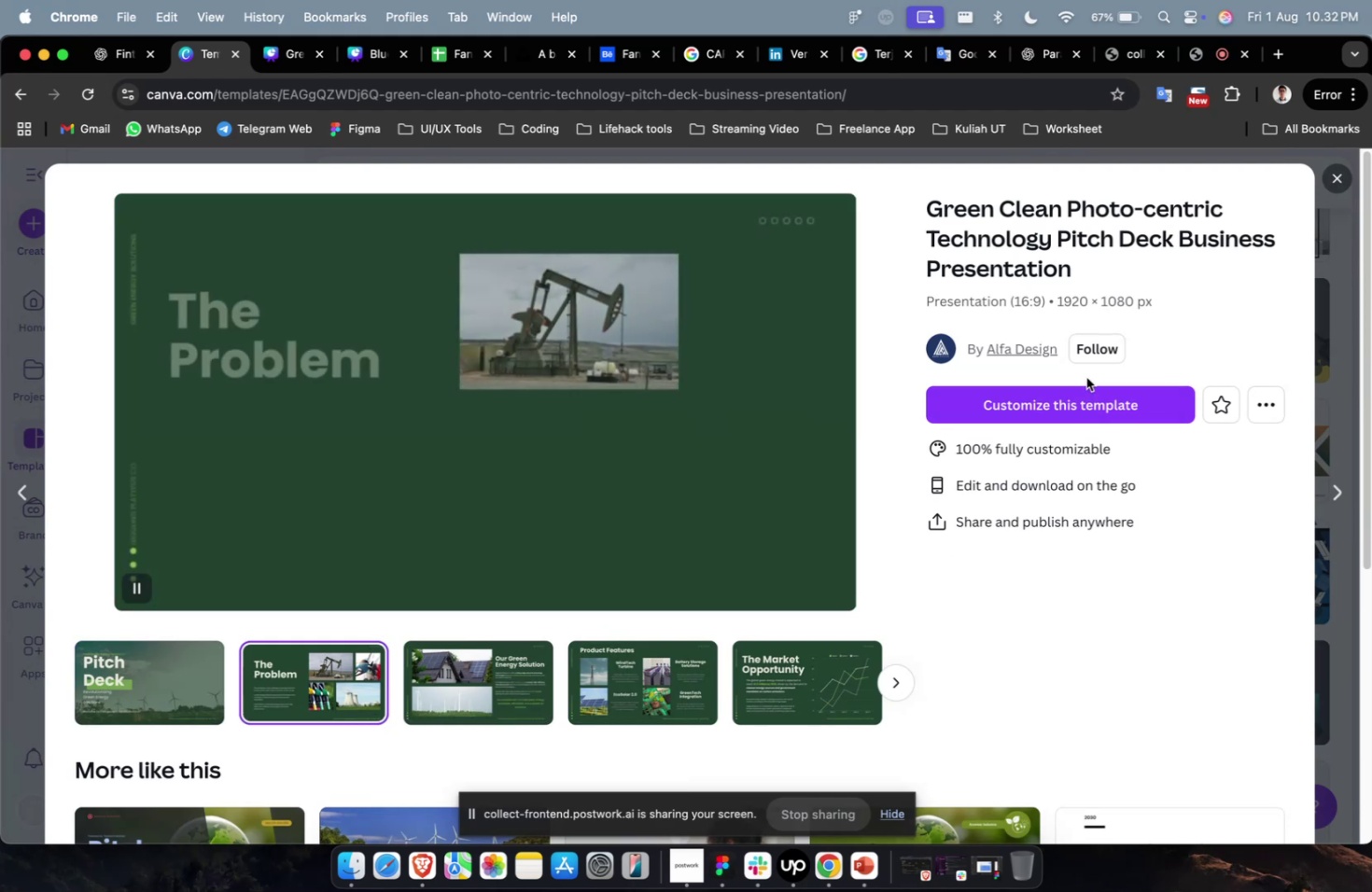 
left_click([1082, 385])
 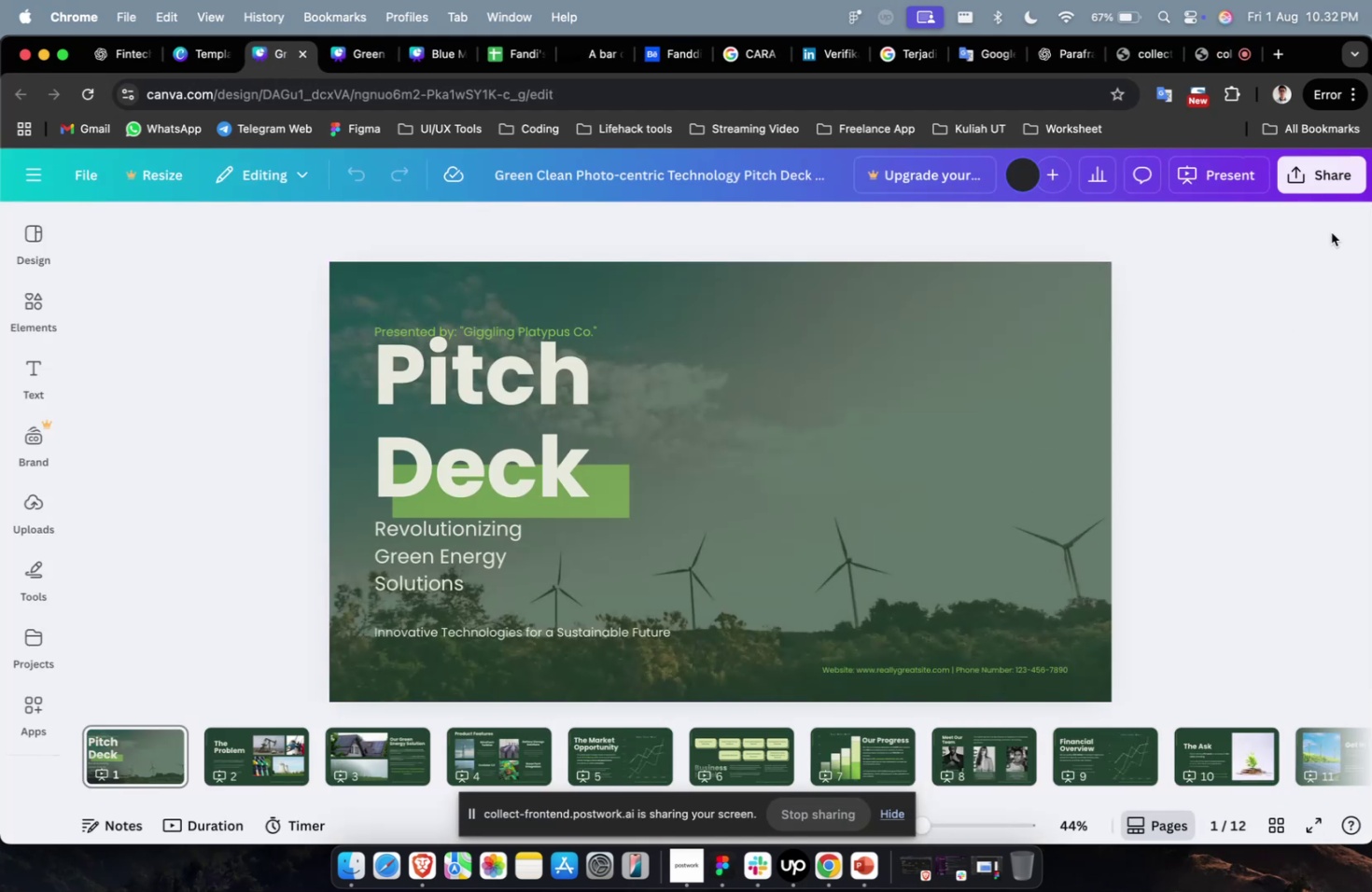 
wait(7.15)
 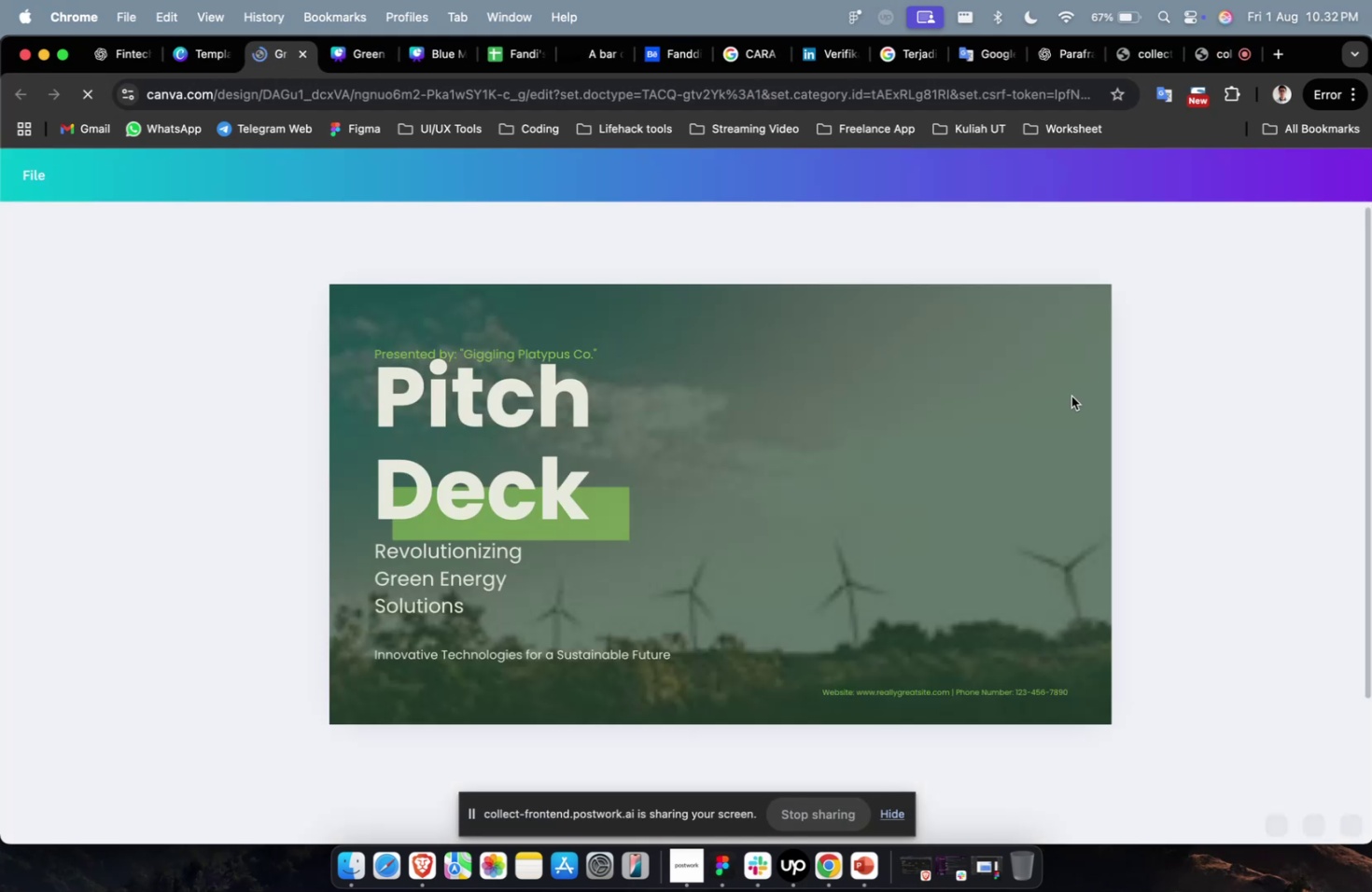 
left_click([1212, 663])
 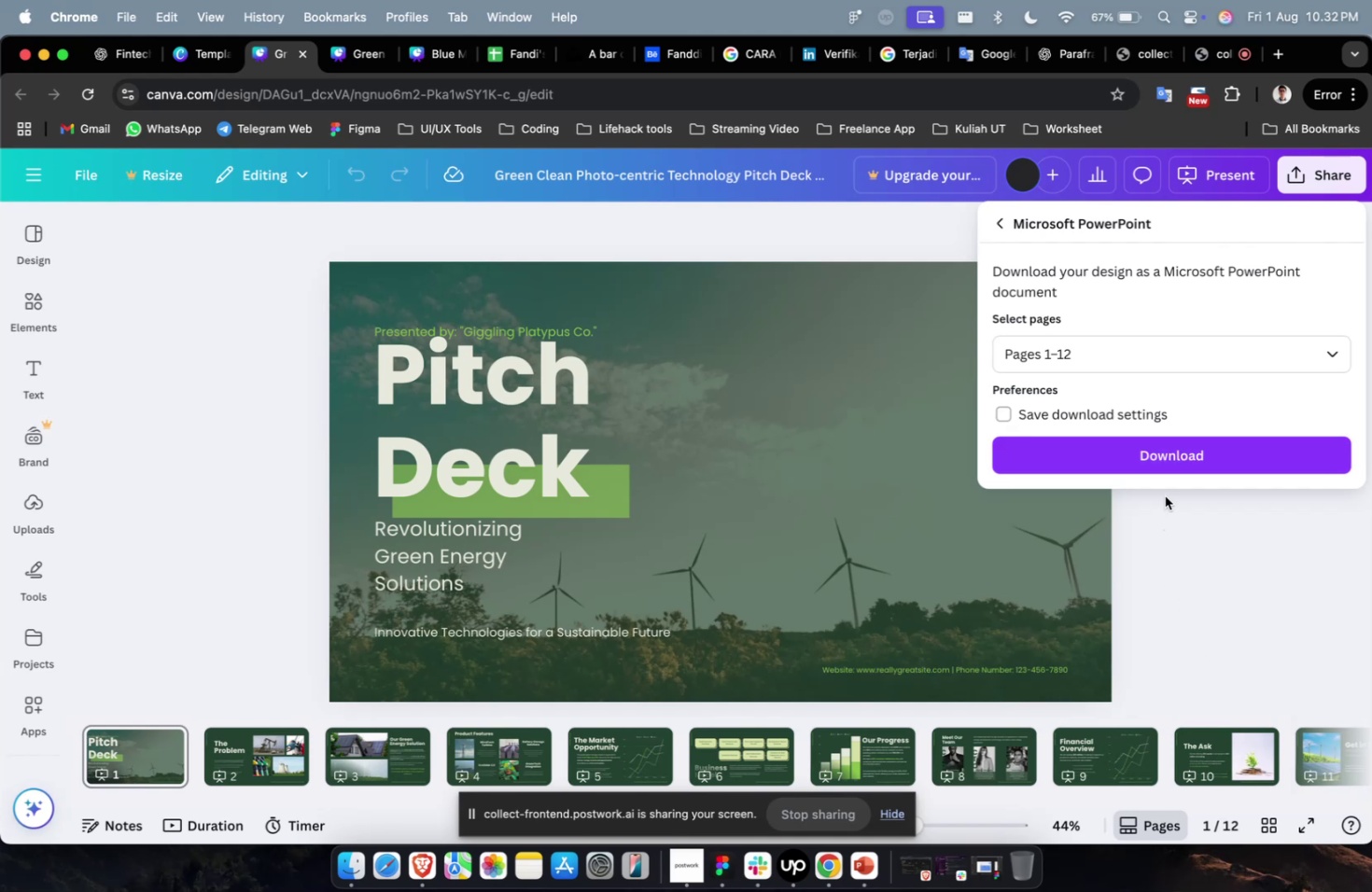 
left_click([1168, 462])
 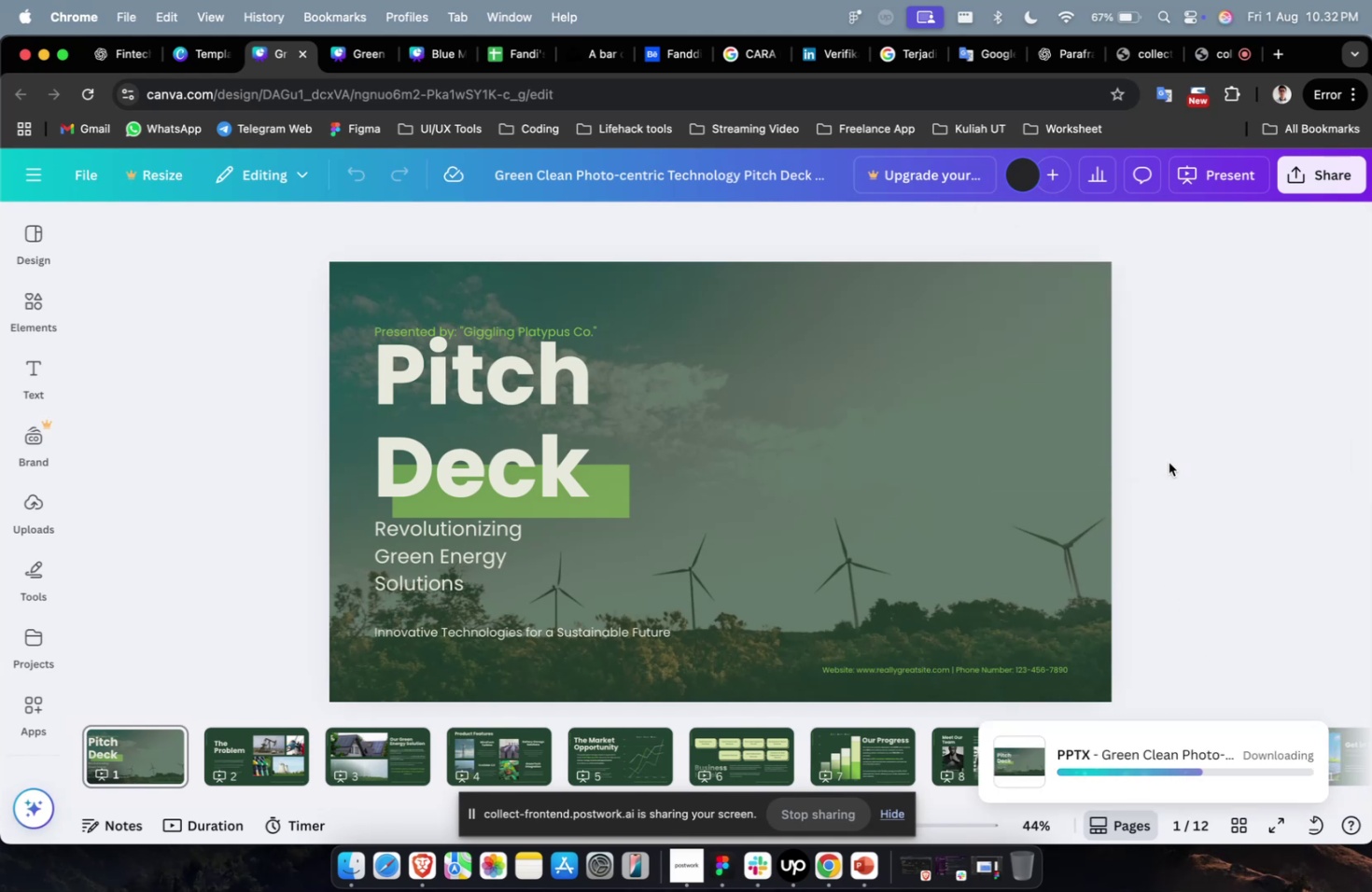 
wait(10.68)
 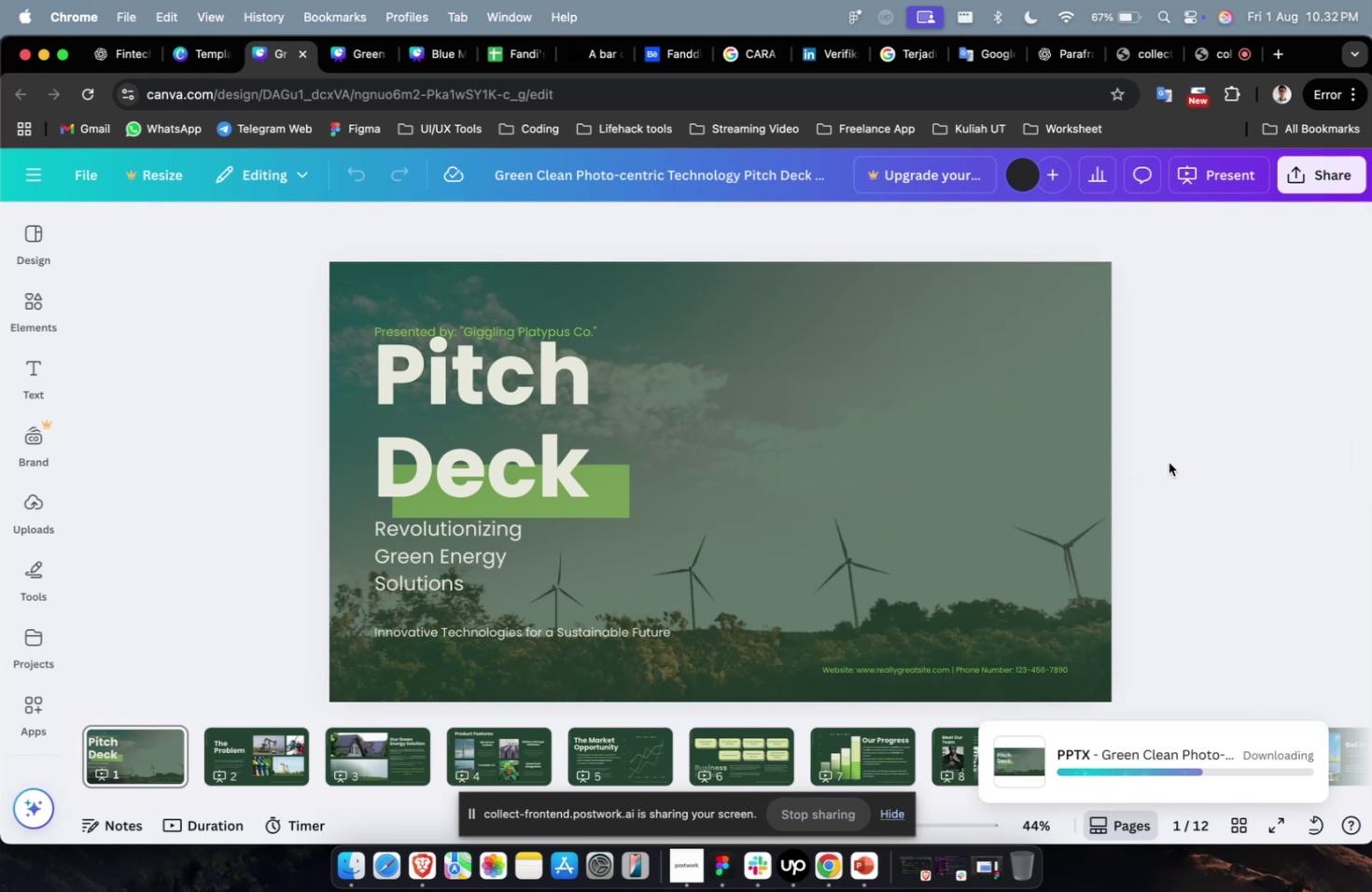 
double_click([1017, 613])
 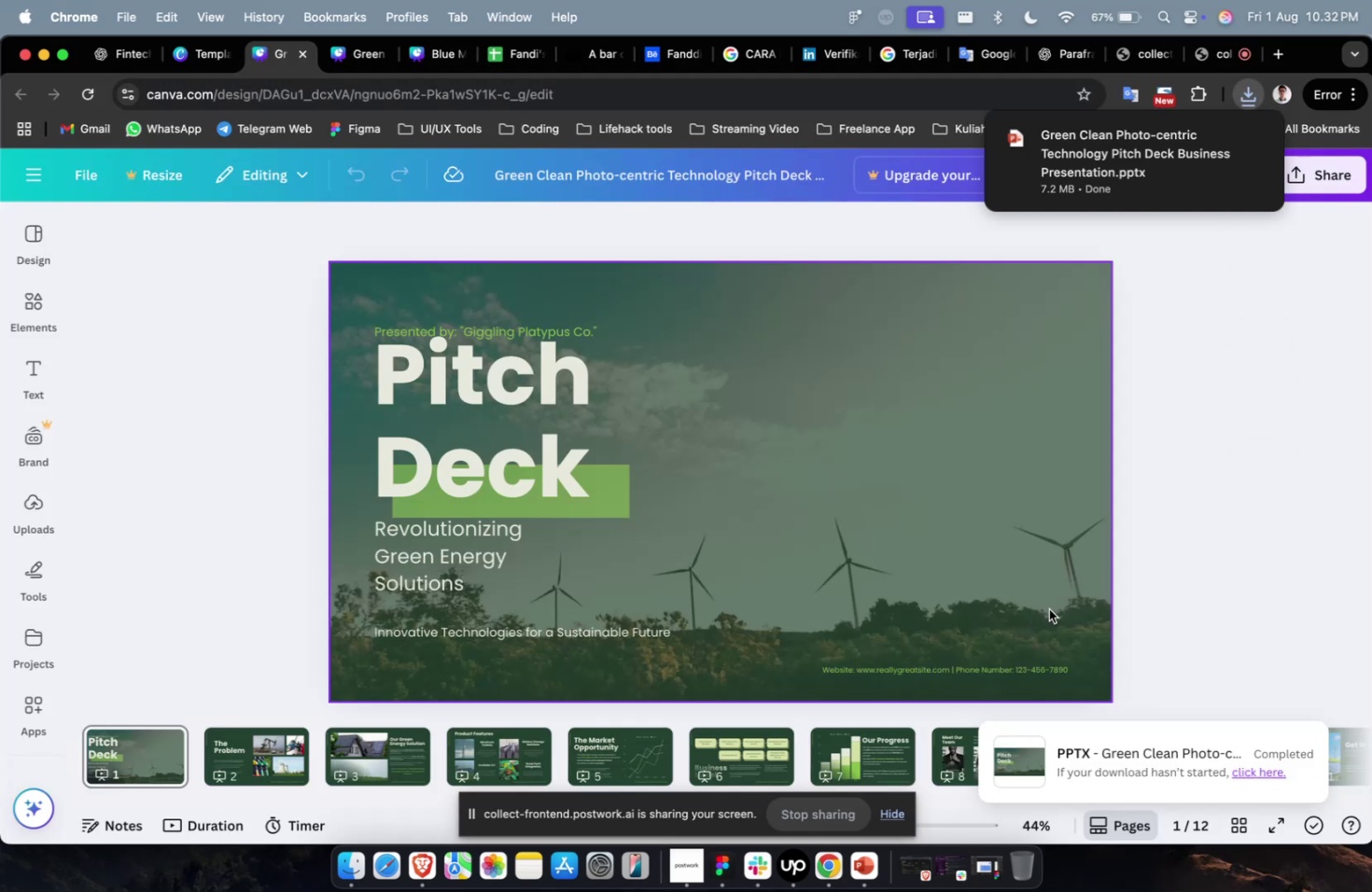 
wait(6.94)
 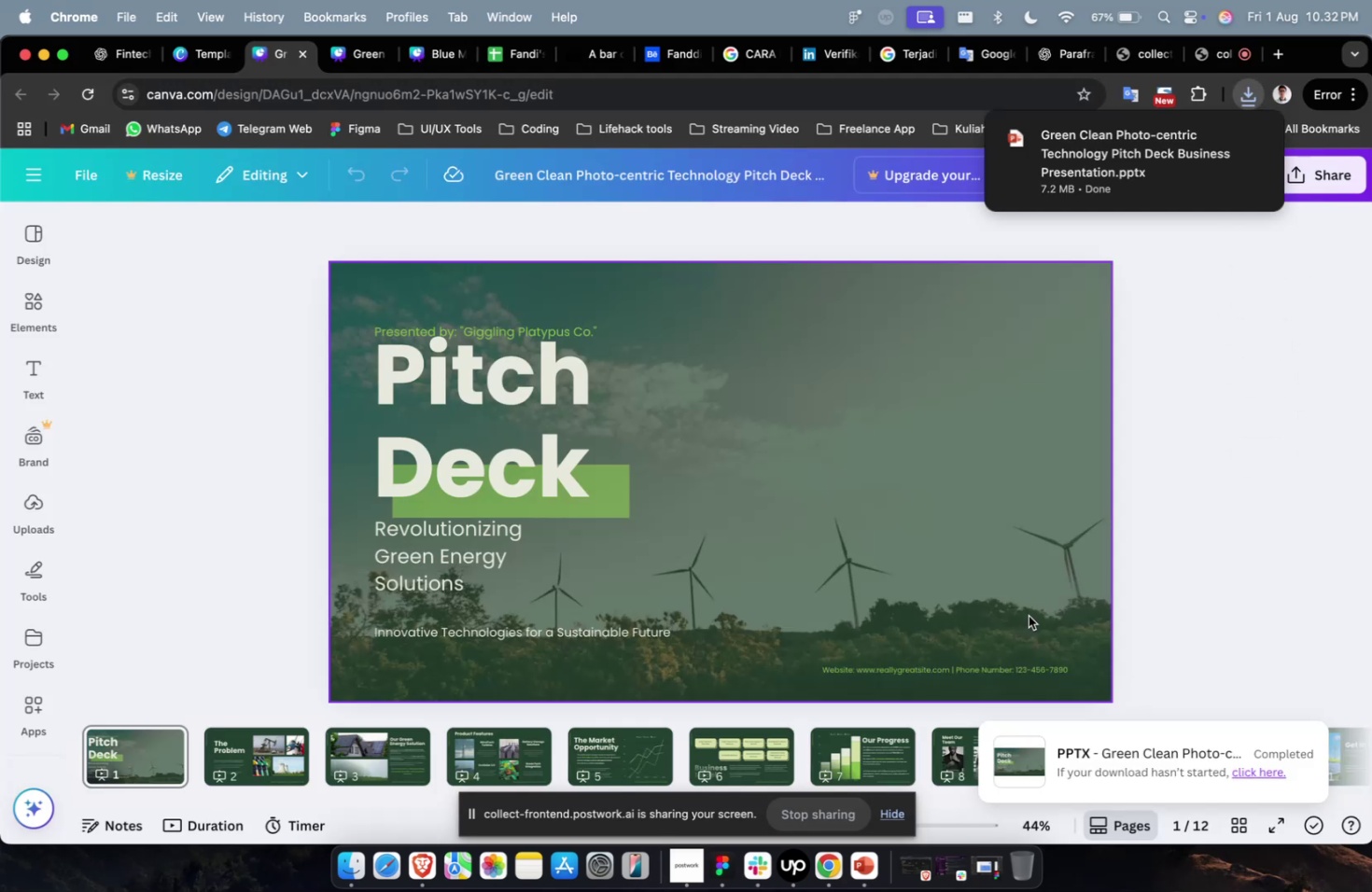 
mouse_move([1249, 118])
 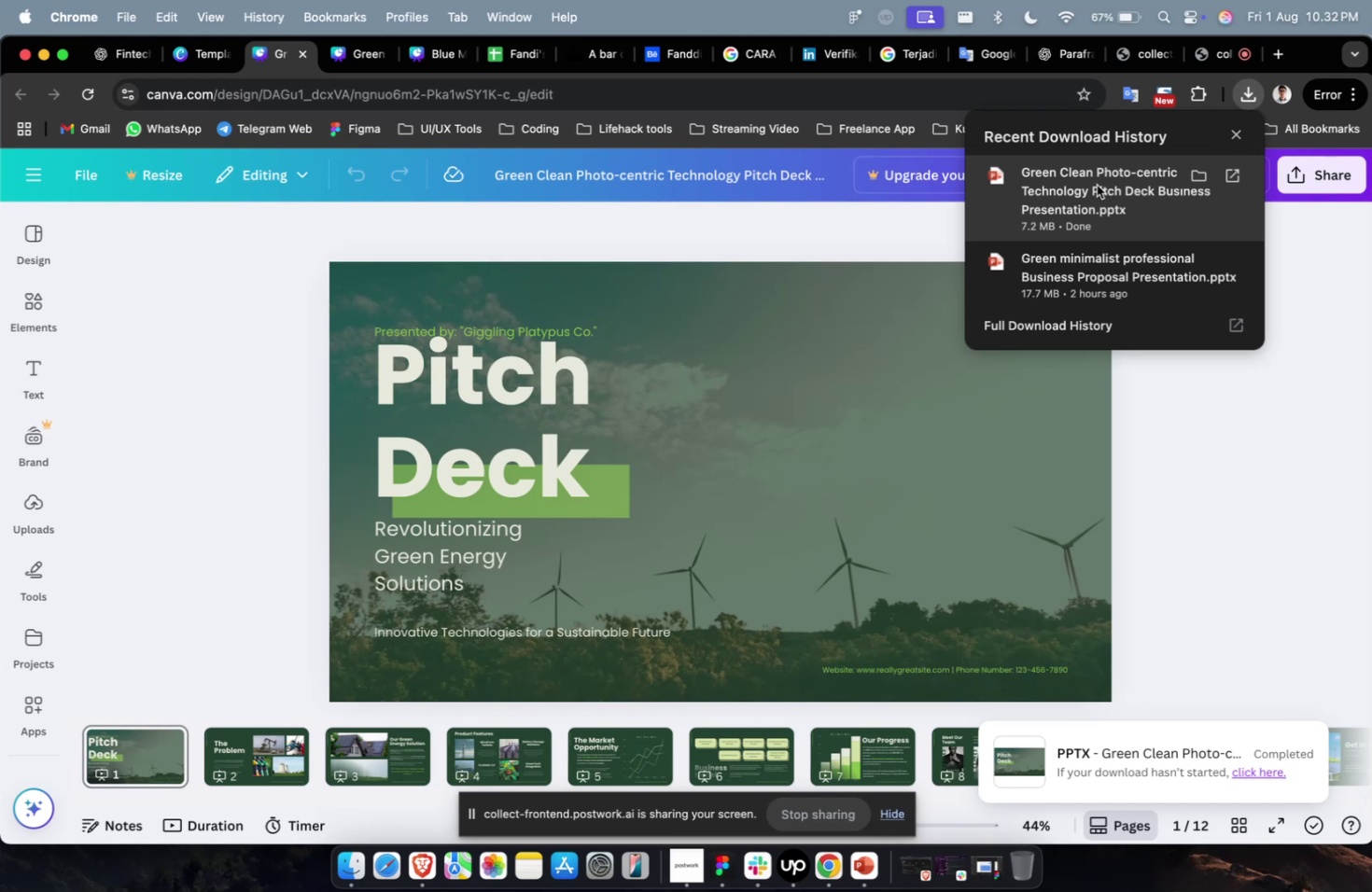 
left_click([1082, 190])
 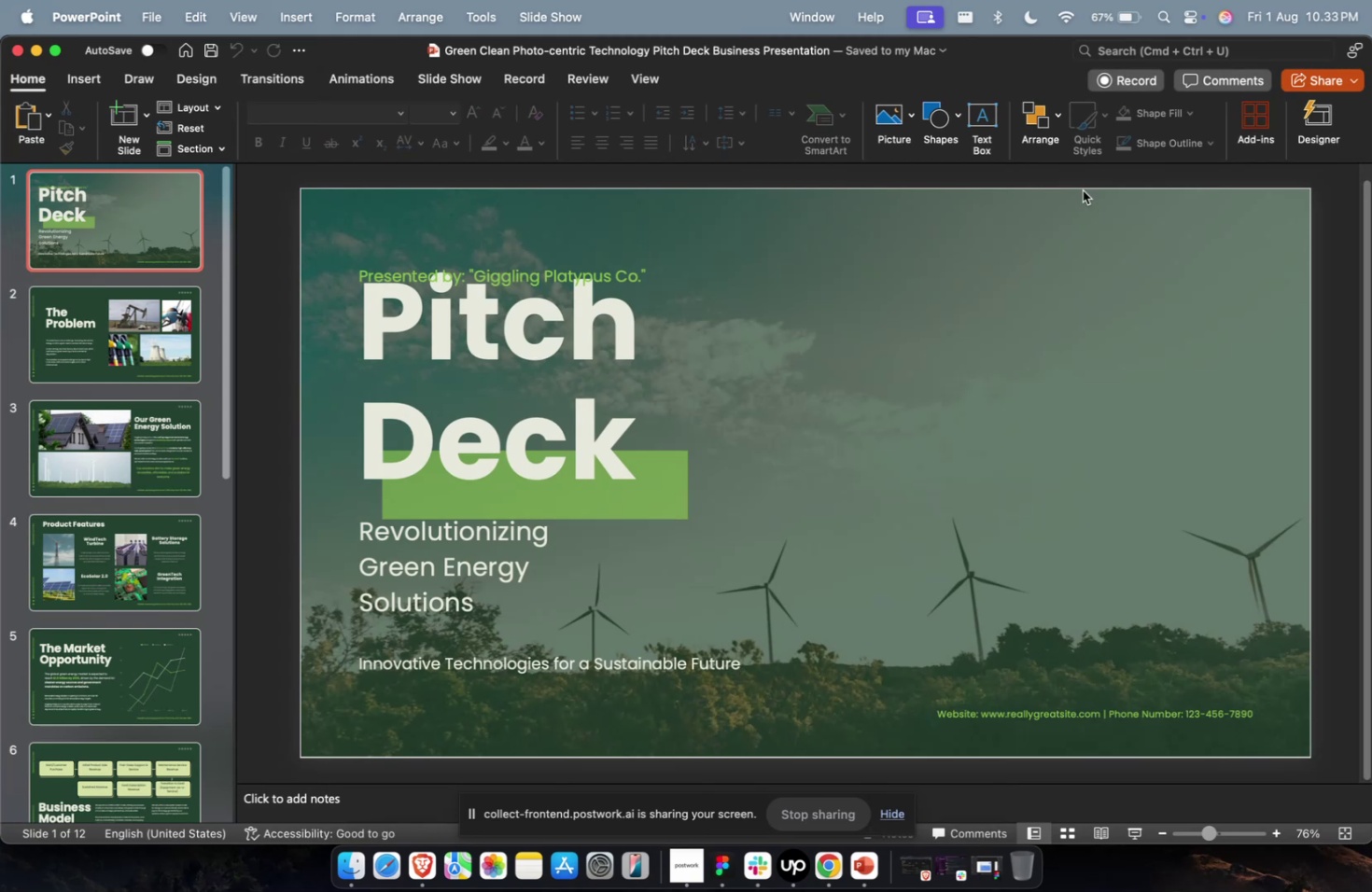 
wait(19.92)
 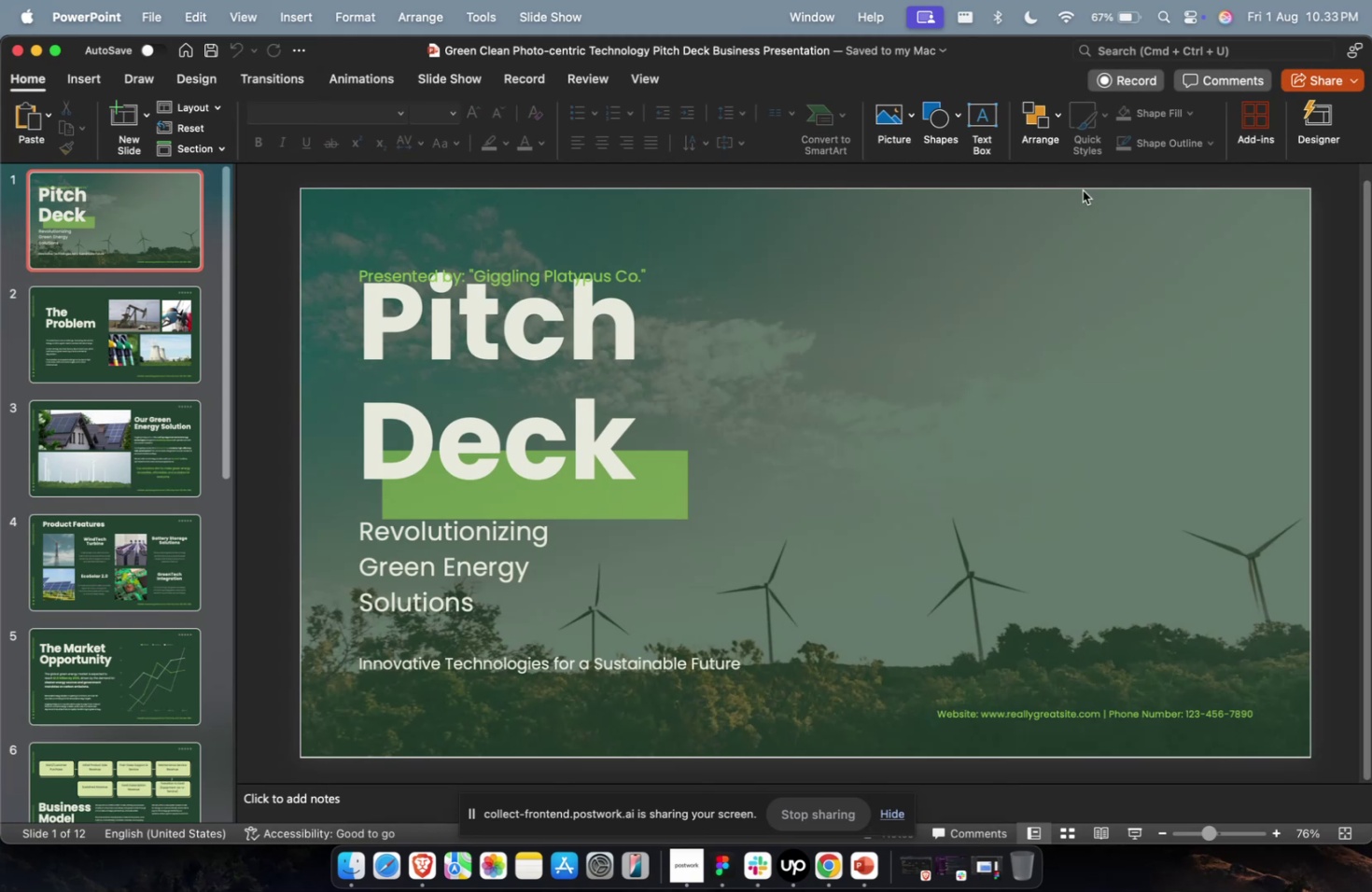 
left_click([146, 387])
 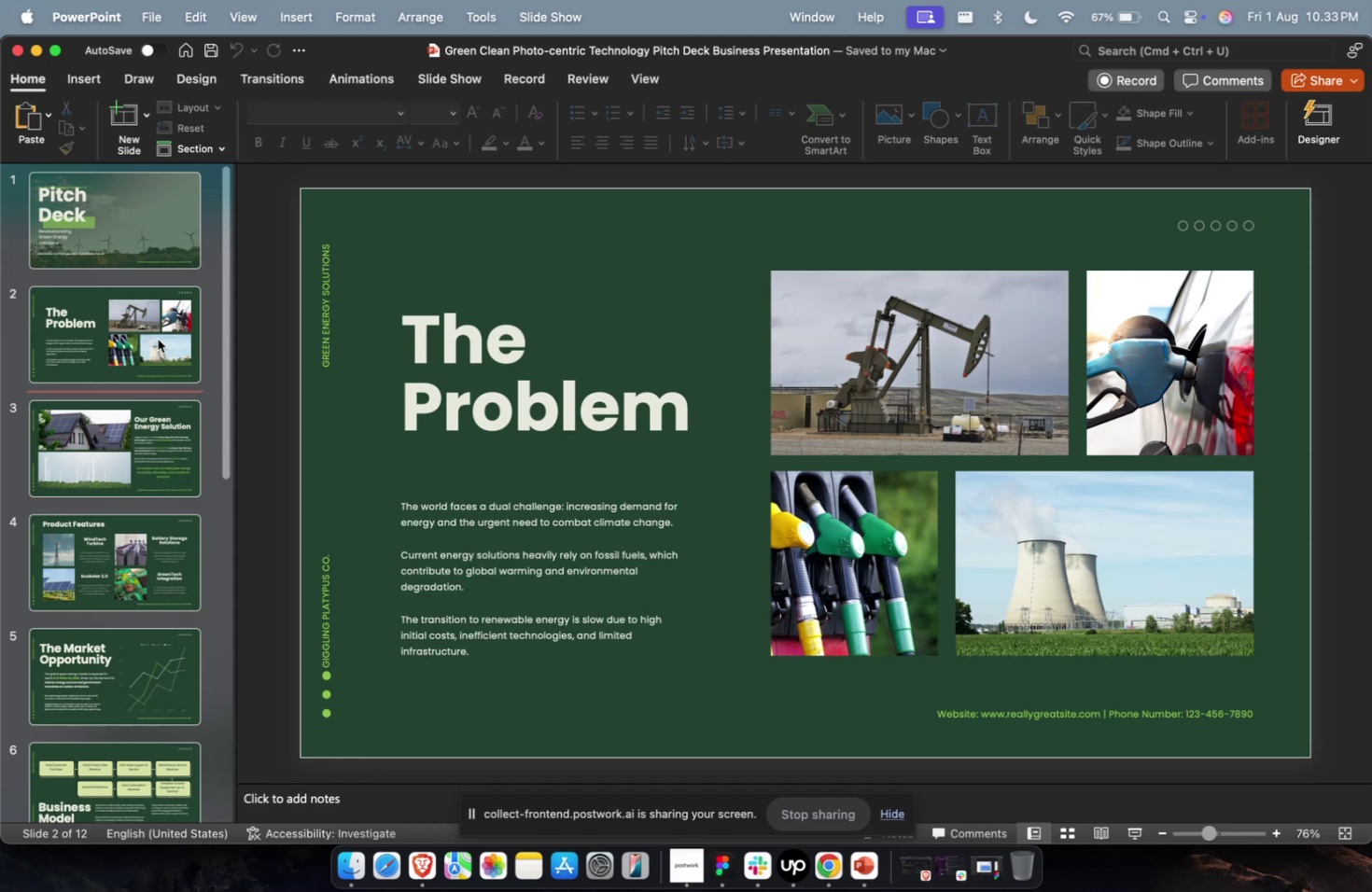 
wait(29.15)
 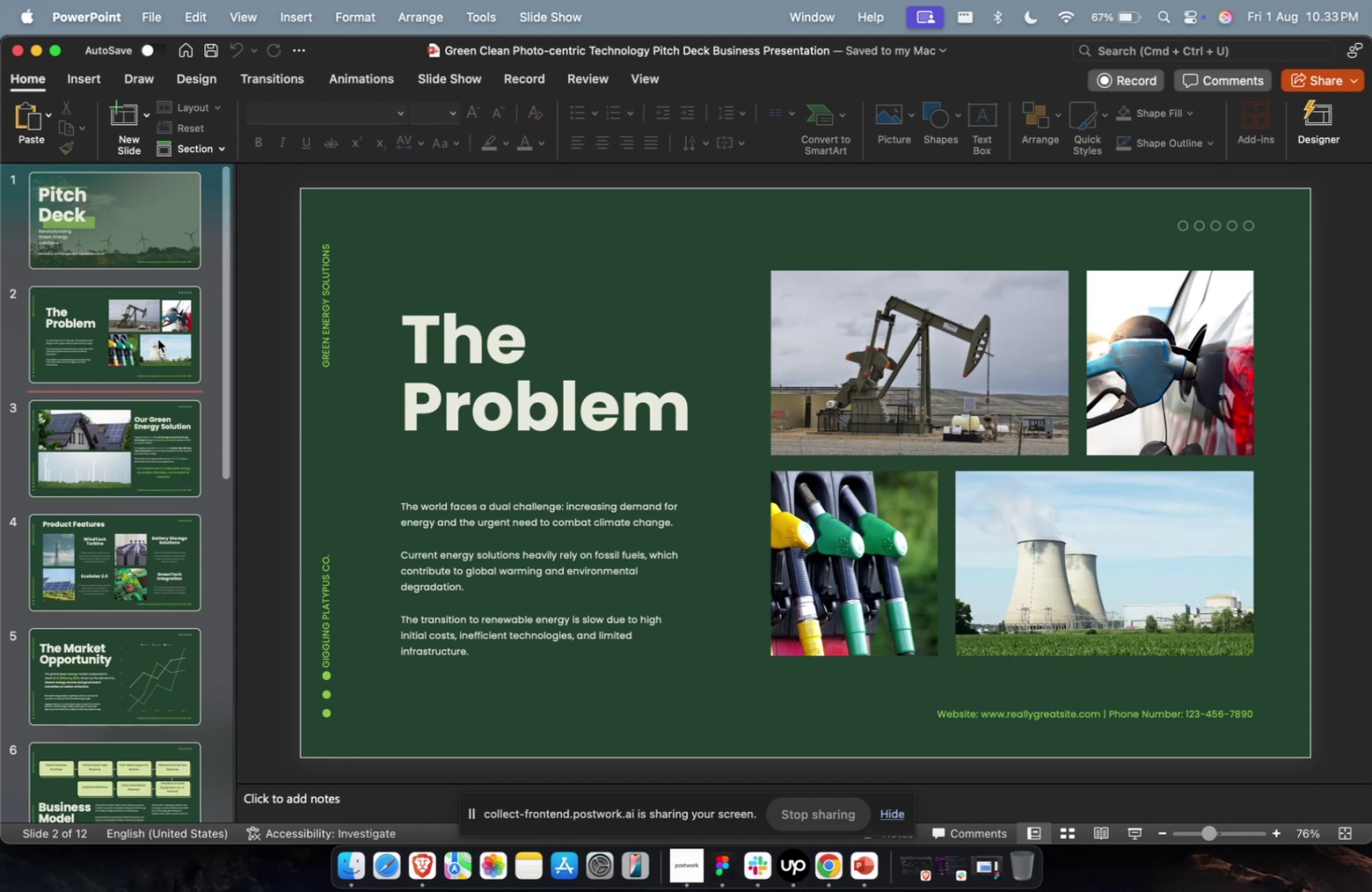 
key(Meta+CommandLeft)
 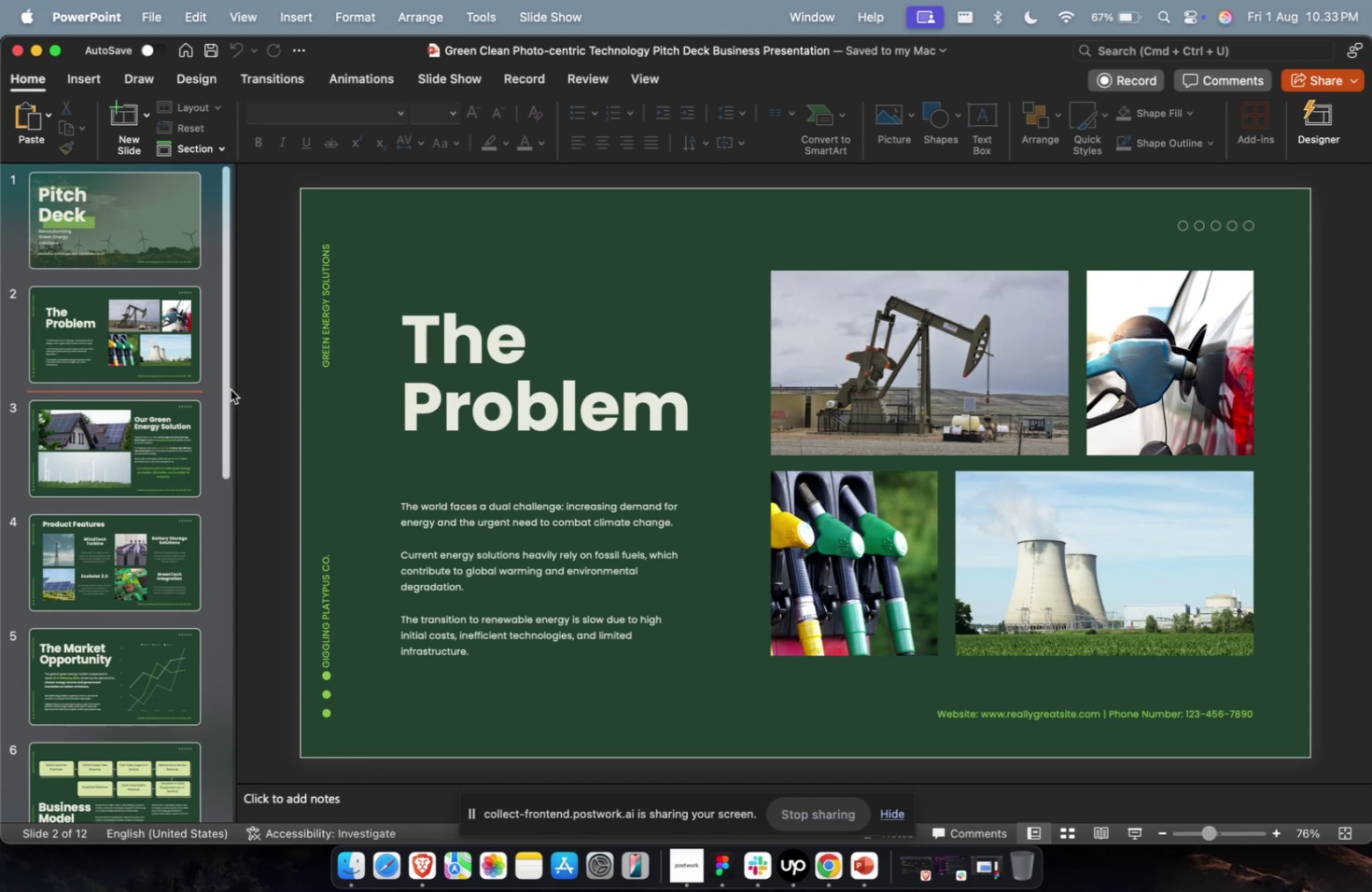 
key(Meta+1)
 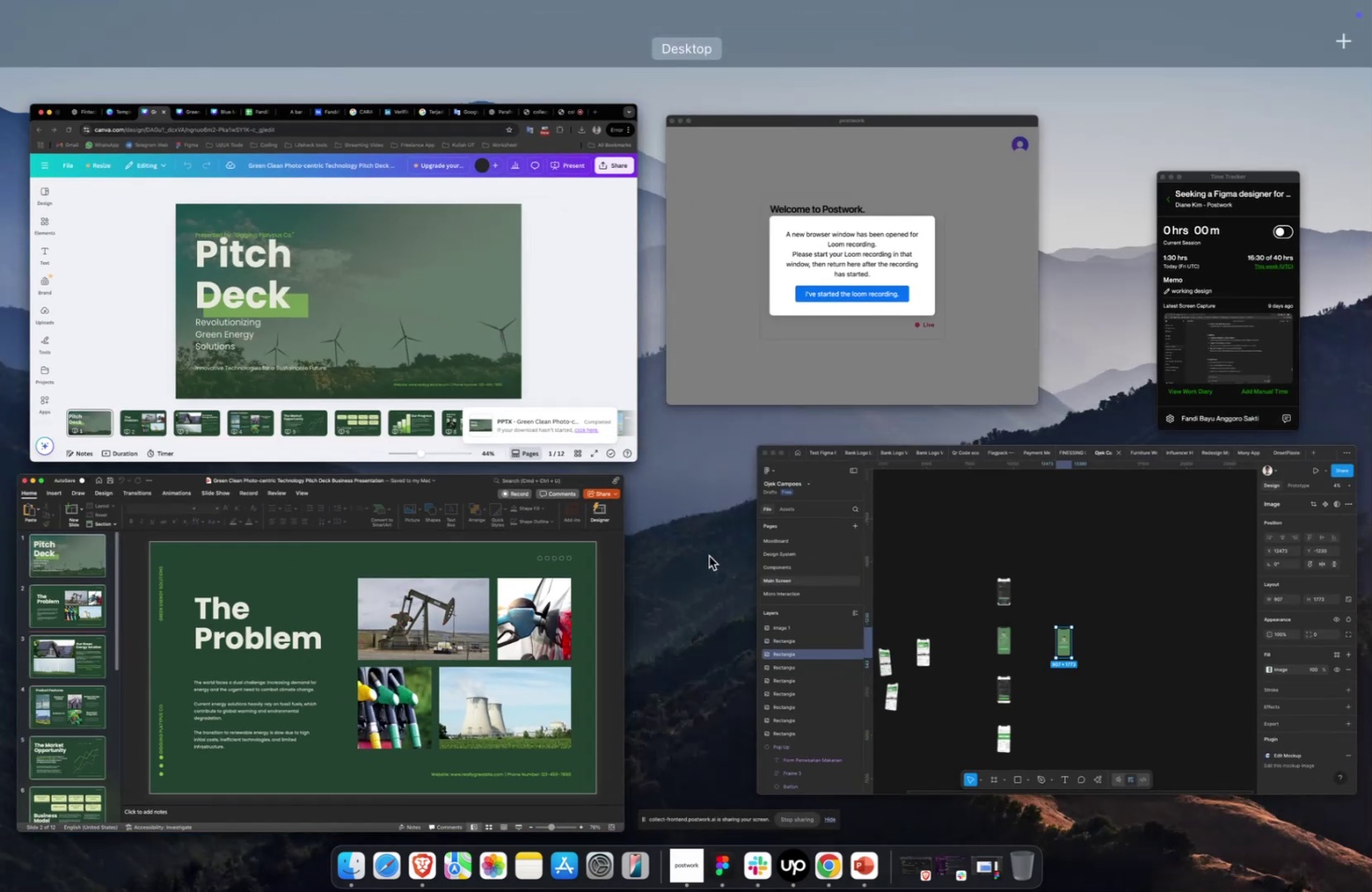 
left_click([827, 579])
 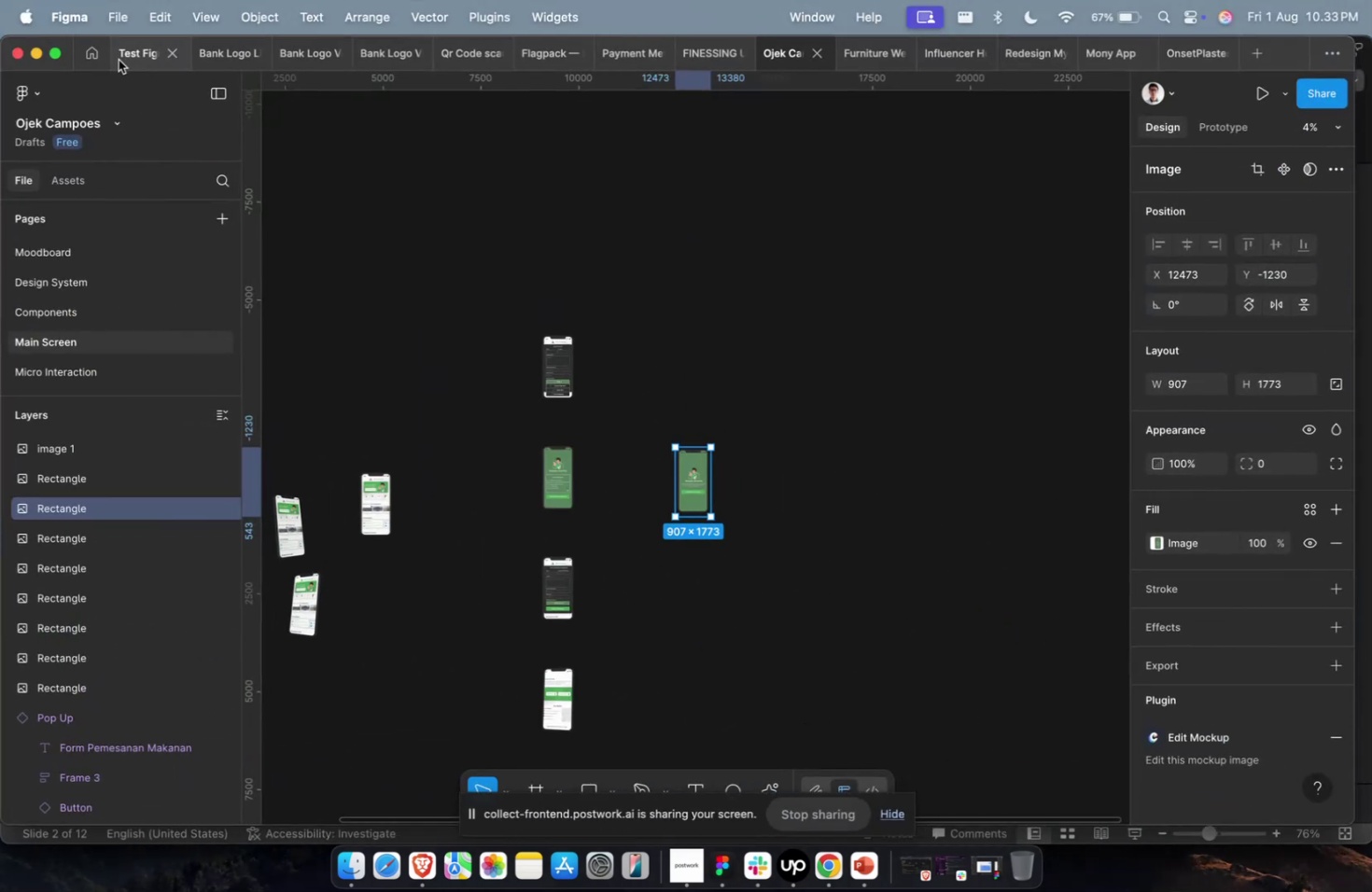 
left_click([119, 59])
 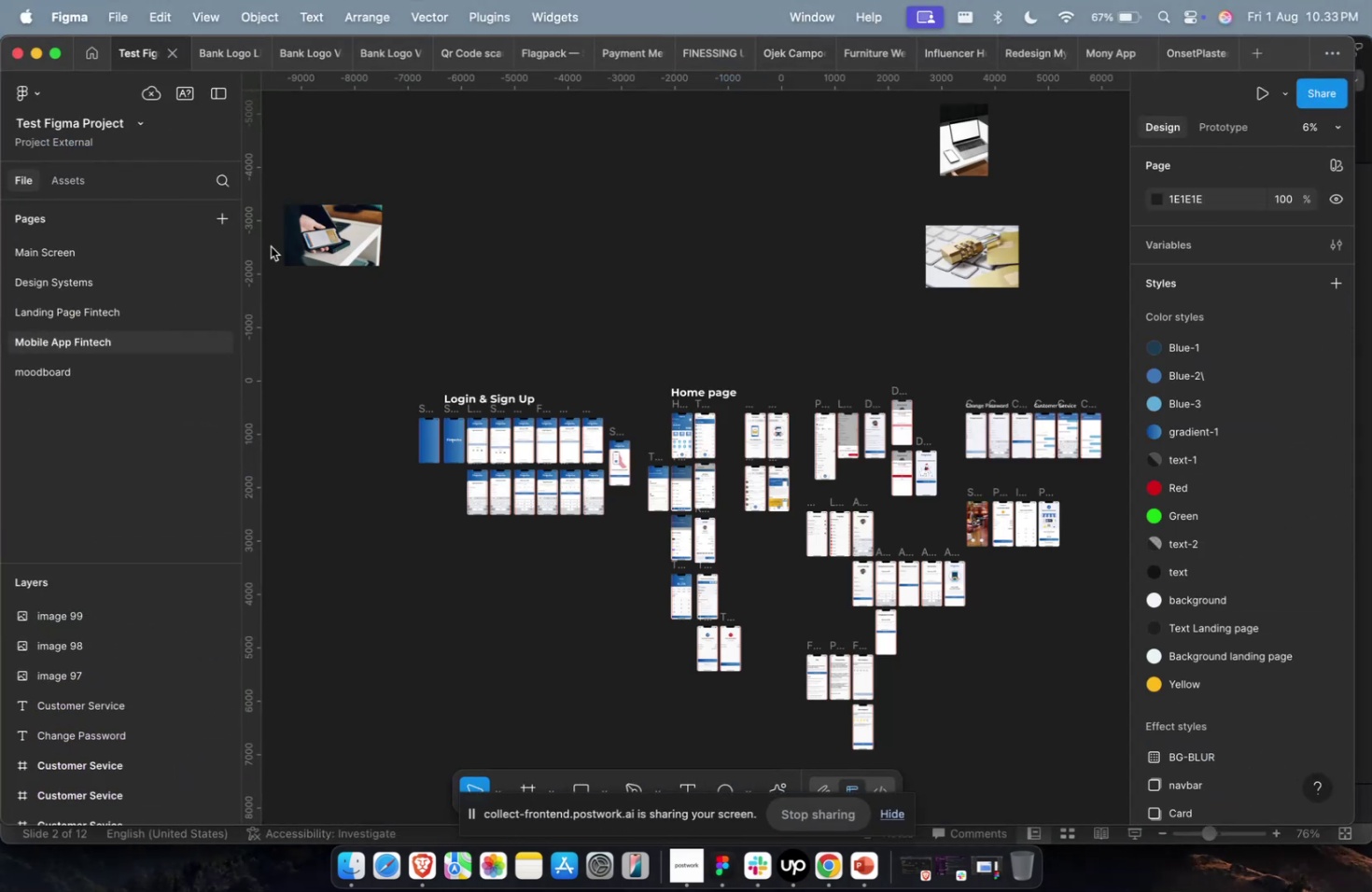 
hold_key(key=CommandLeft, duration=1.02)
scroll: coordinate [561, 303], scroll_direction: up, amount: 23.0
 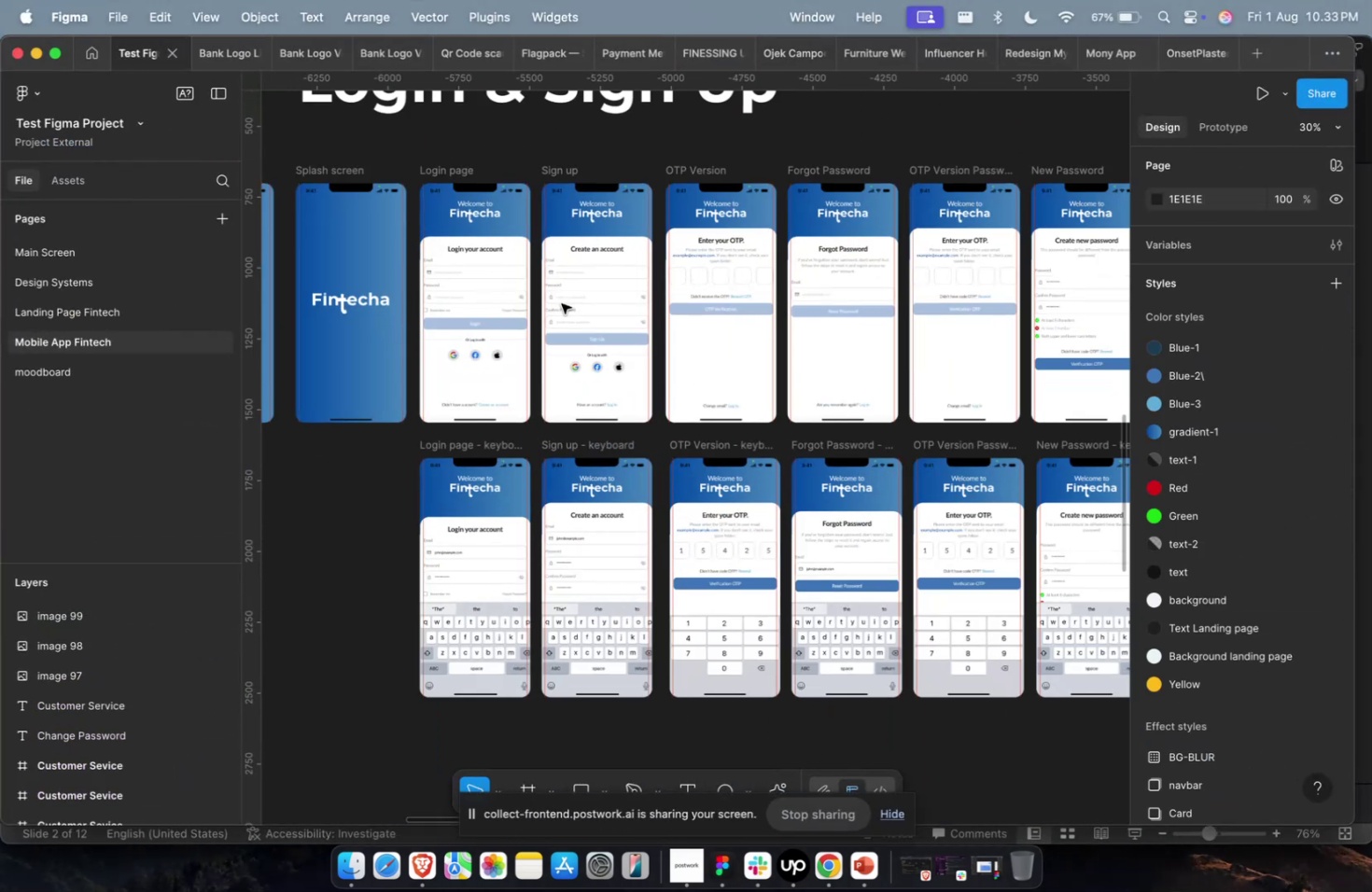 
key(Shift+ShiftLeft)
 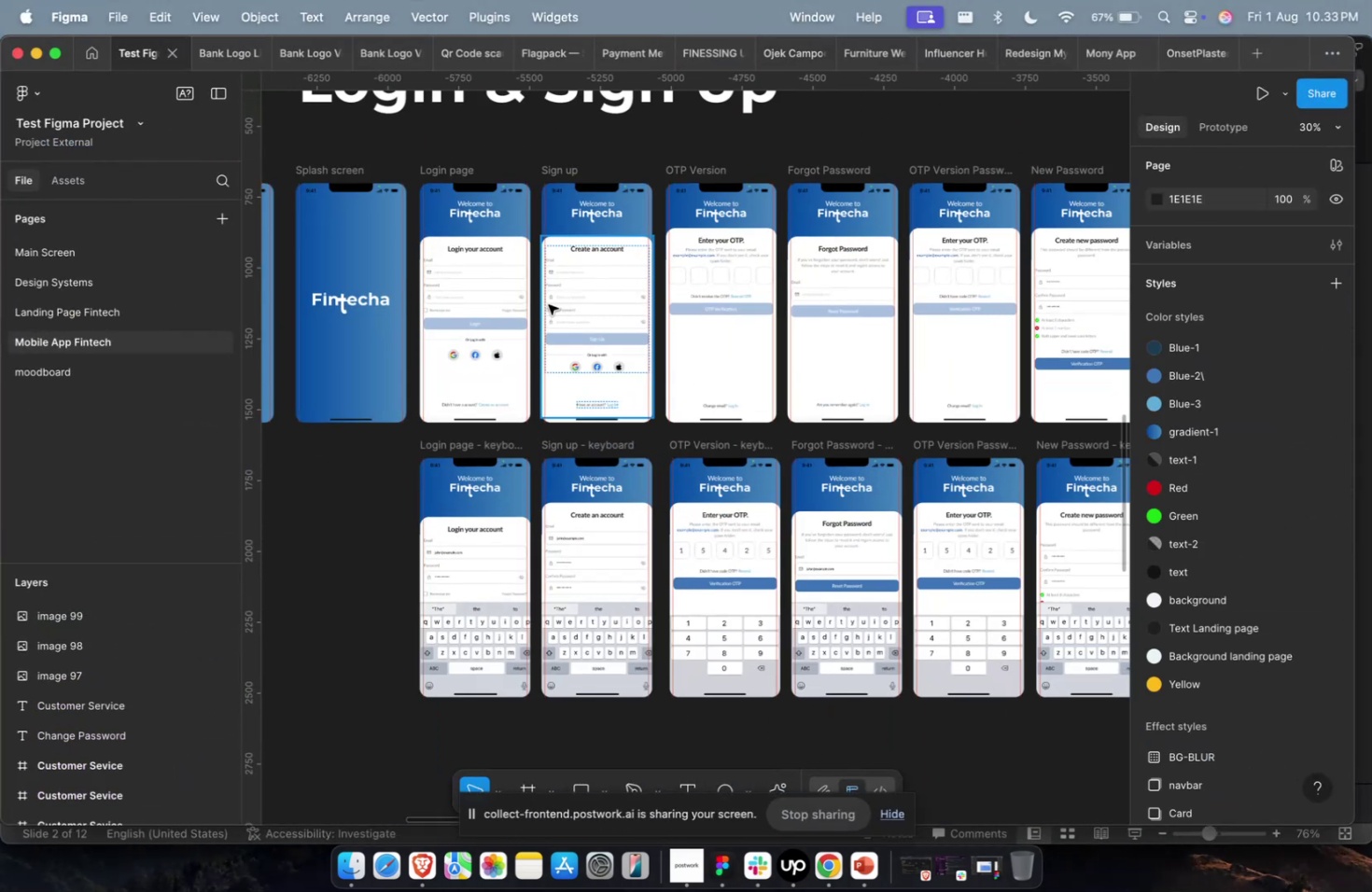 
scroll: coordinate [545, 304], scroll_direction: up, amount: 4.0
 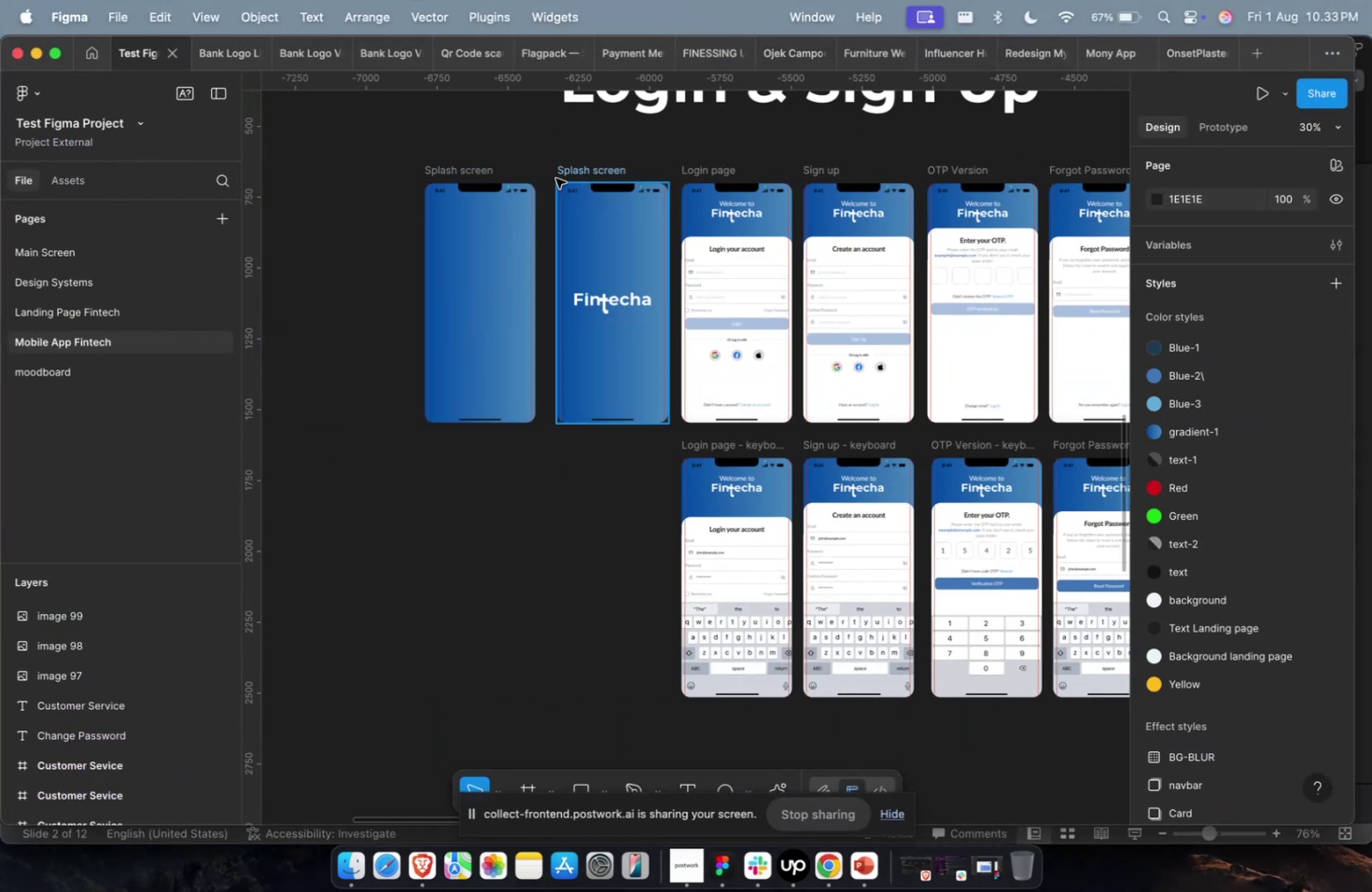 
left_click([564, 175])
 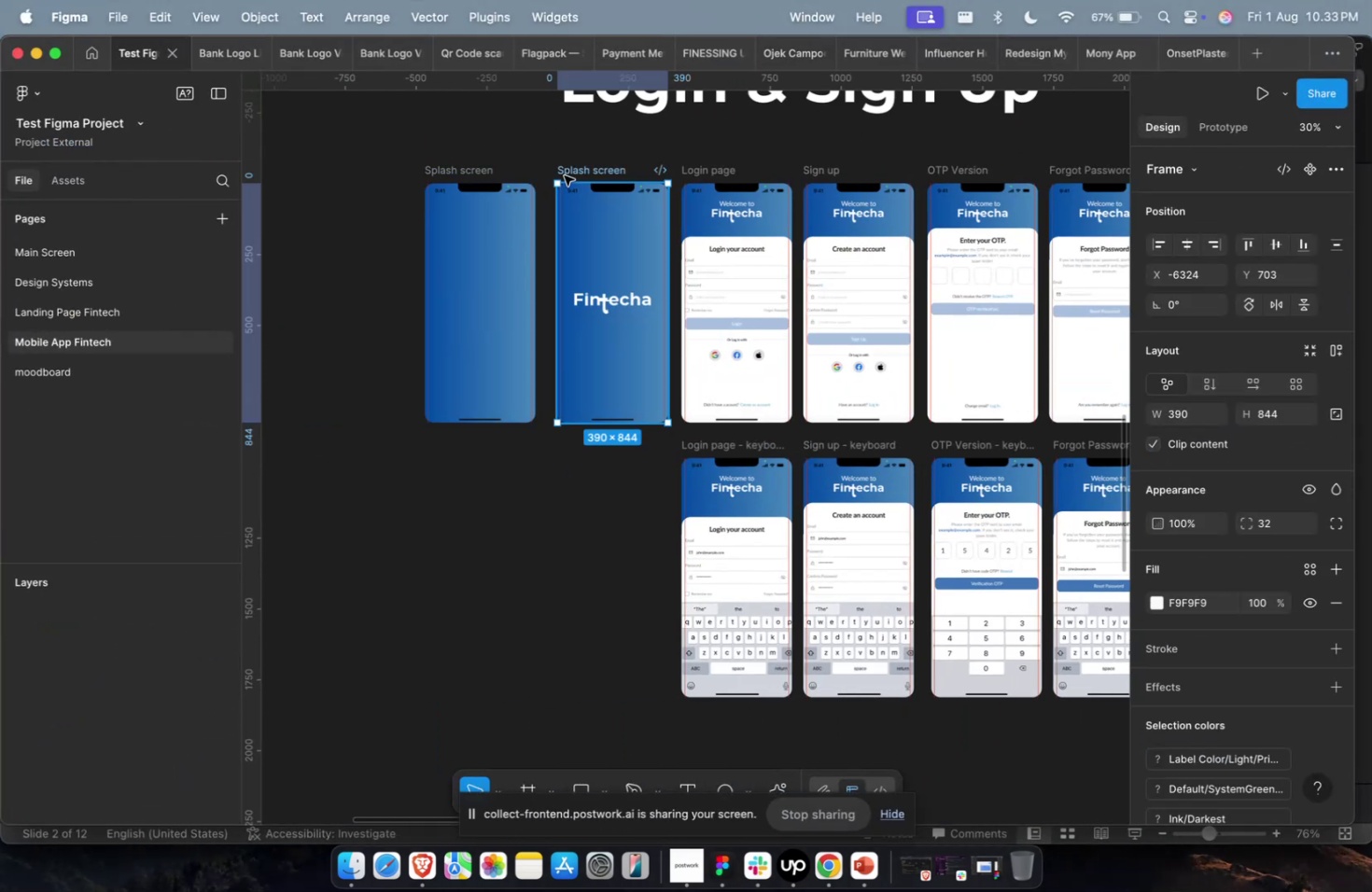 
key(Meta+Shift+C)
 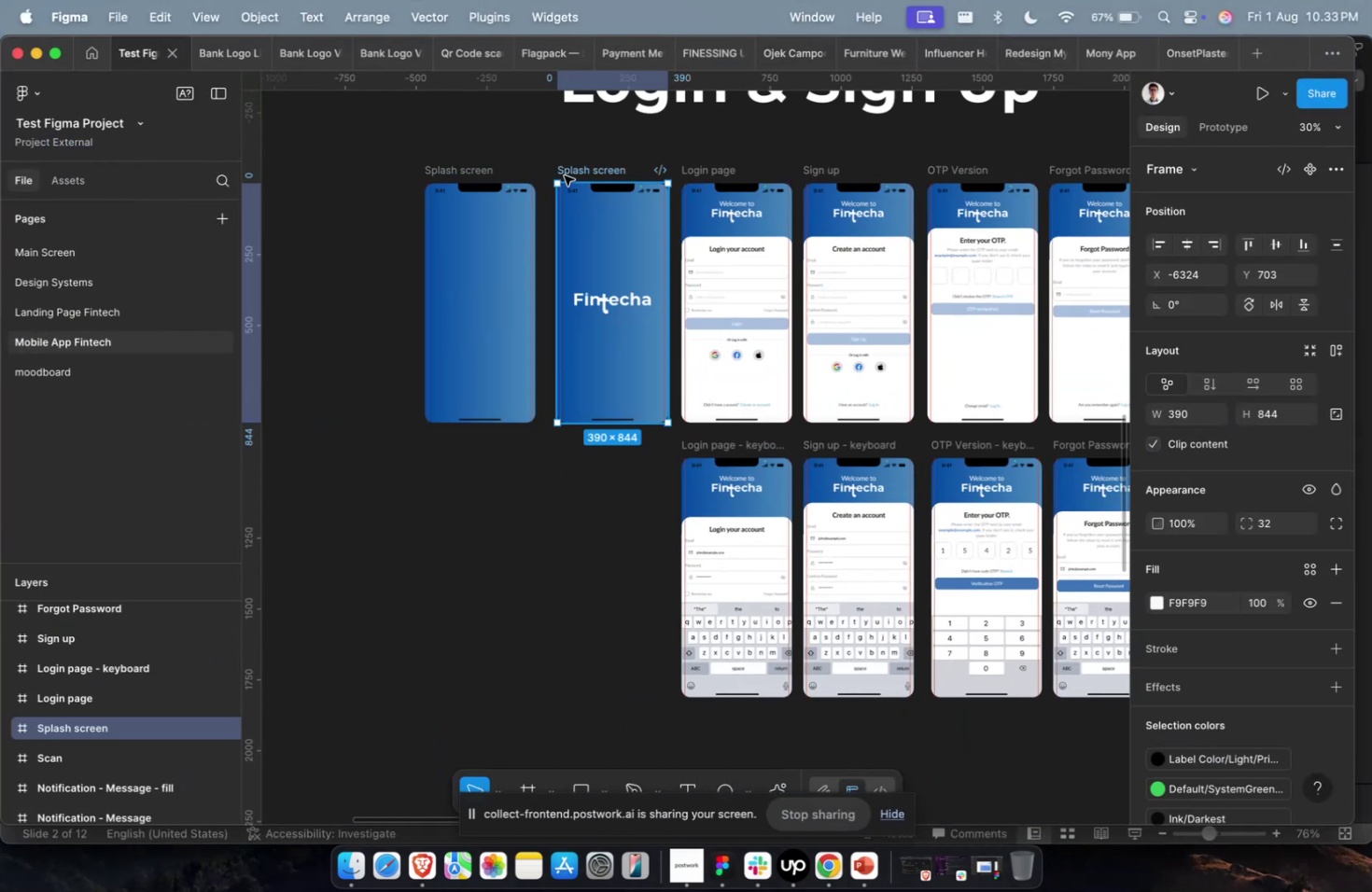 
key(Meta+1)
 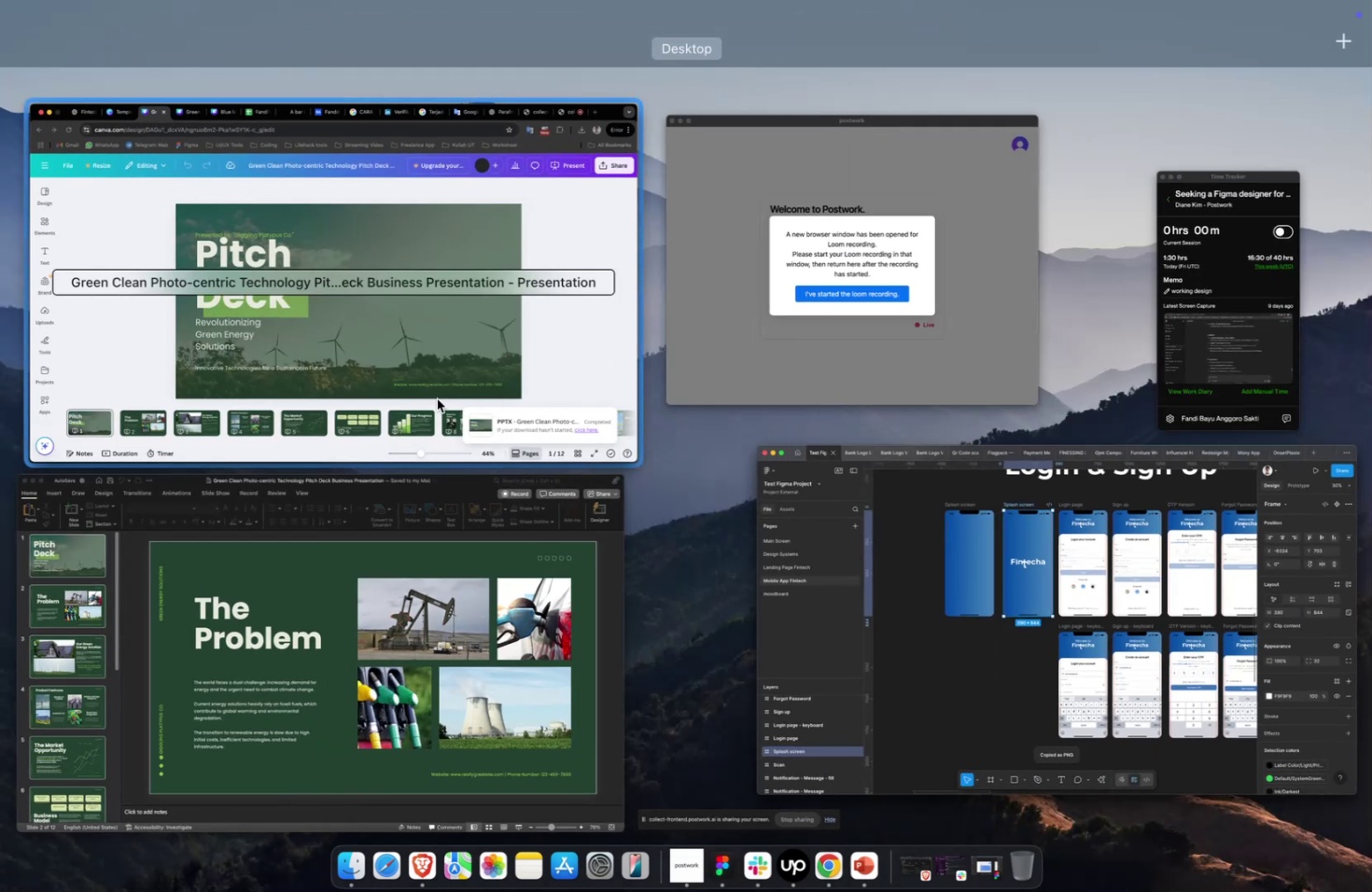 
left_click([404, 390])
 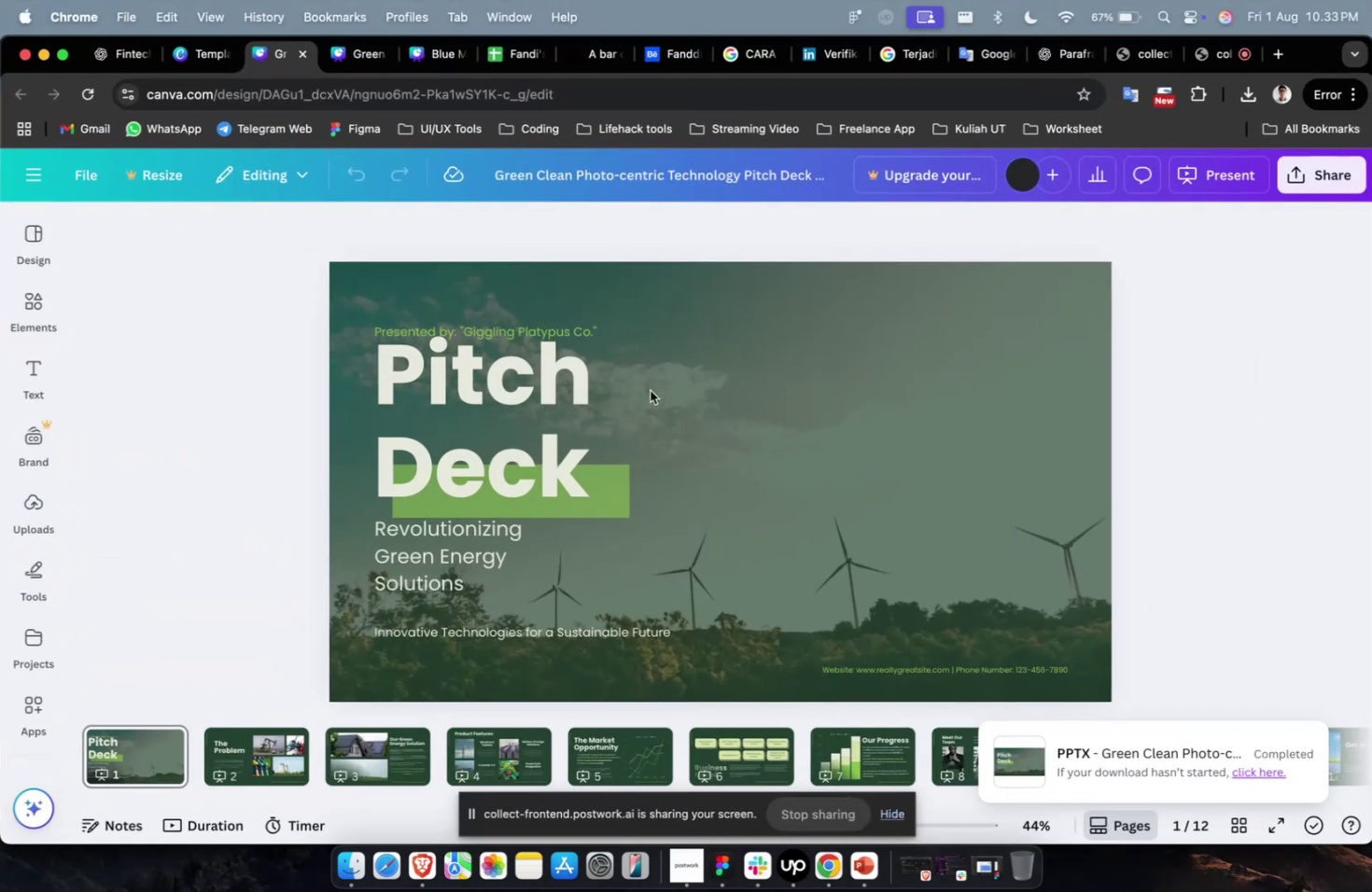 
key(Meta+CommandLeft)
 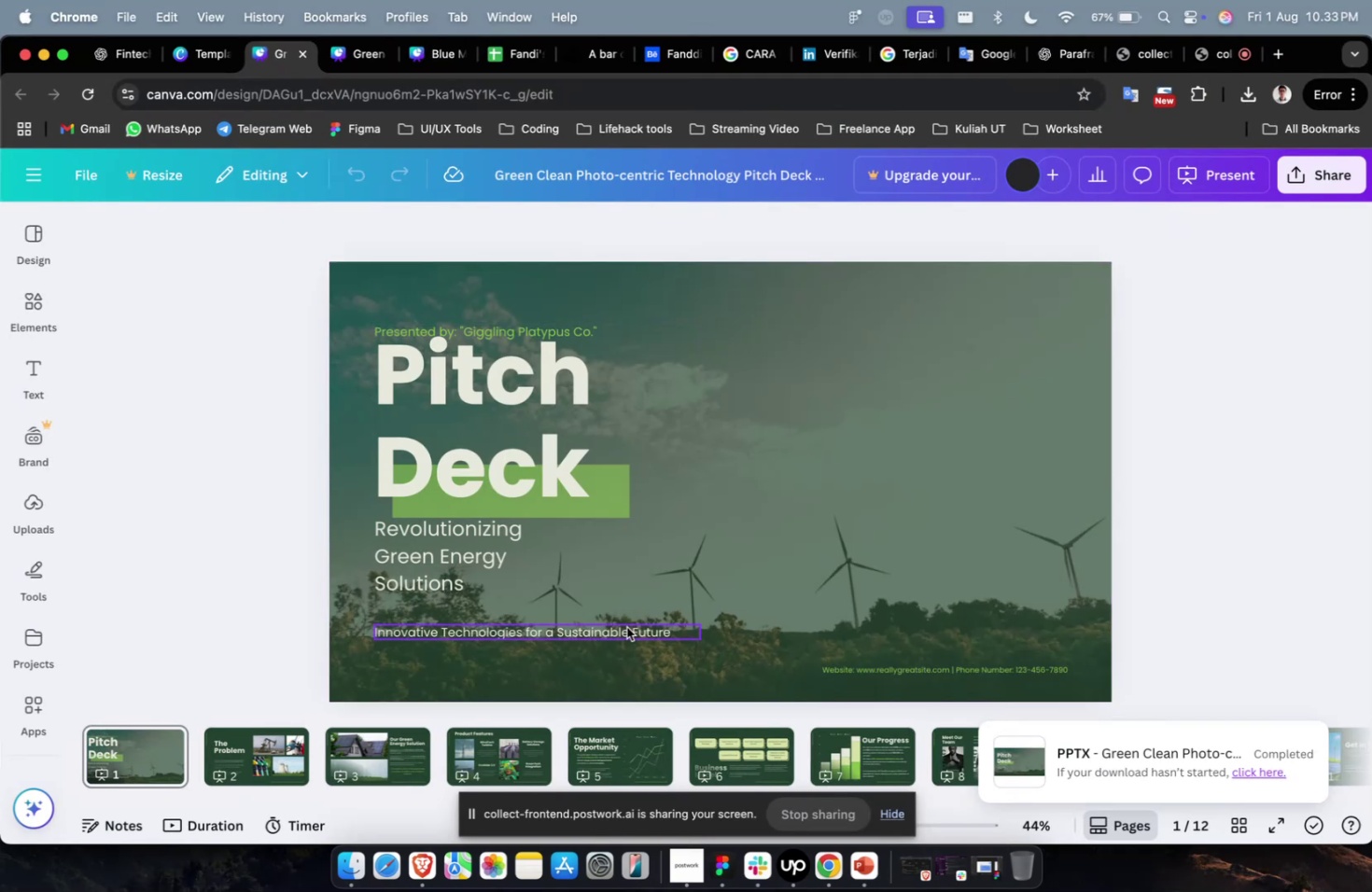 
key(Meta+1)
 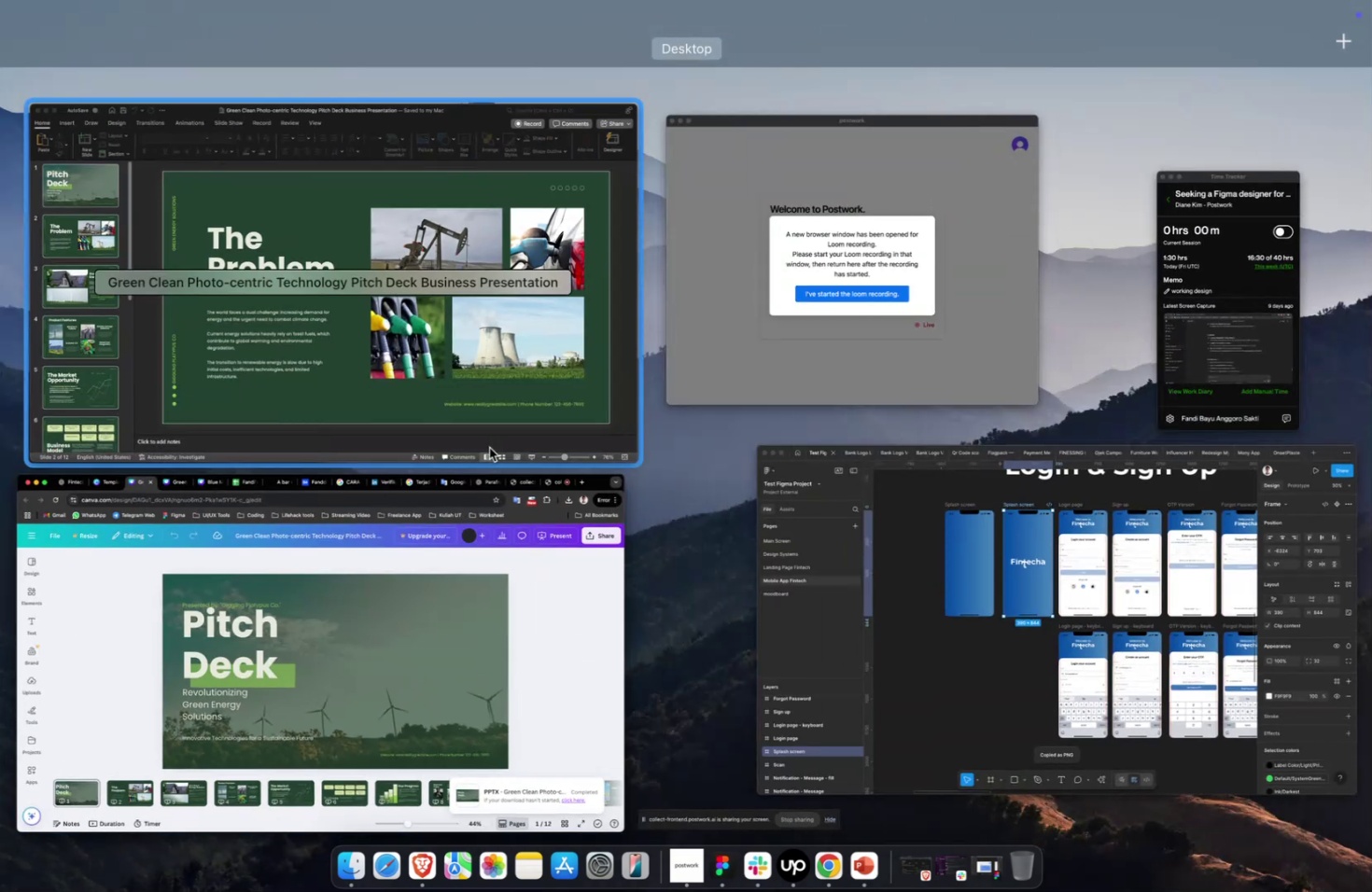 
left_click([490, 387])
 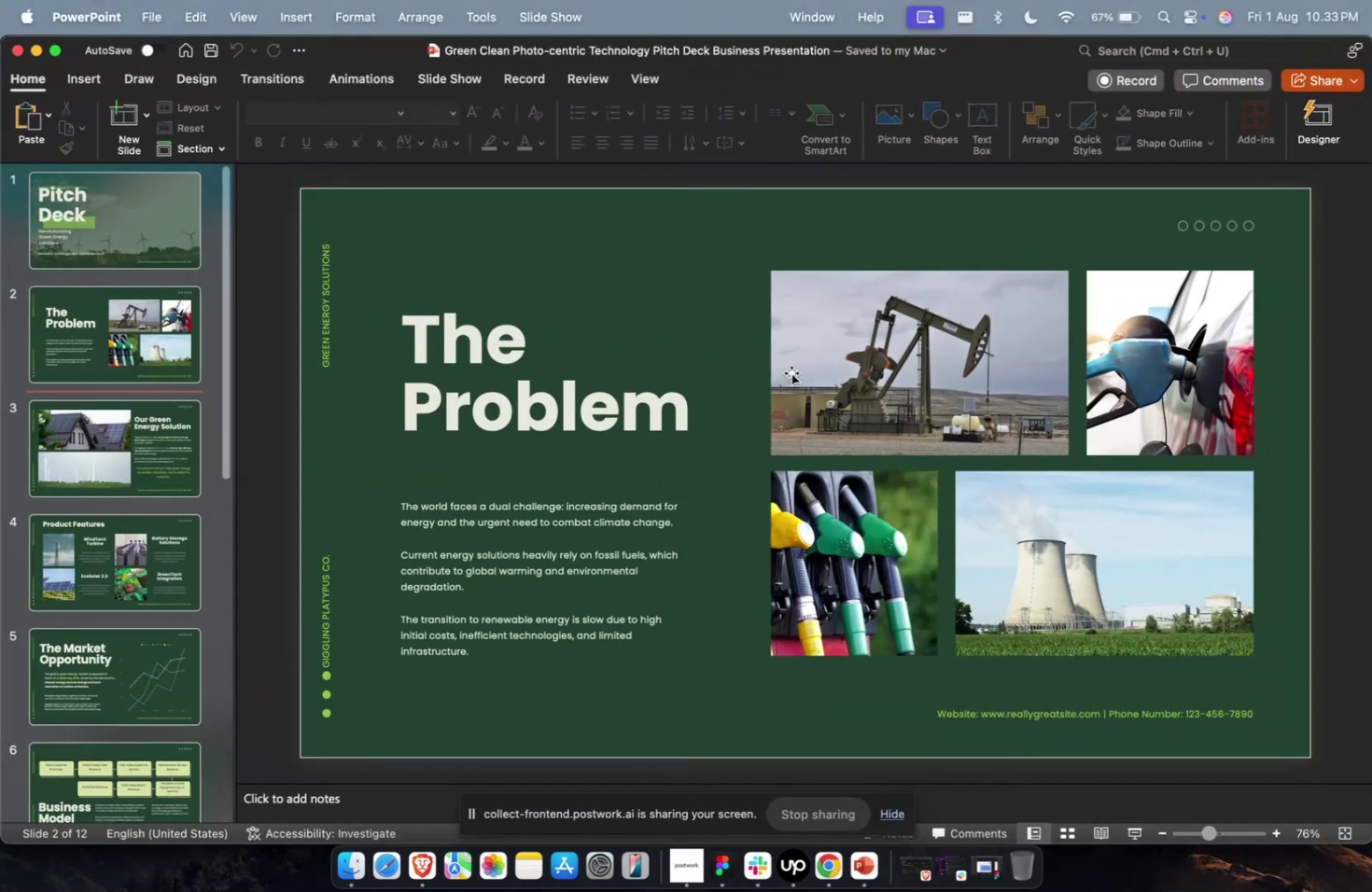 
double_click([792, 371])
 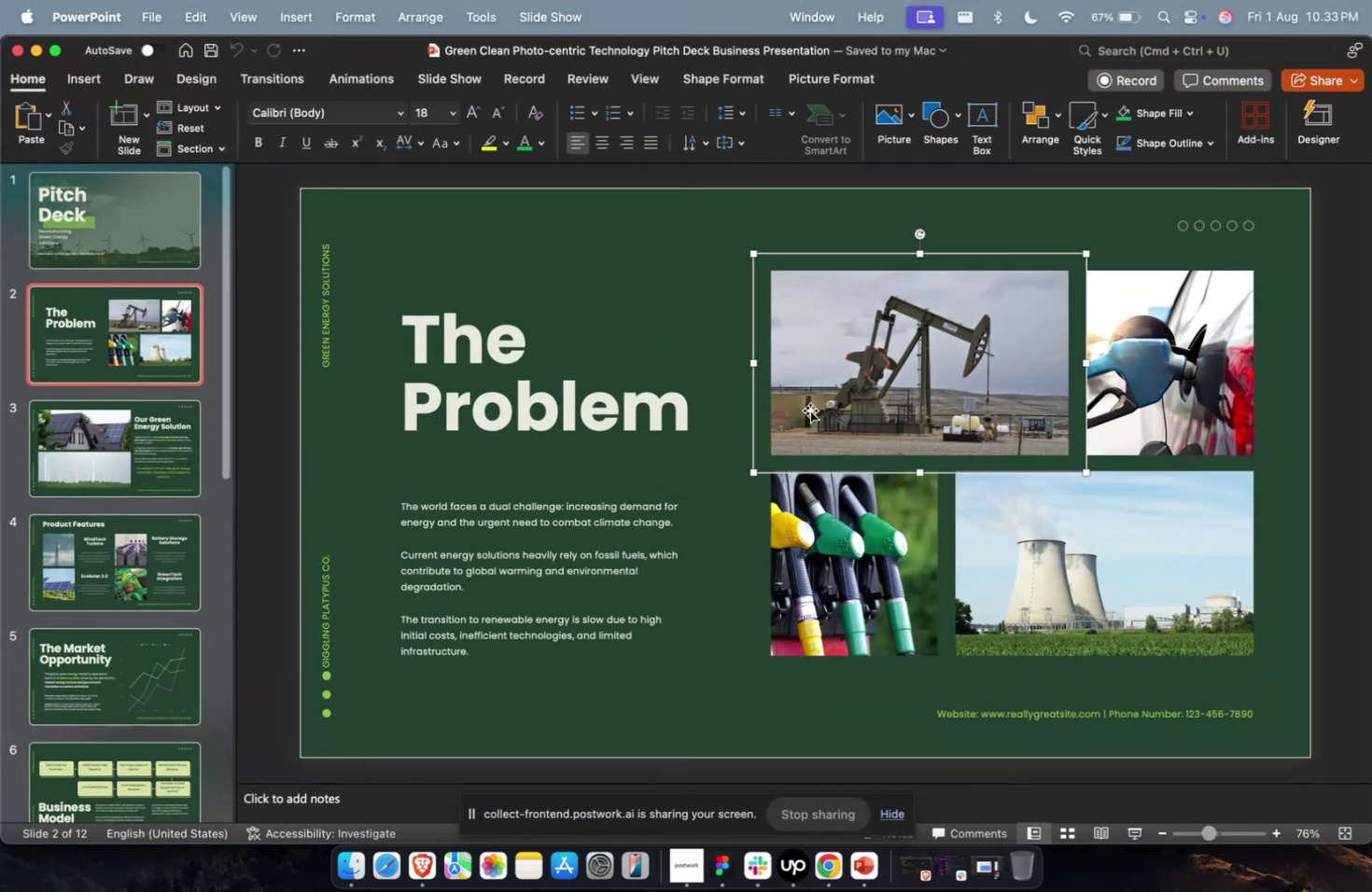 
hold_key(key=ShiftLeft, duration=0.46)
triple_click([836, 590])
 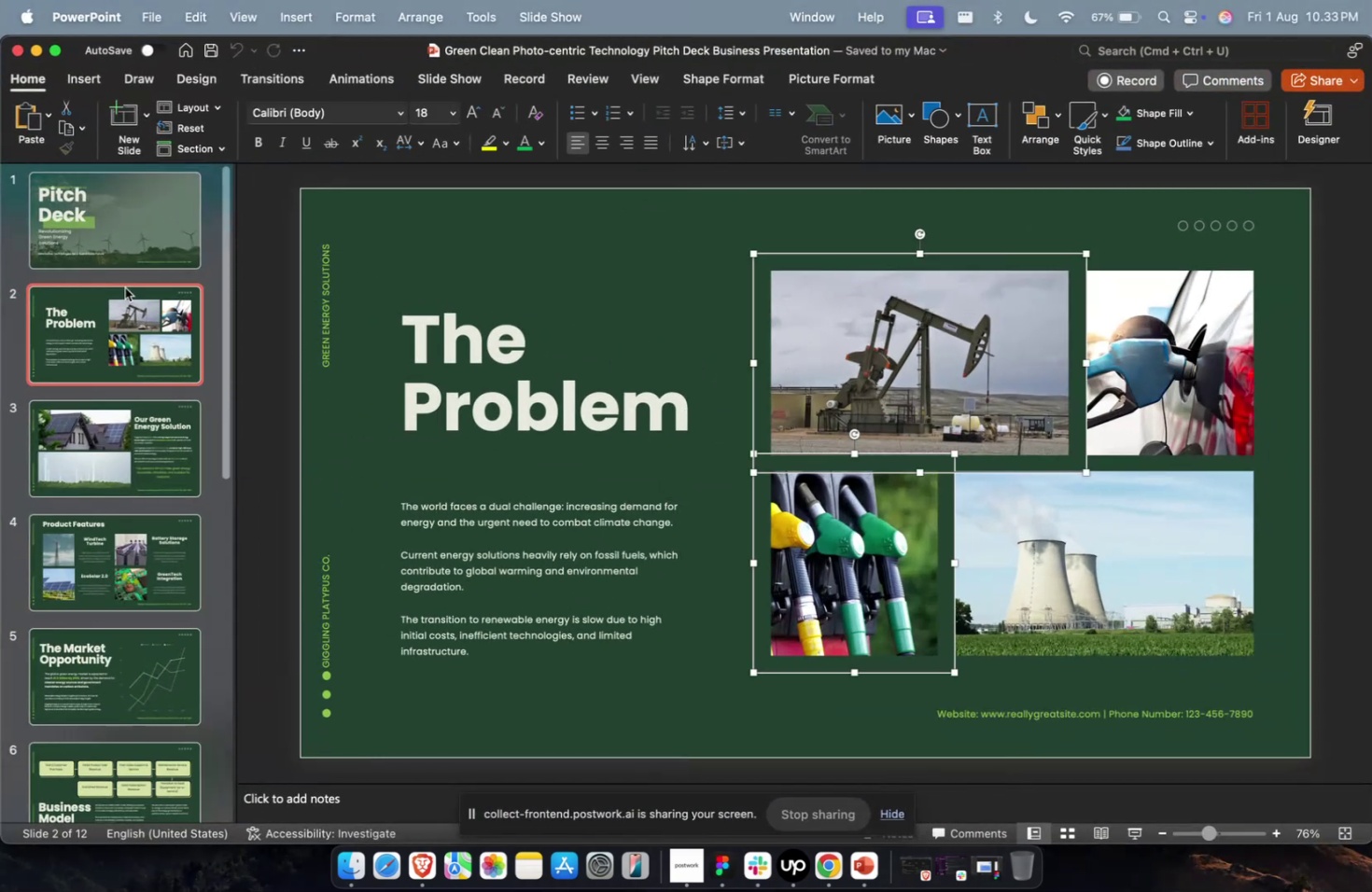 
left_click([116, 211])
 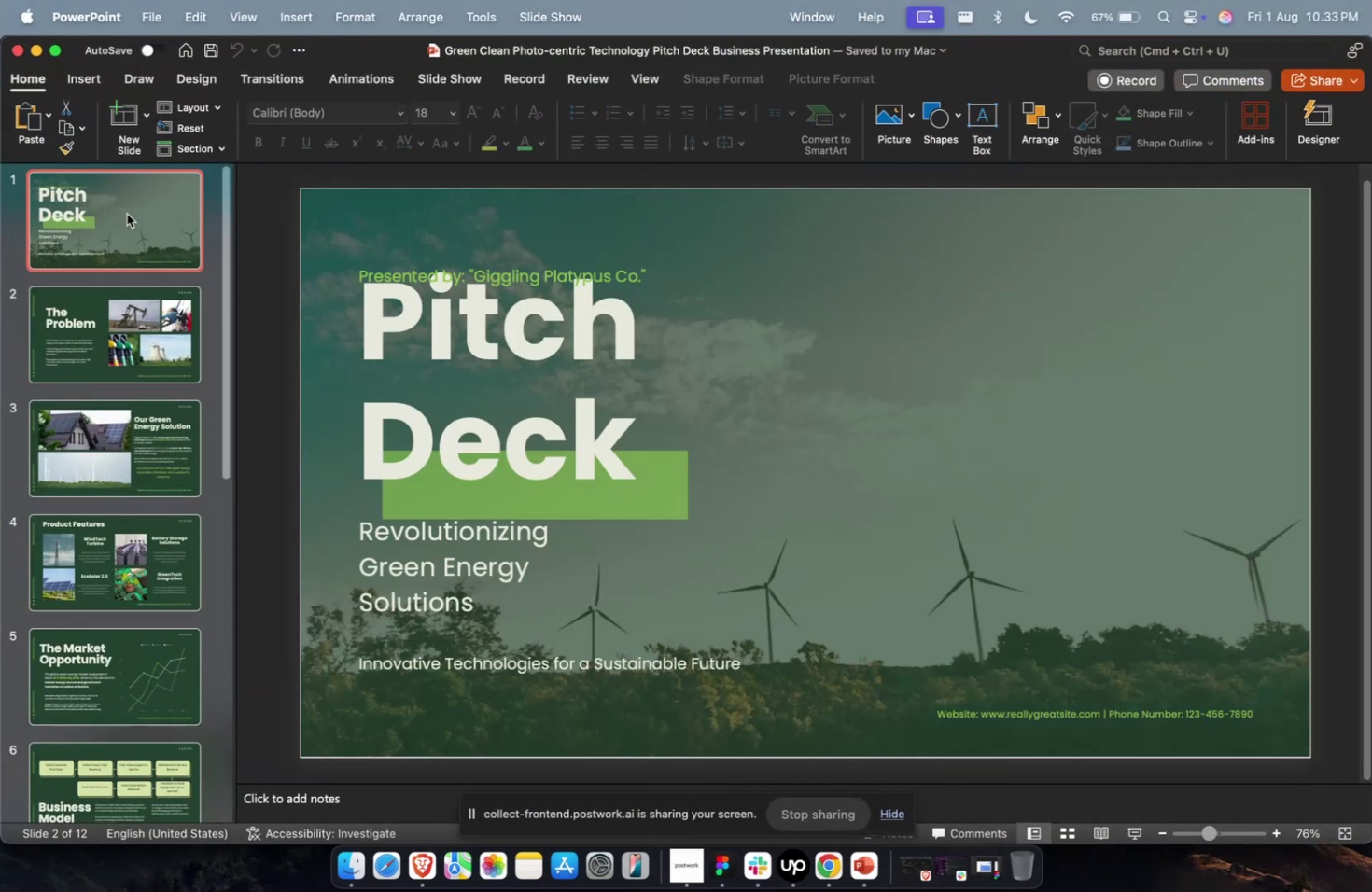 
key(Meta+V)
 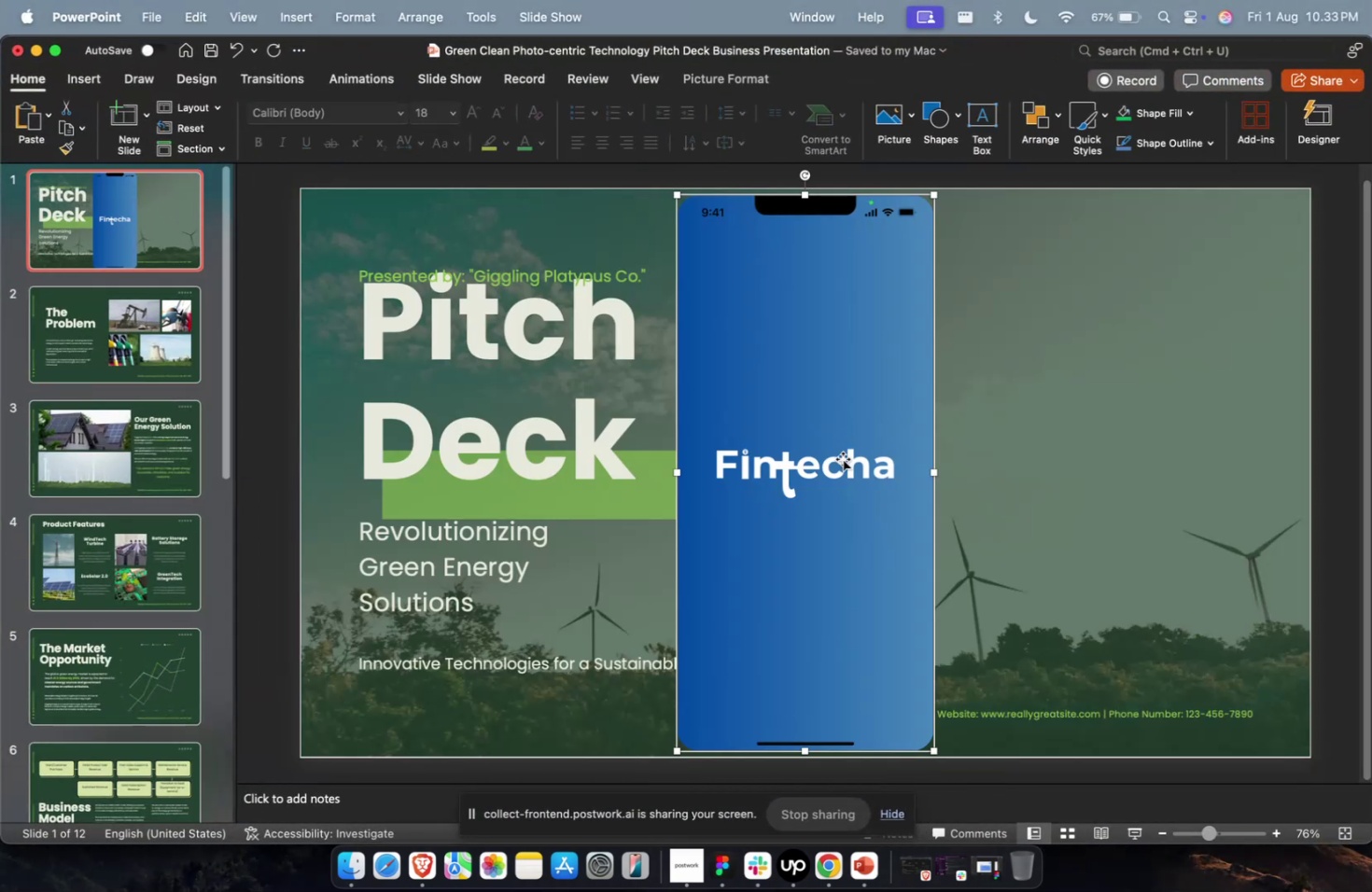 
left_click_drag(start_coordinate=[793, 474], to_coordinate=[1041, 468])
 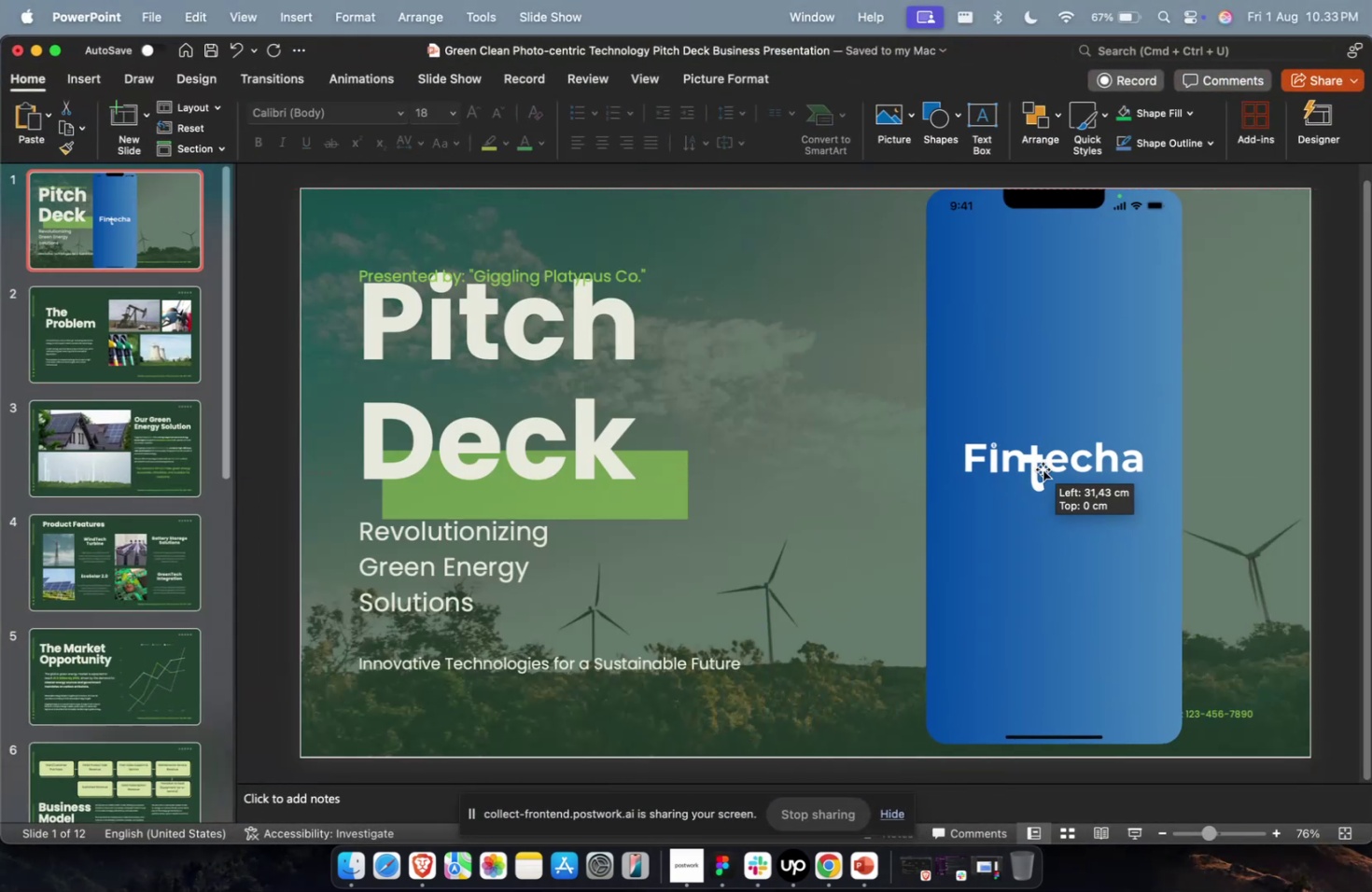 
hold_key(key=ShiftLeft, duration=1.49)
left_click_drag(start_coordinate=[1180, 189], to_coordinate=[1071, 357])
 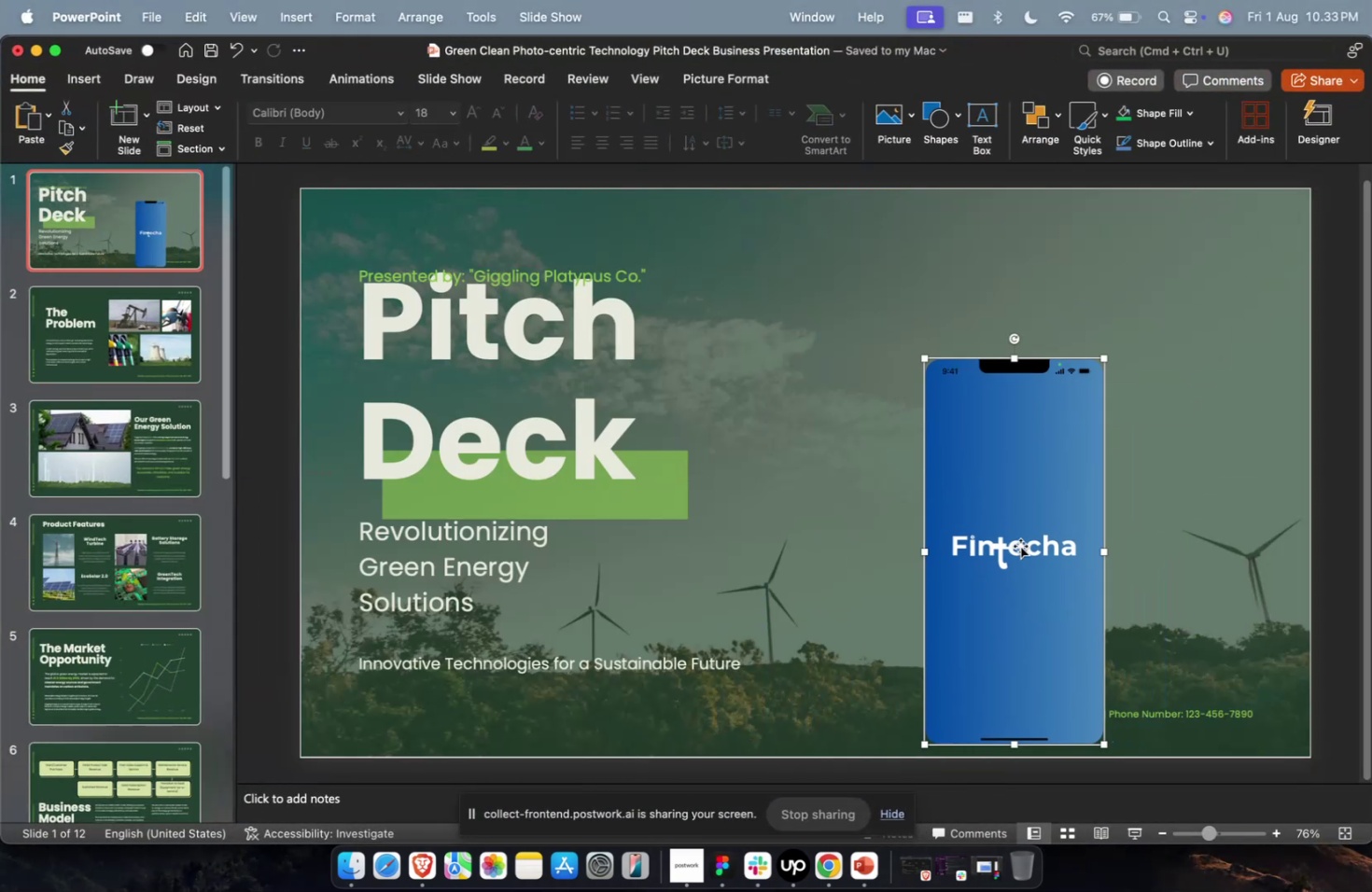 
left_click_drag(start_coordinate=[1017, 547], to_coordinate=[1079, 452])
 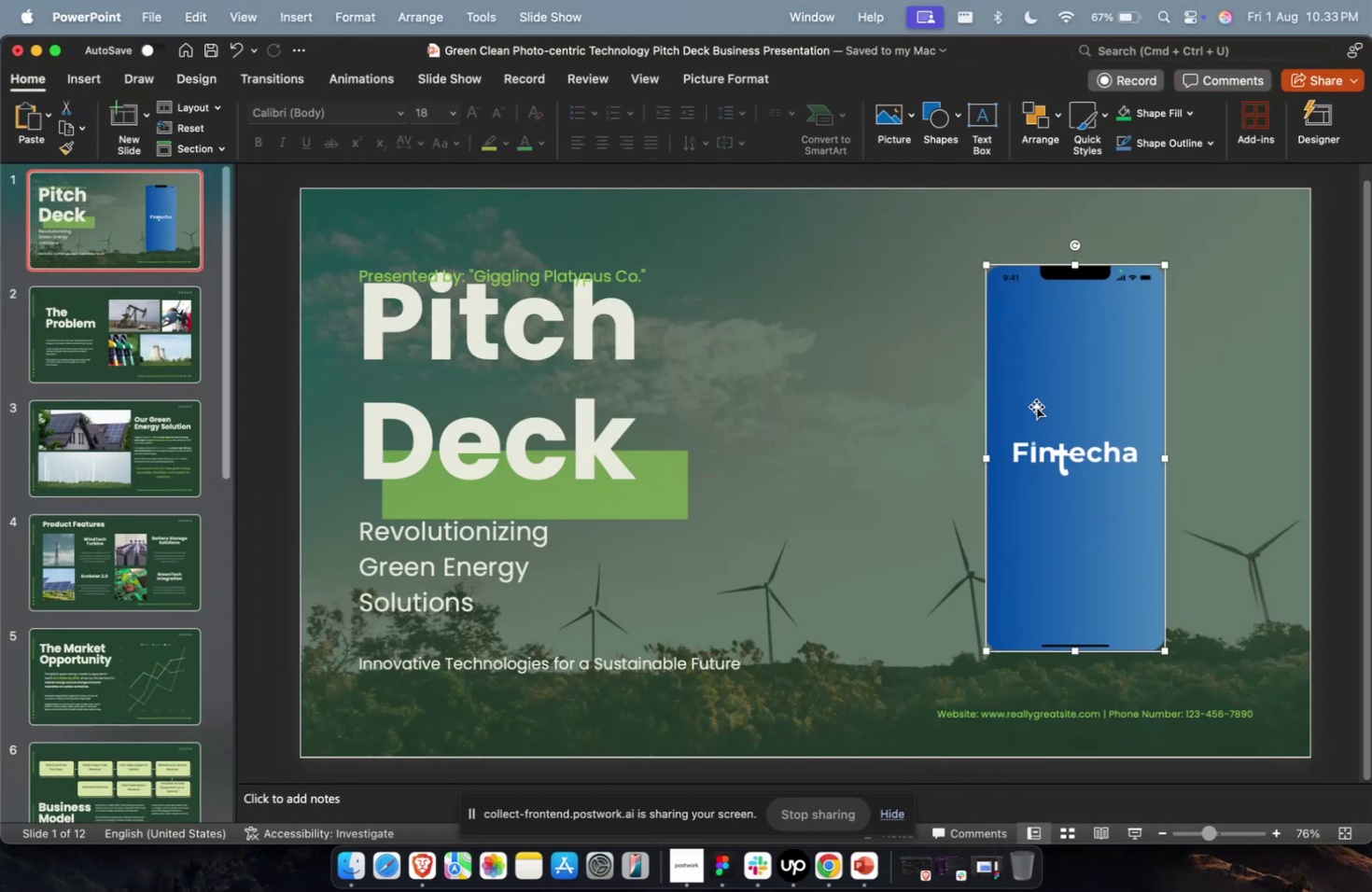 
hold_key(key=ShiftLeft, duration=2.06)
left_click_drag(start_coordinate=[1159, 269], to_coordinate=[1193, 248])
 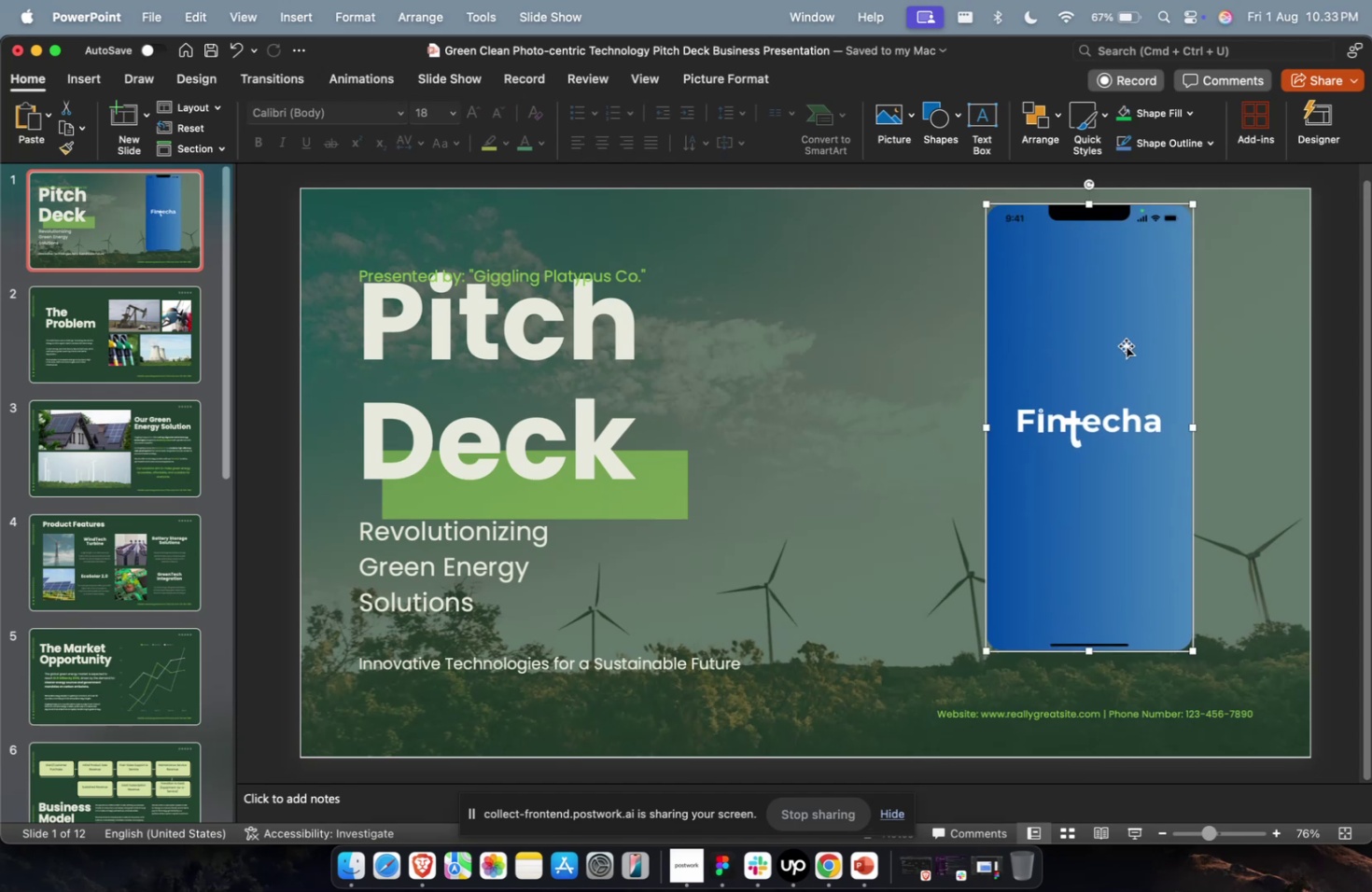 
left_click_drag(start_coordinate=[1117, 348], to_coordinate=[1131, 369])
 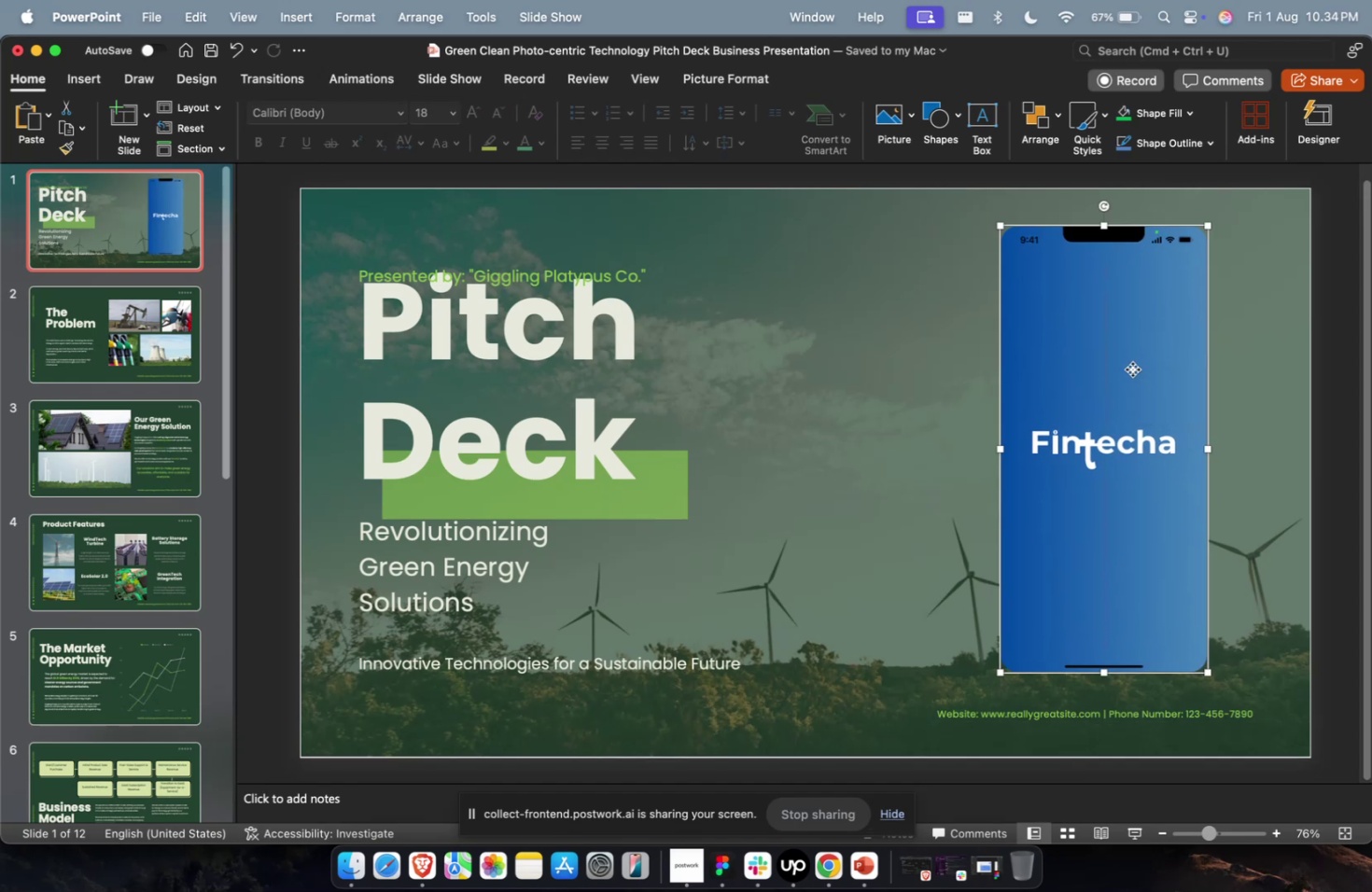 
wait(6.47)
 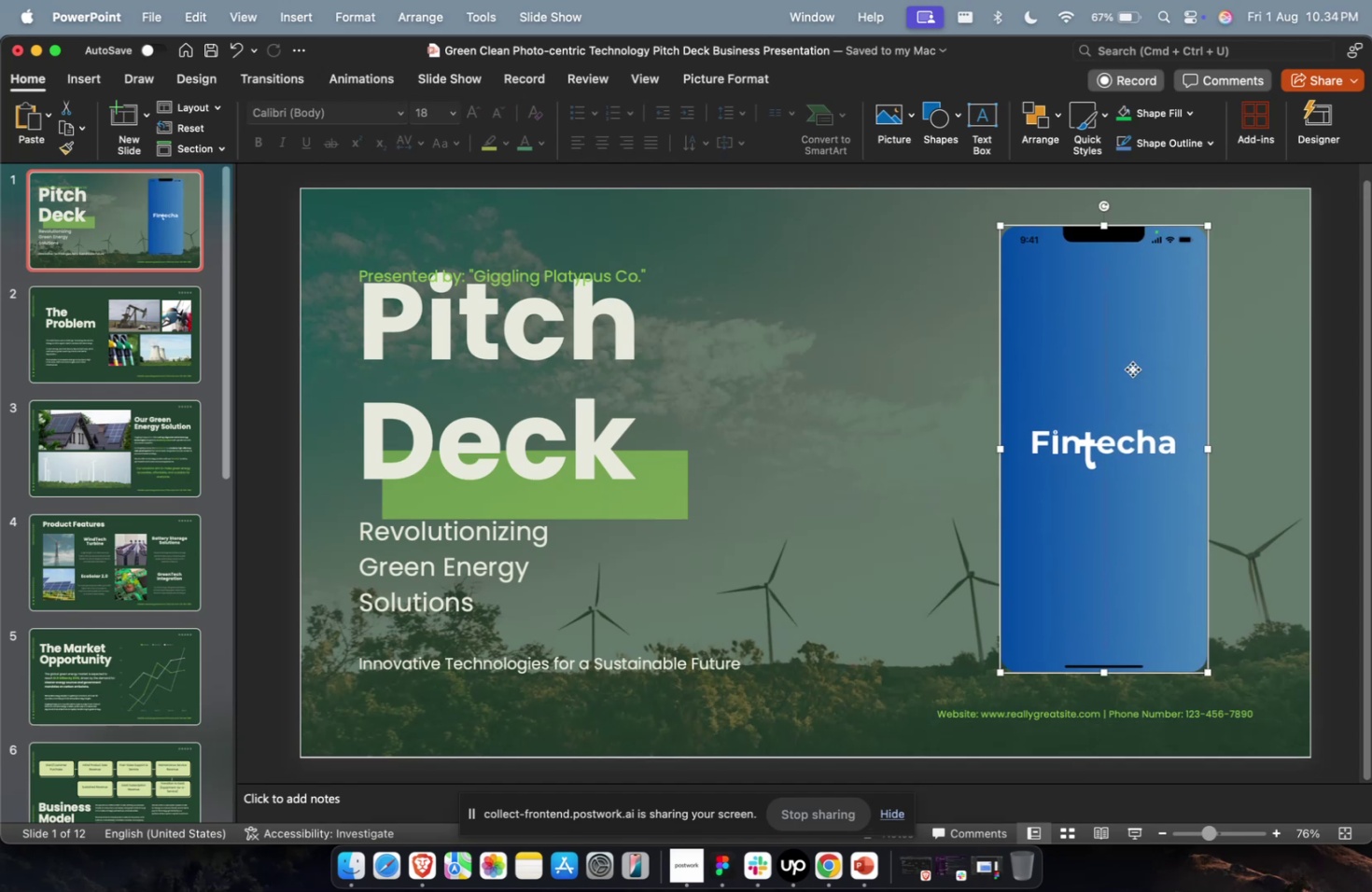 
left_click([474, 574])
 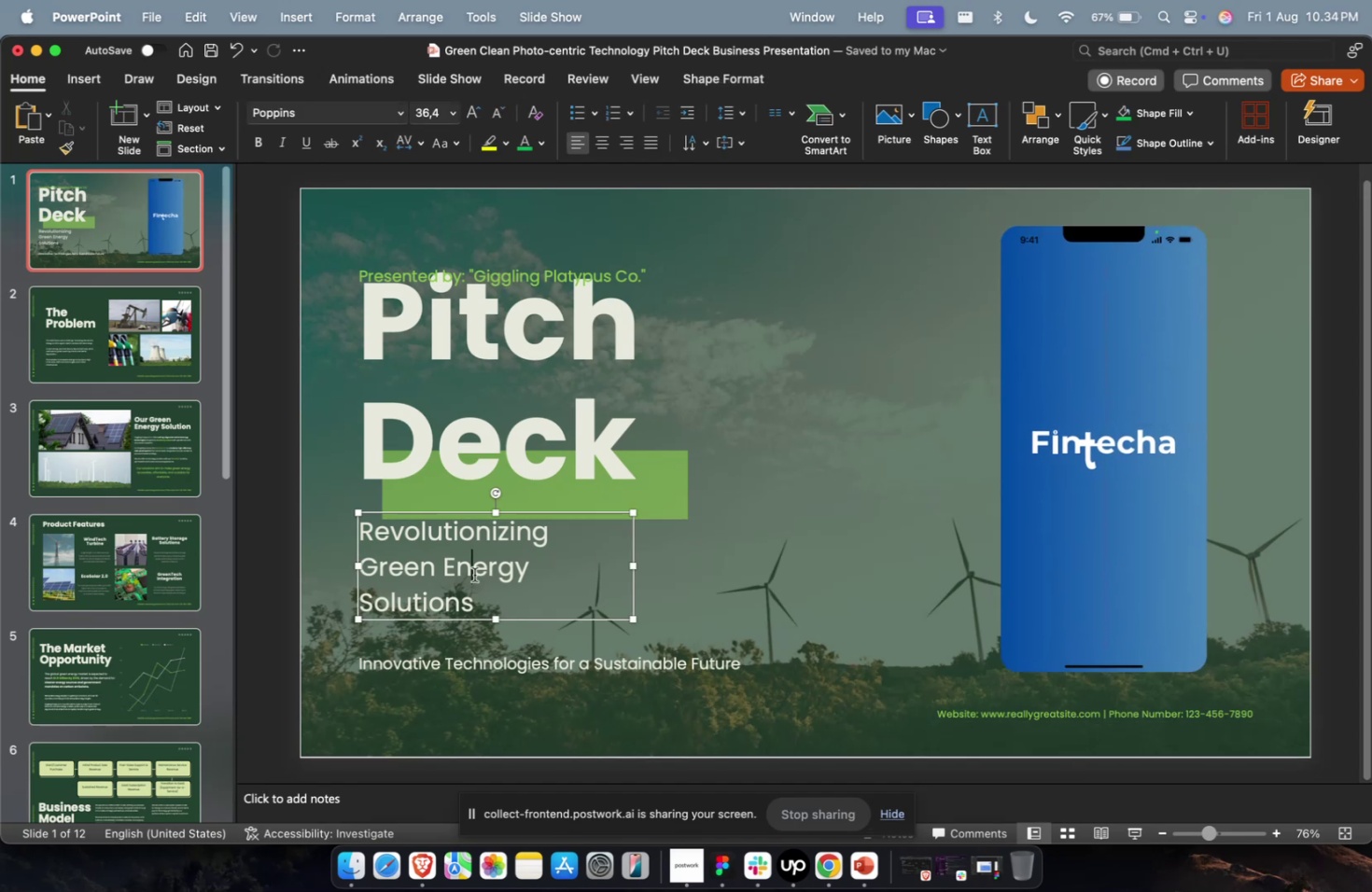 
key(Meta+A)
 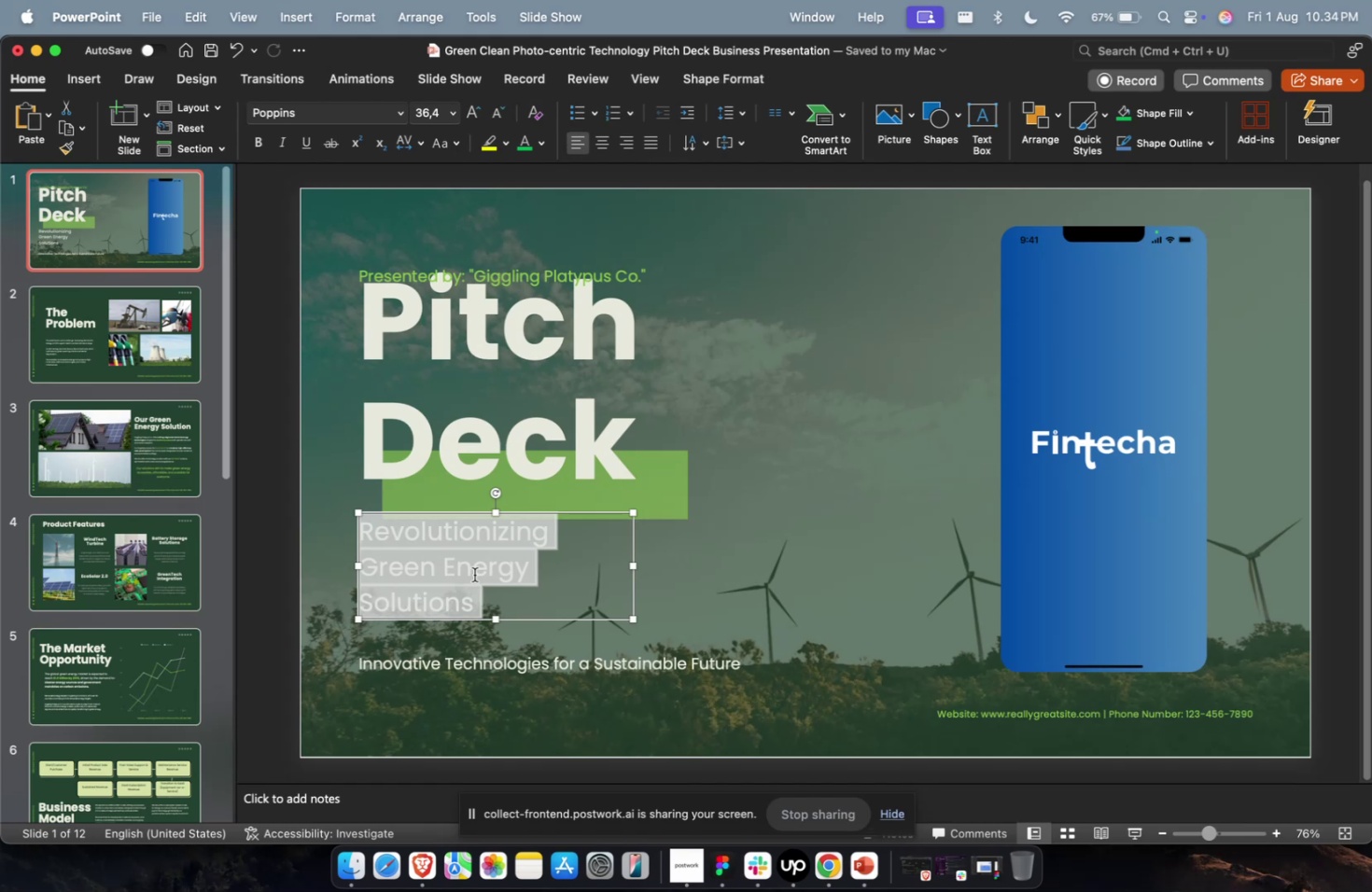 
type(Finance Technology)
 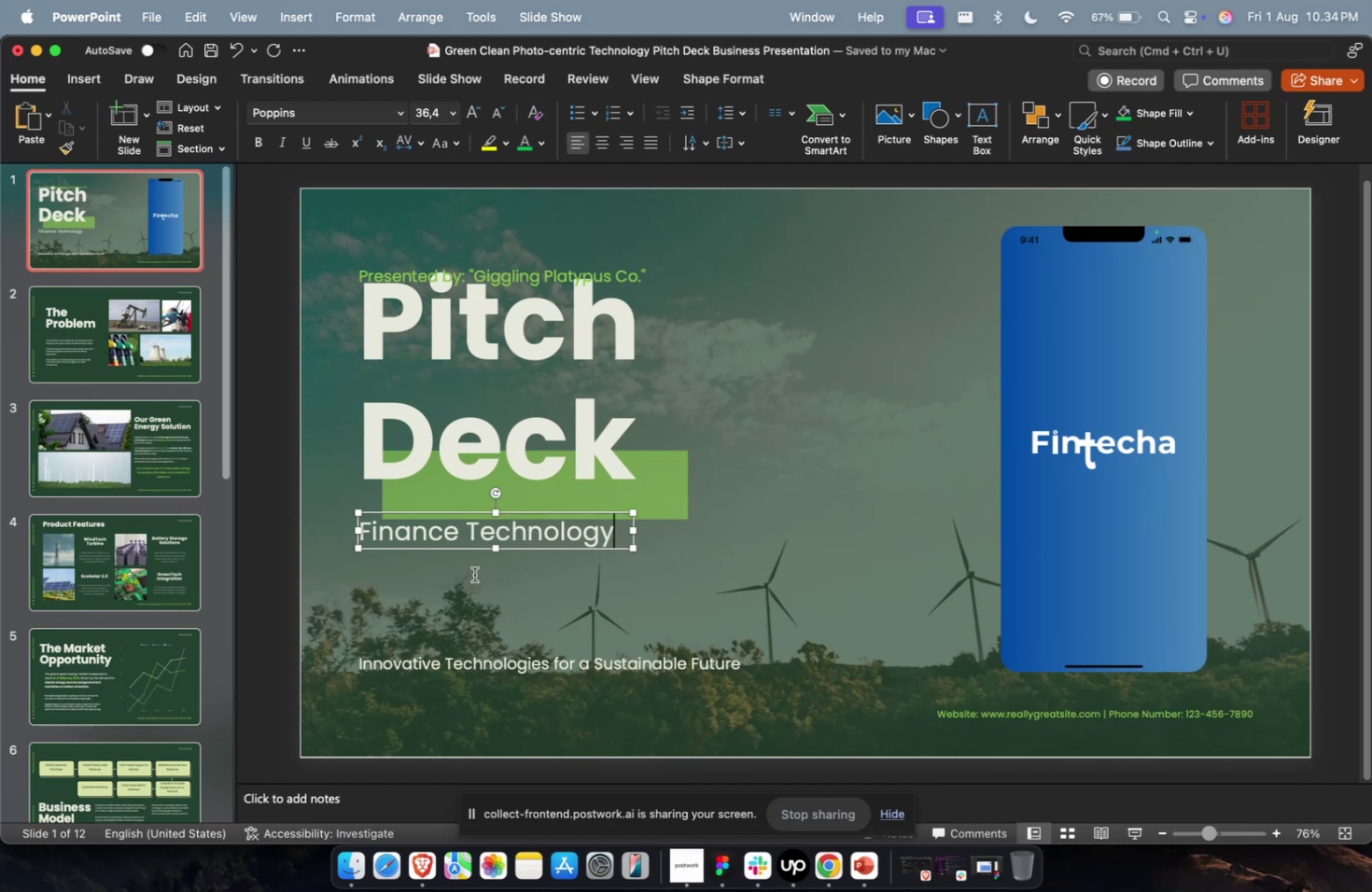 
key(Enter)
 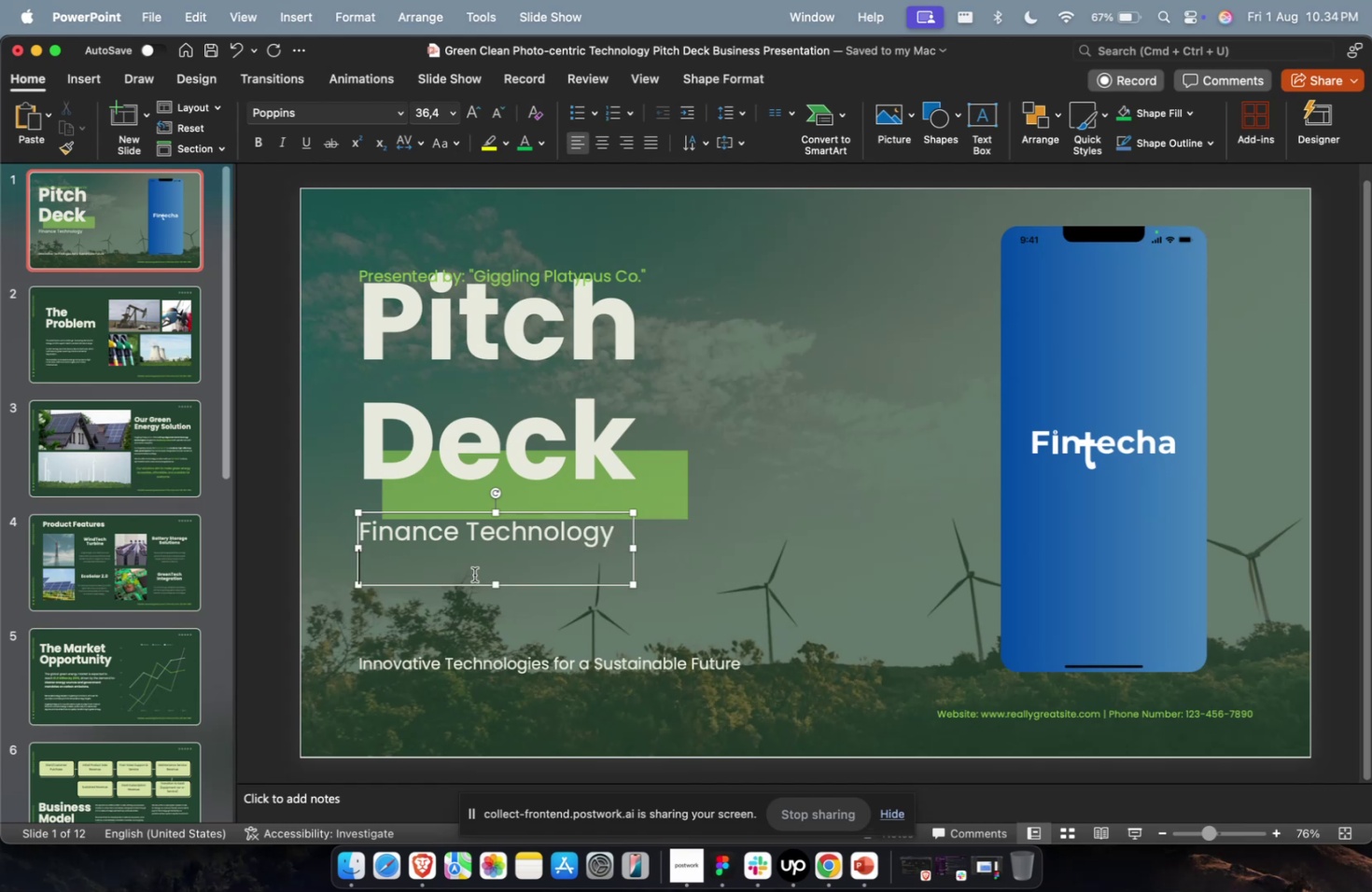 
type( A00)
key(Backspace)
key(Backspace)
type(pplication)
key(Escape)
 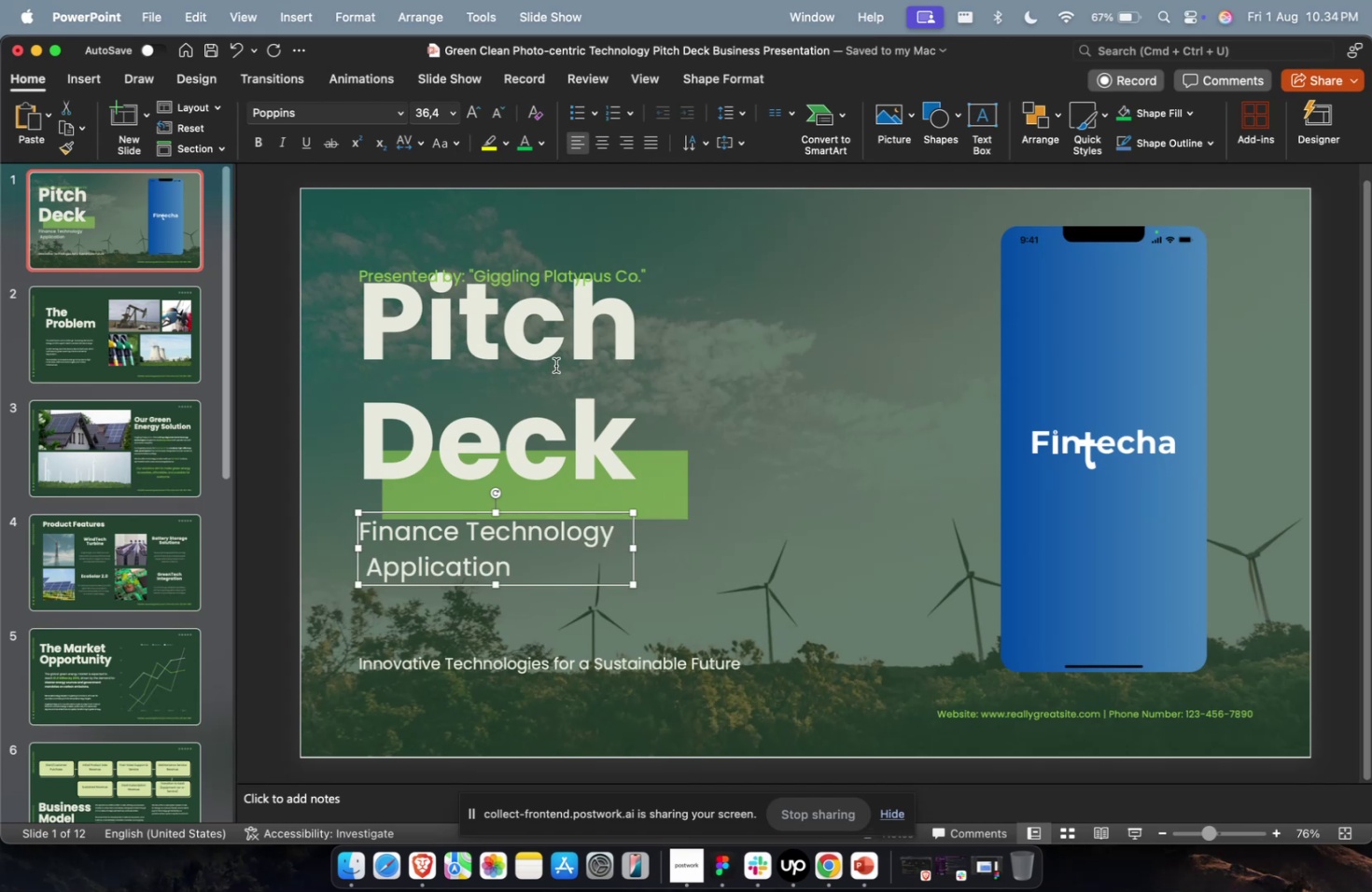 
left_click([555, 365])
 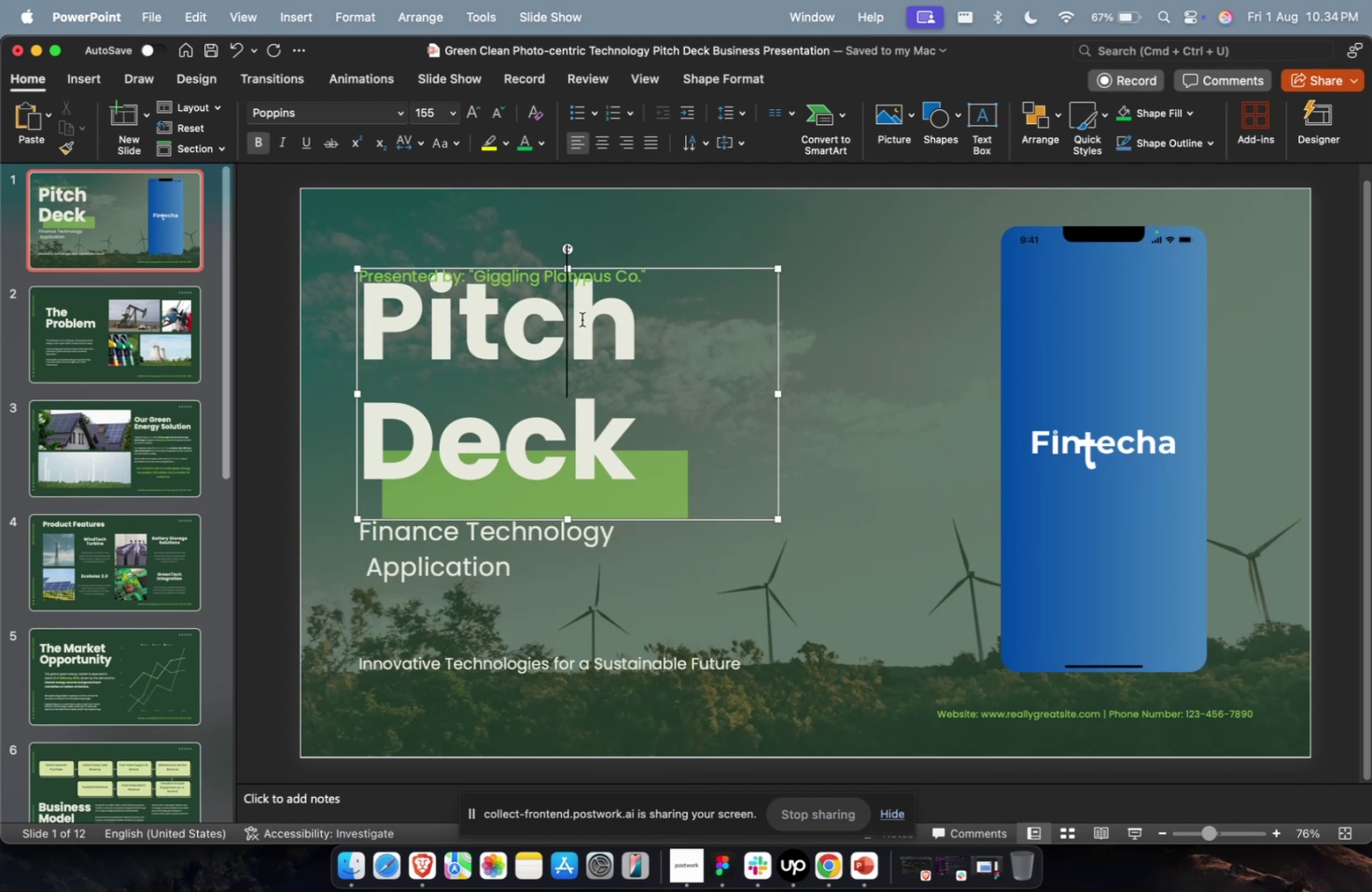 
key(Escape)
 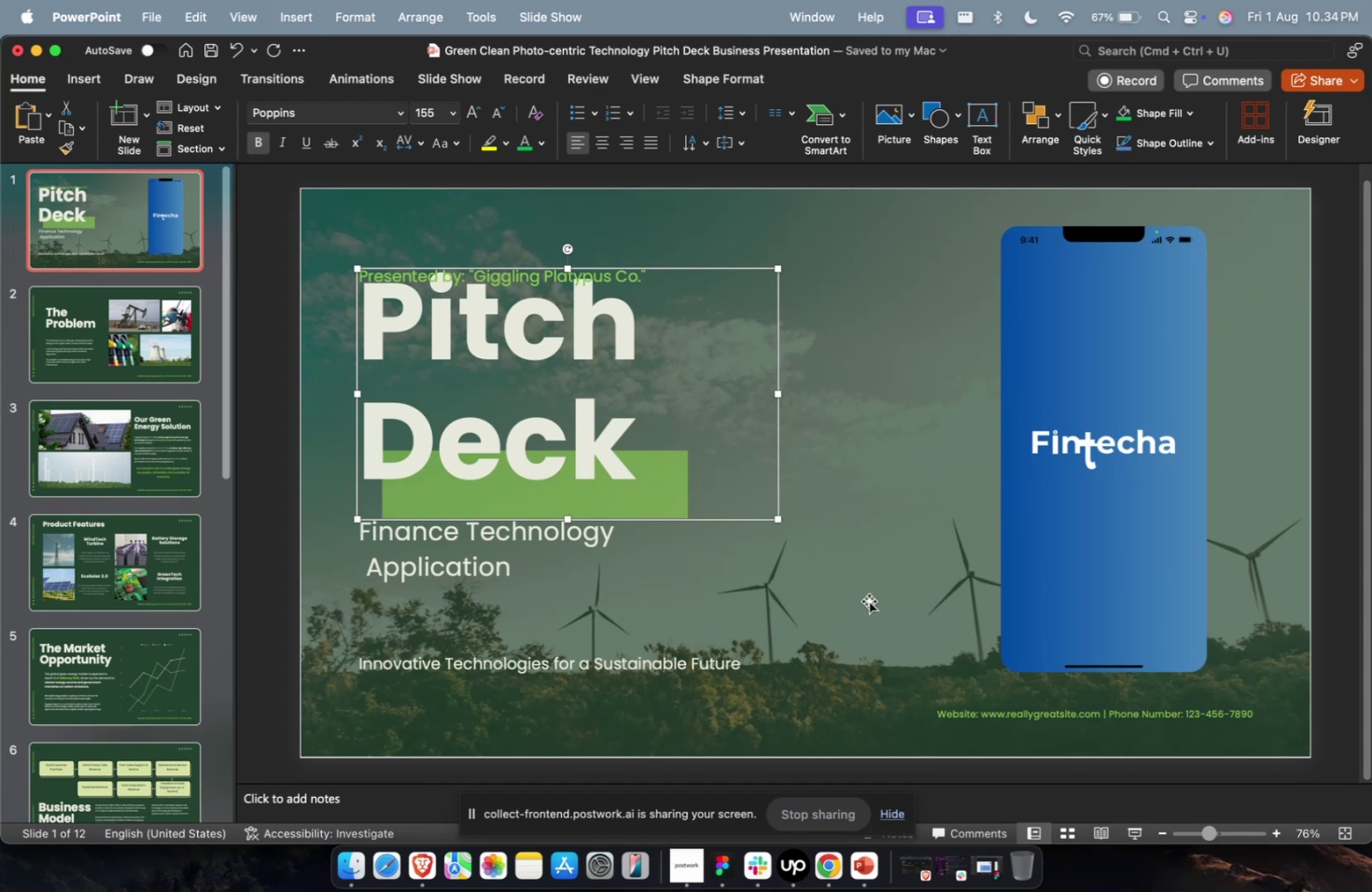 
left_click([860, 589])
 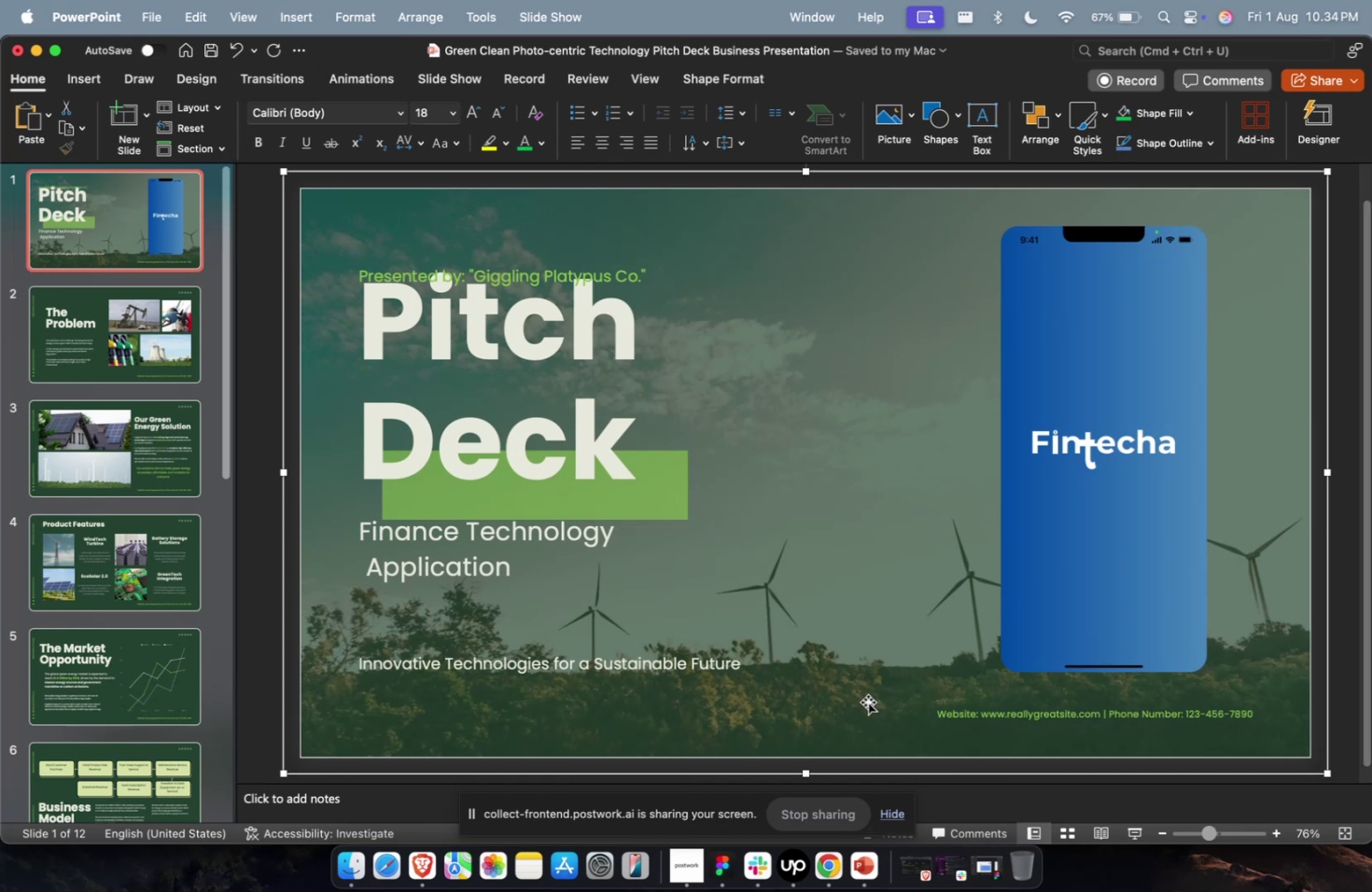 
wait(35.94)
 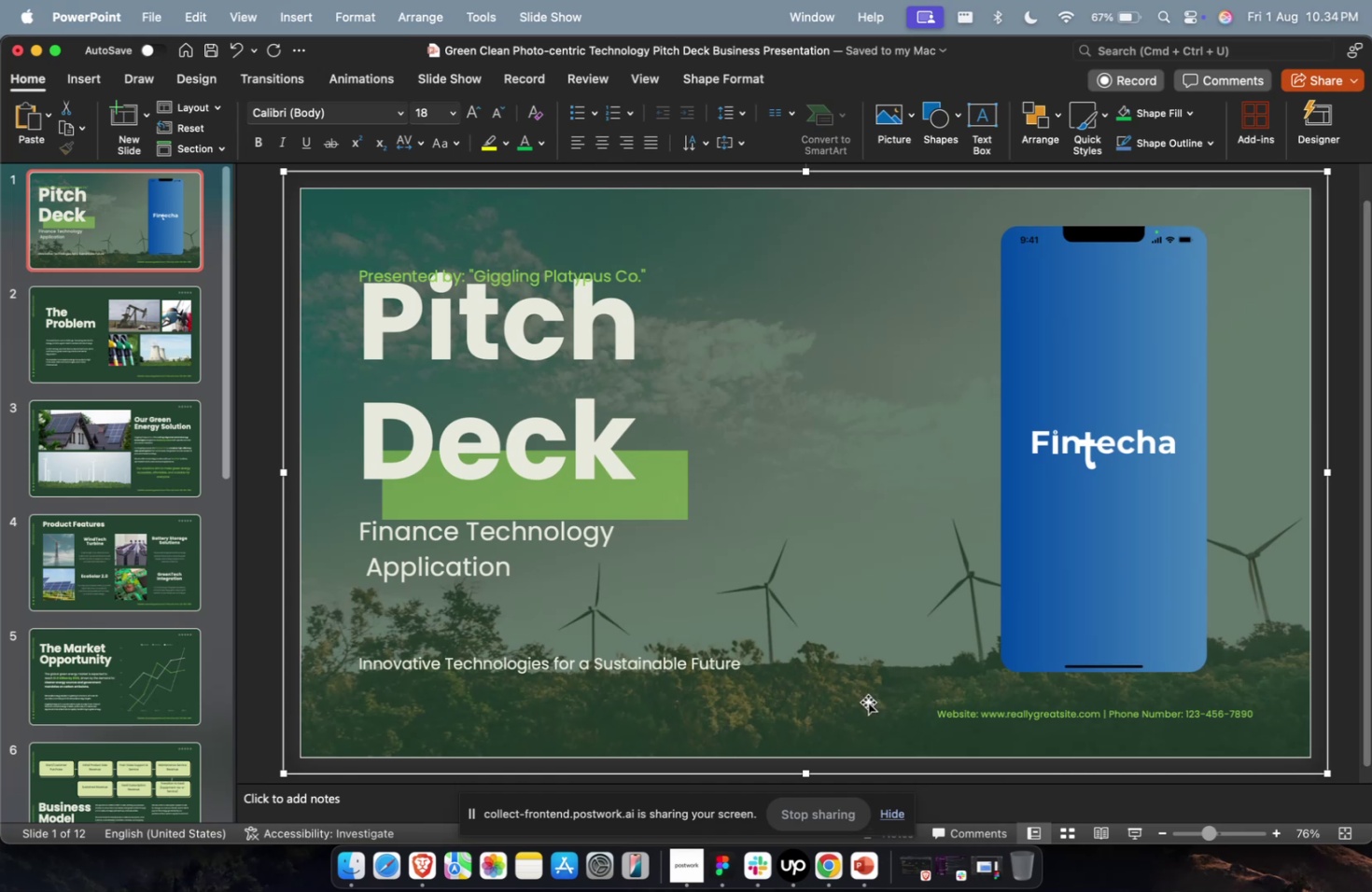 
left_click([695, 490])
 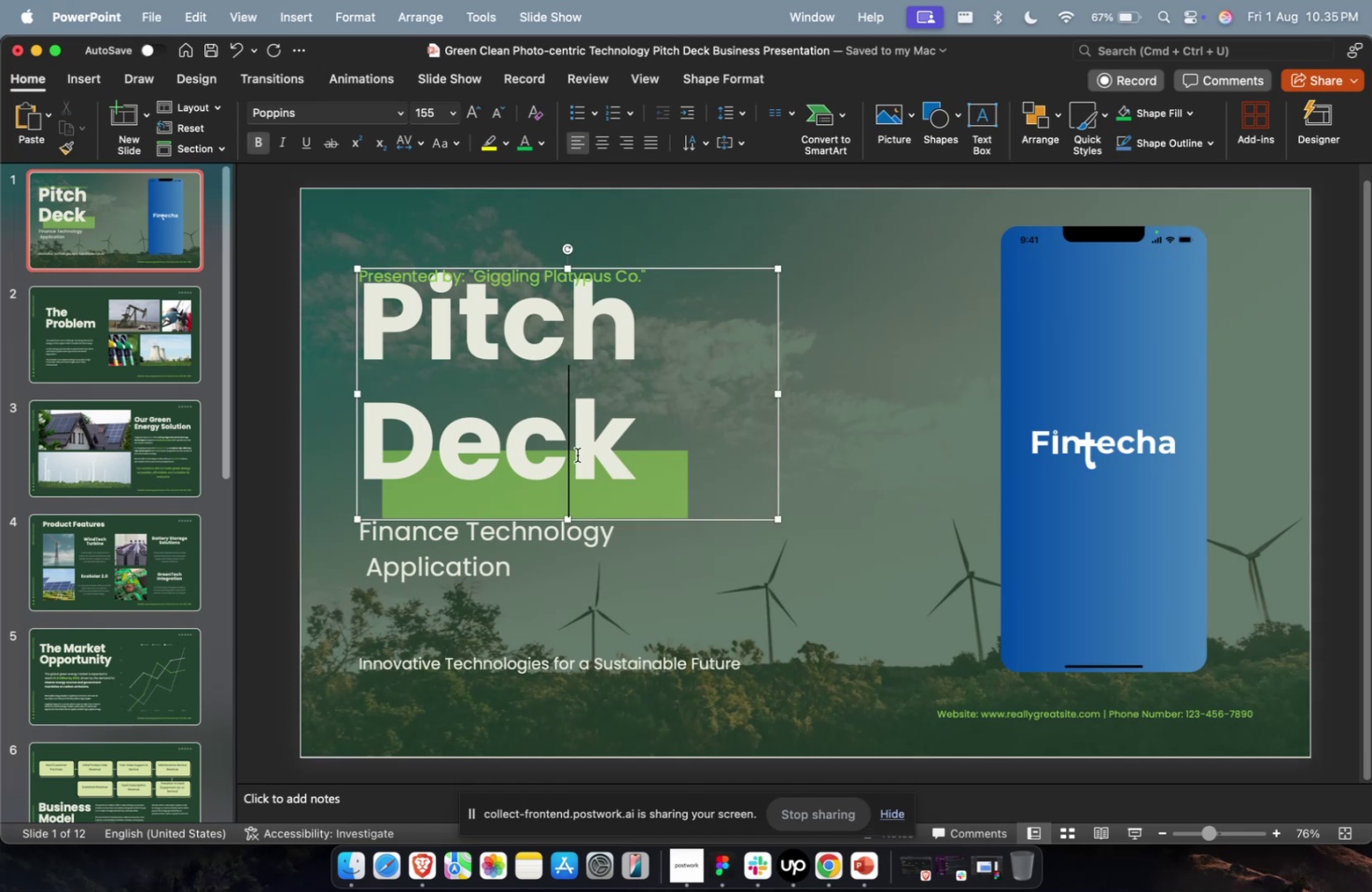 
key(Escape)
 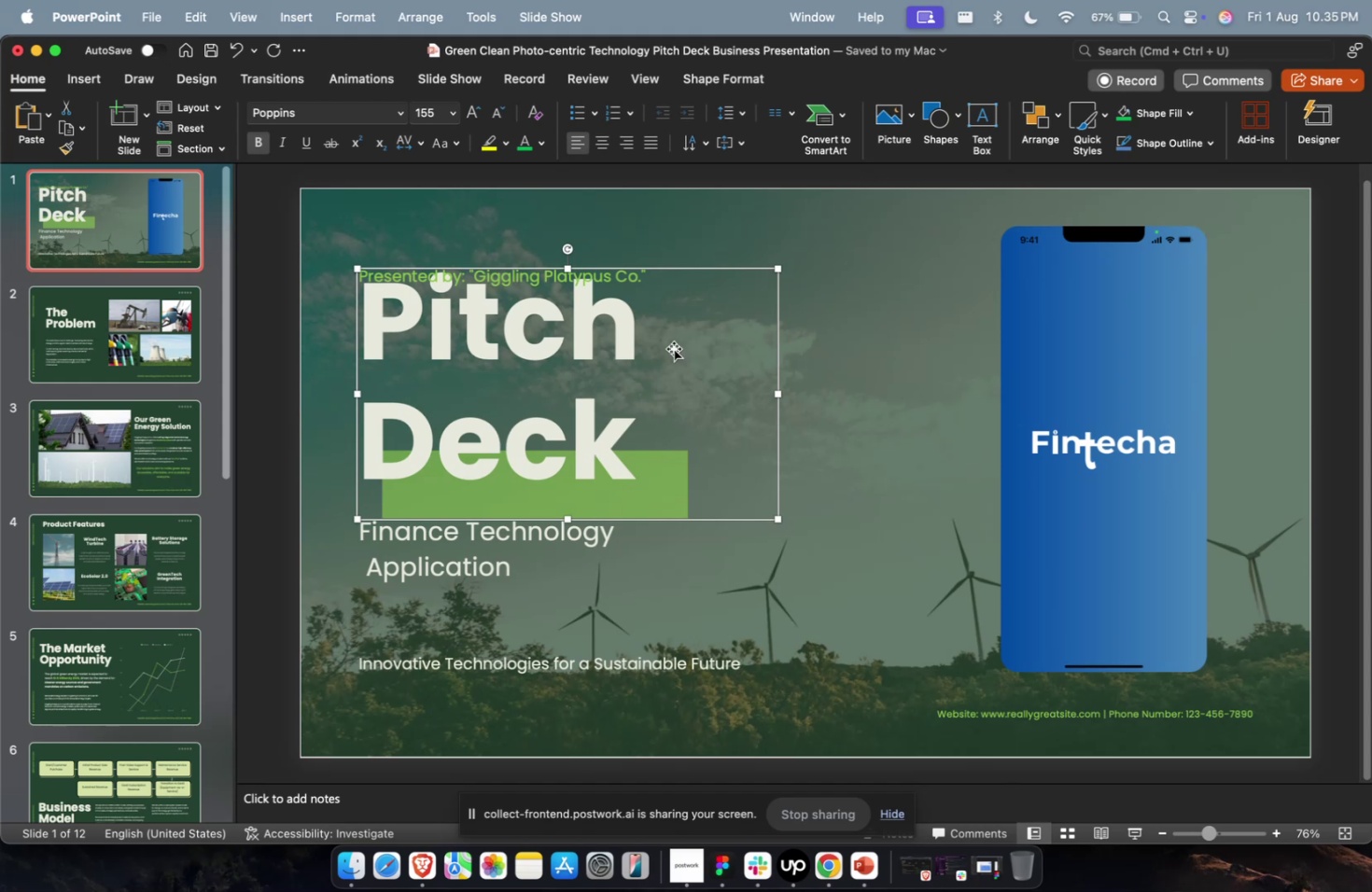 
left_click([624, 269])
 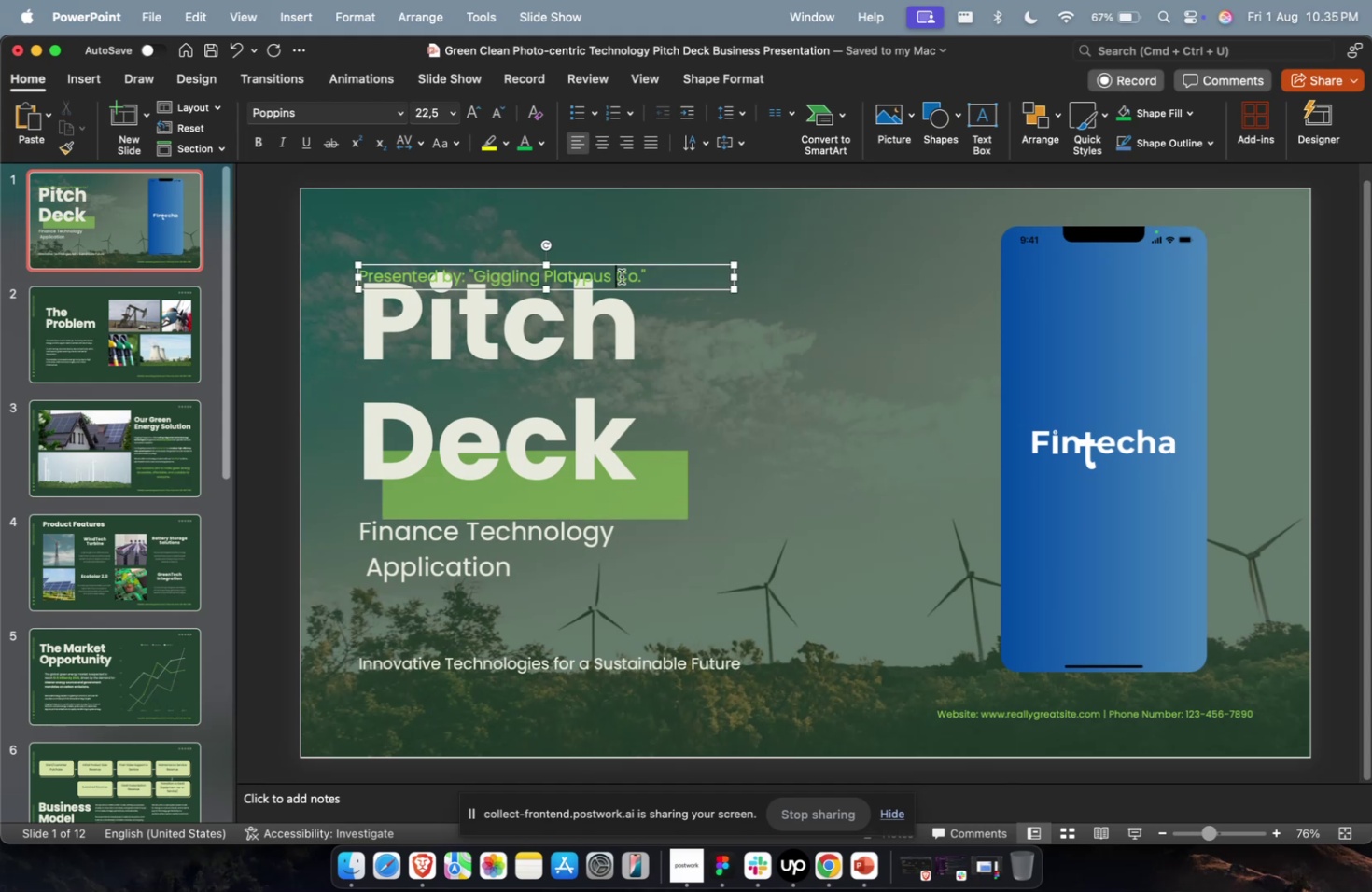 
key(Meta+CommandLeft)
 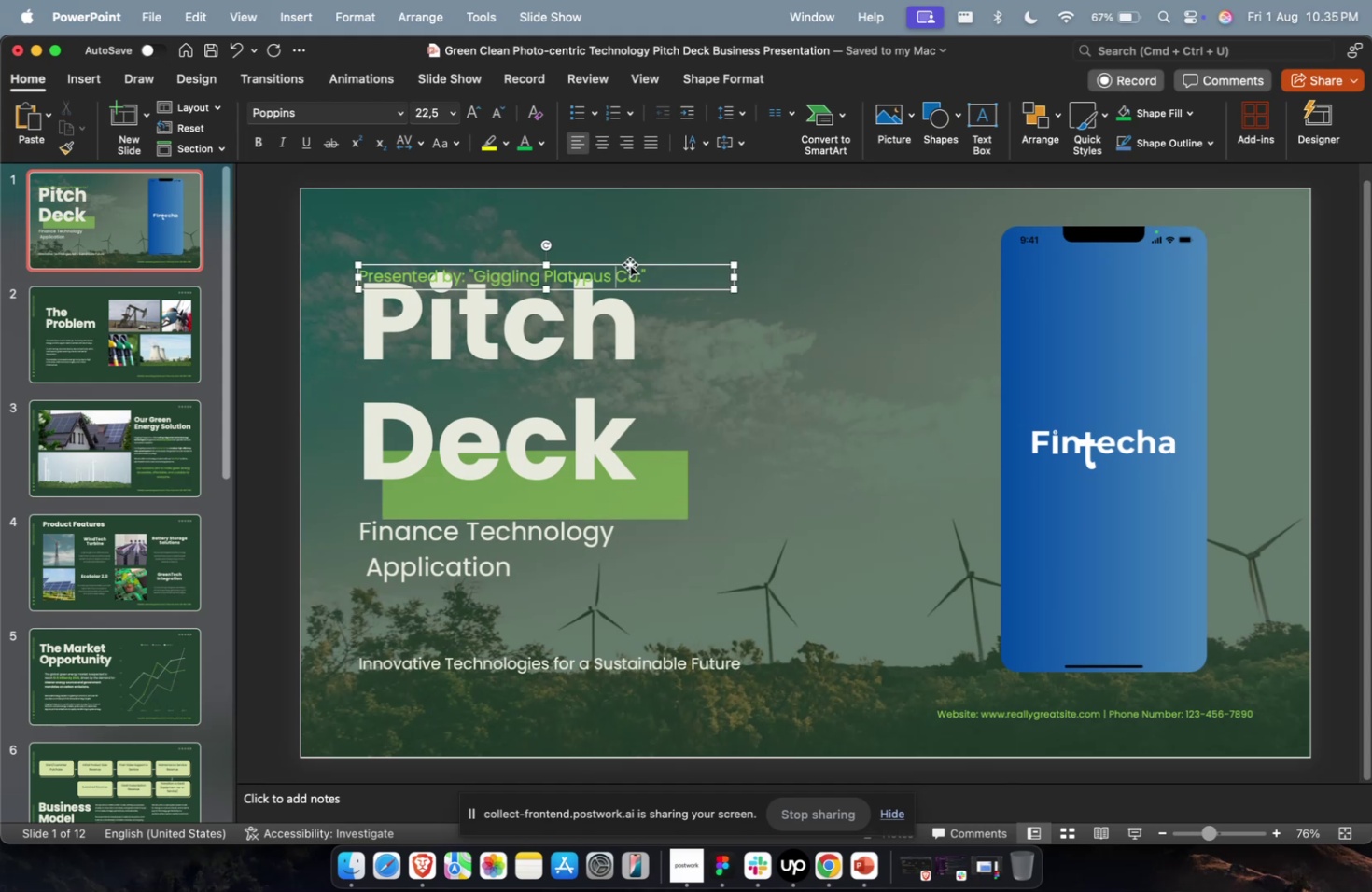 
left_click_drag(start_coordinate=[629, 264], to_coordinate=[633, 234])
 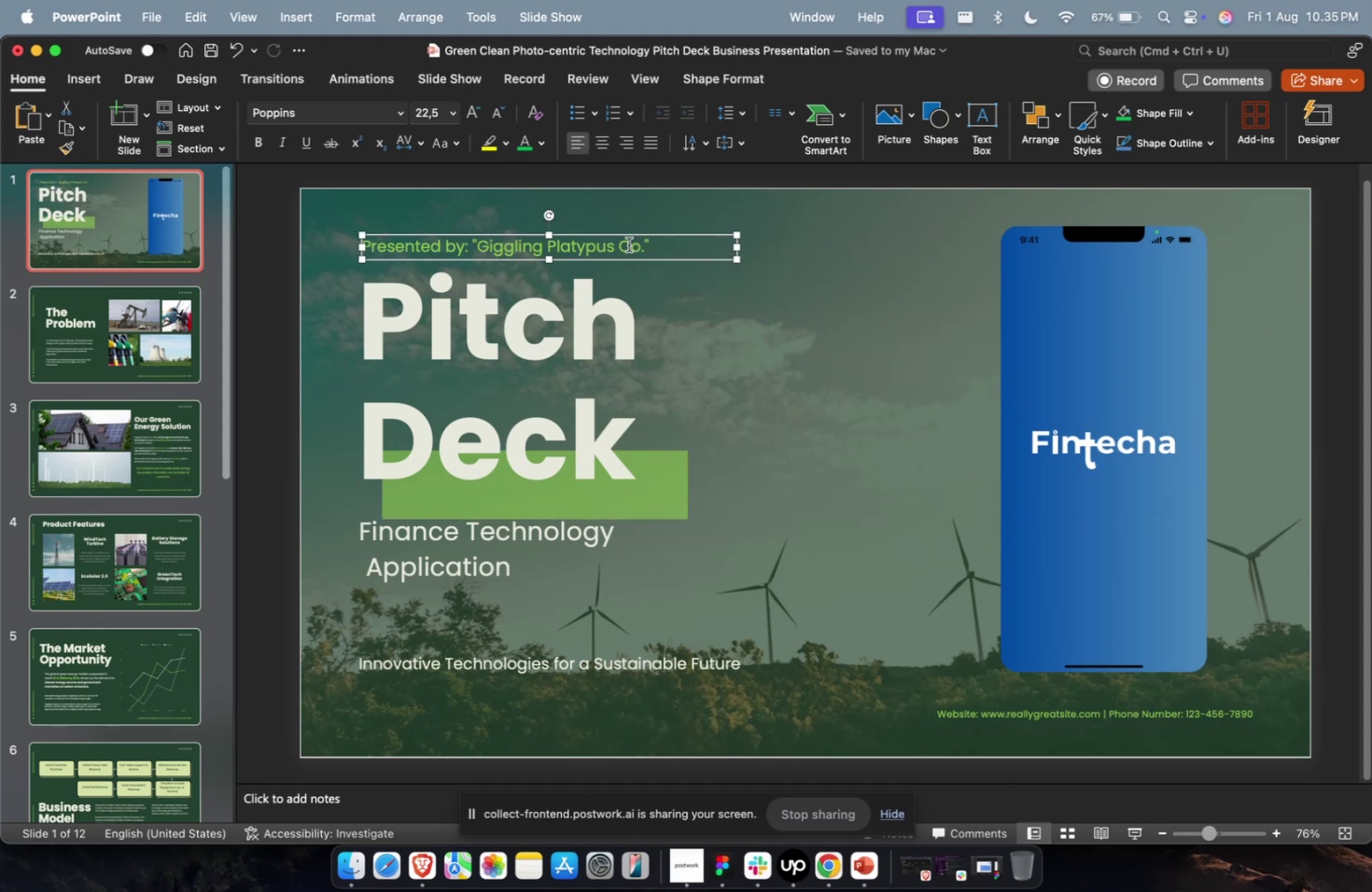 
left_click([628, 244])
 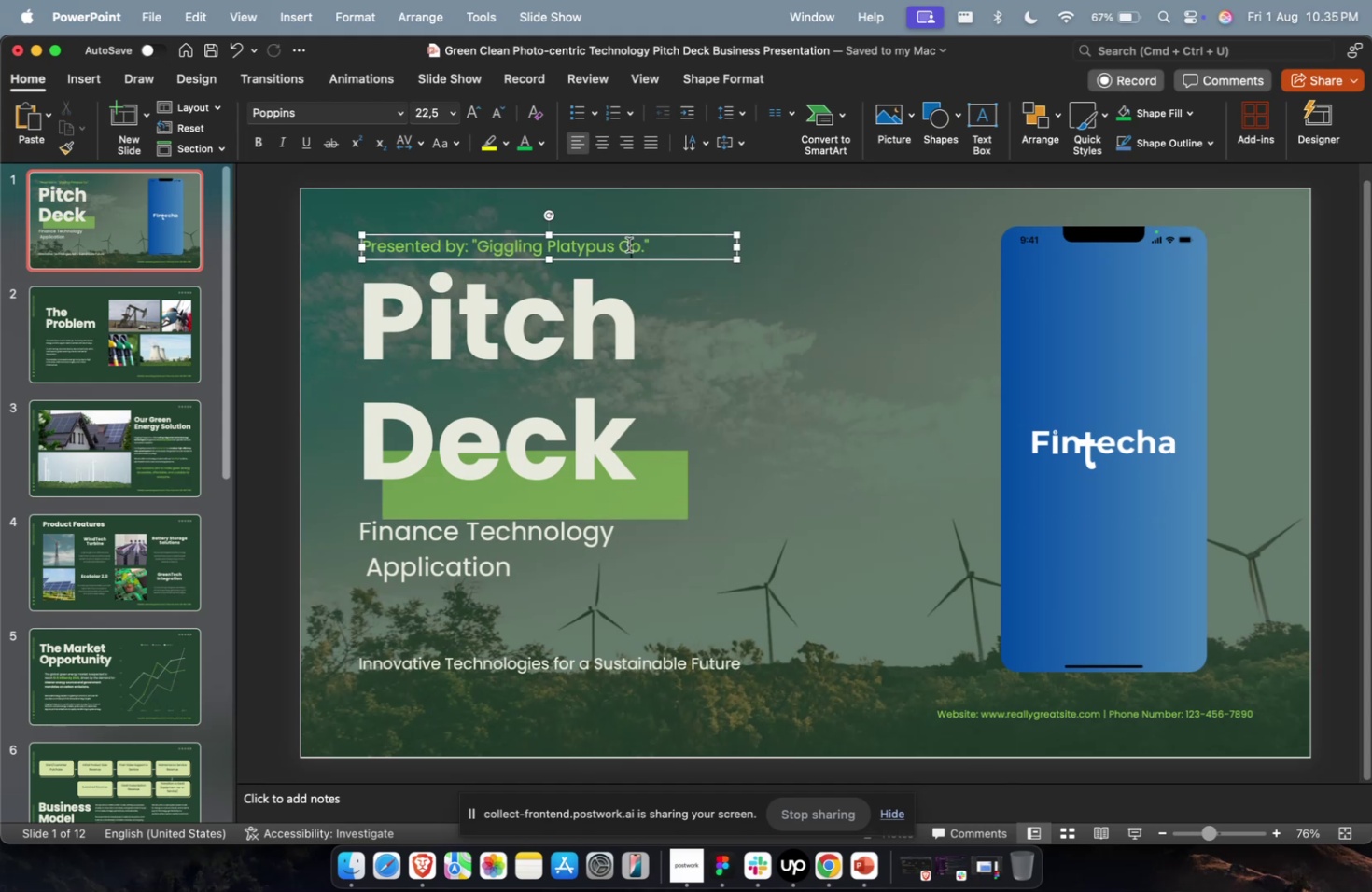 
key(Meta+CommandLeft)
 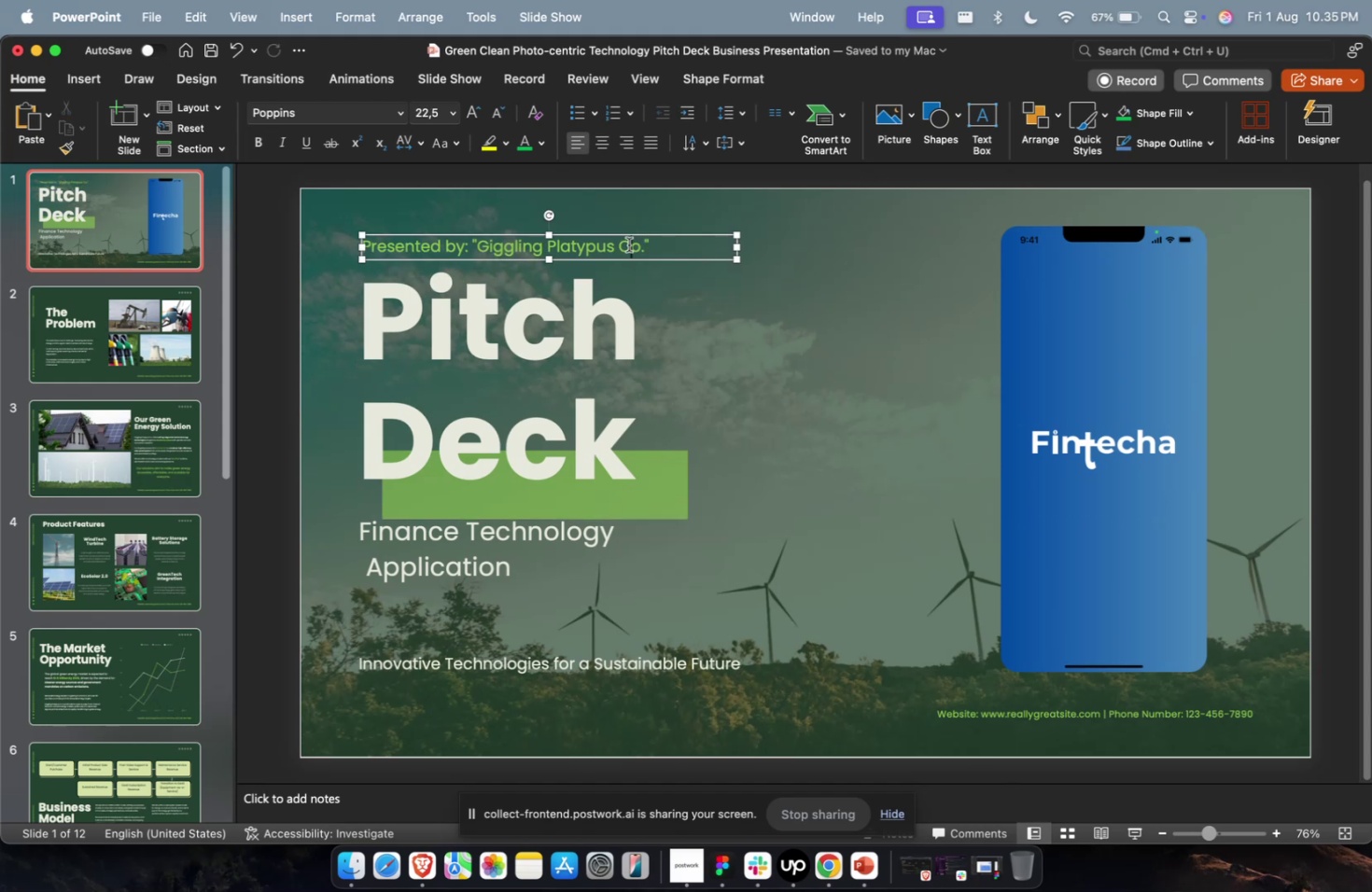 
key(Meta+A)
 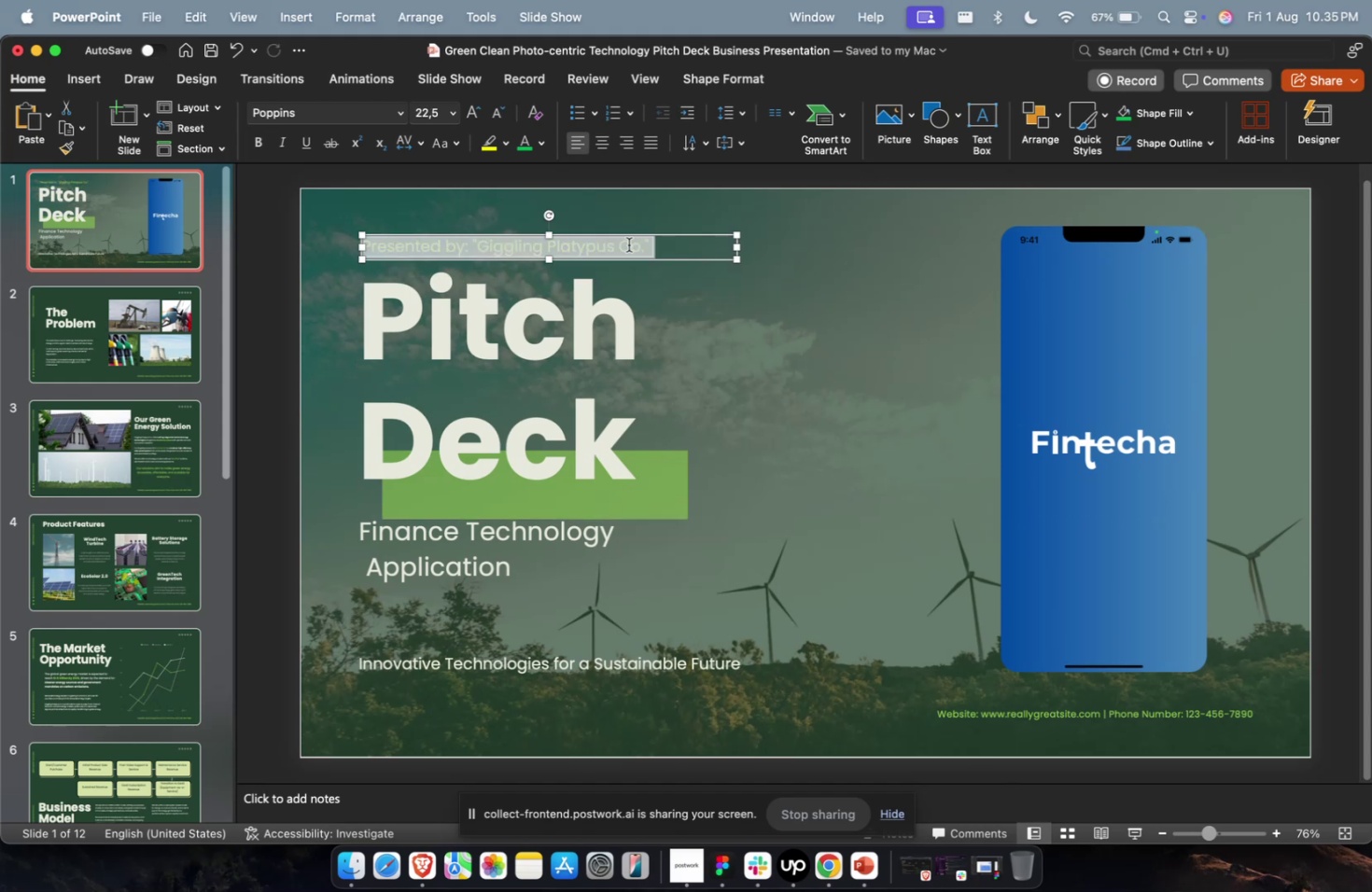 
key(CapsLock)
 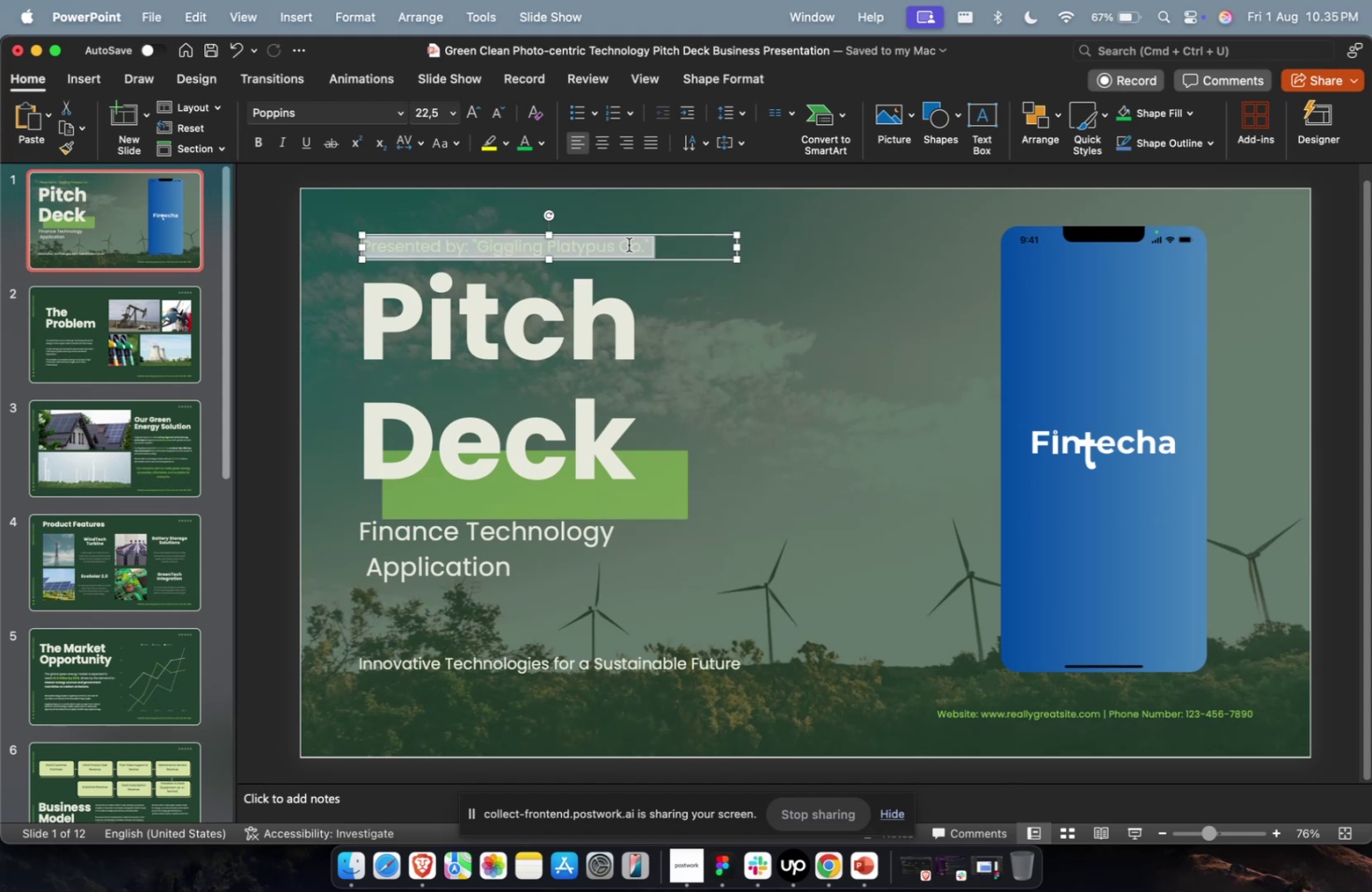 
key(F)
 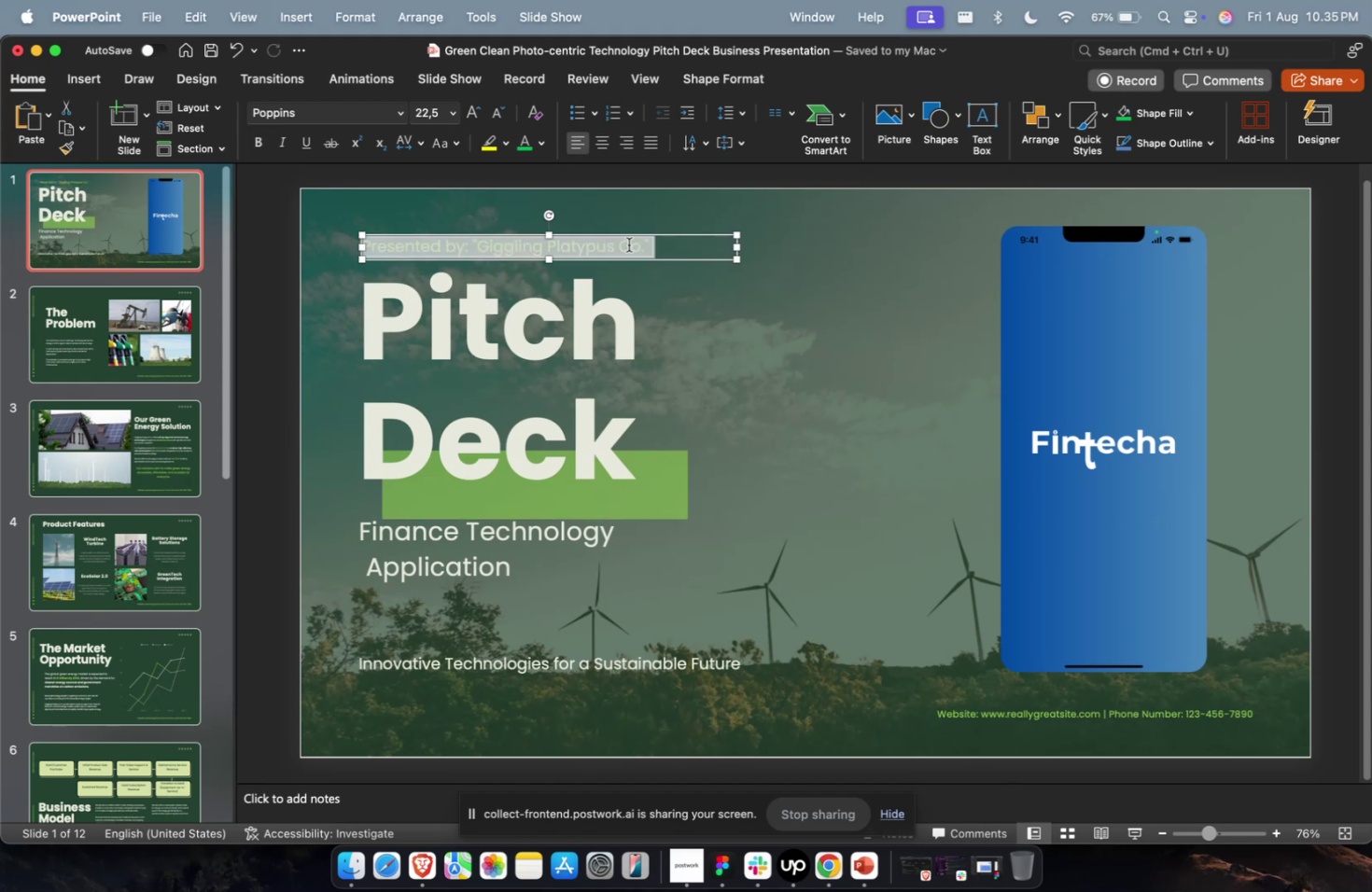 
key(CapsLock)
 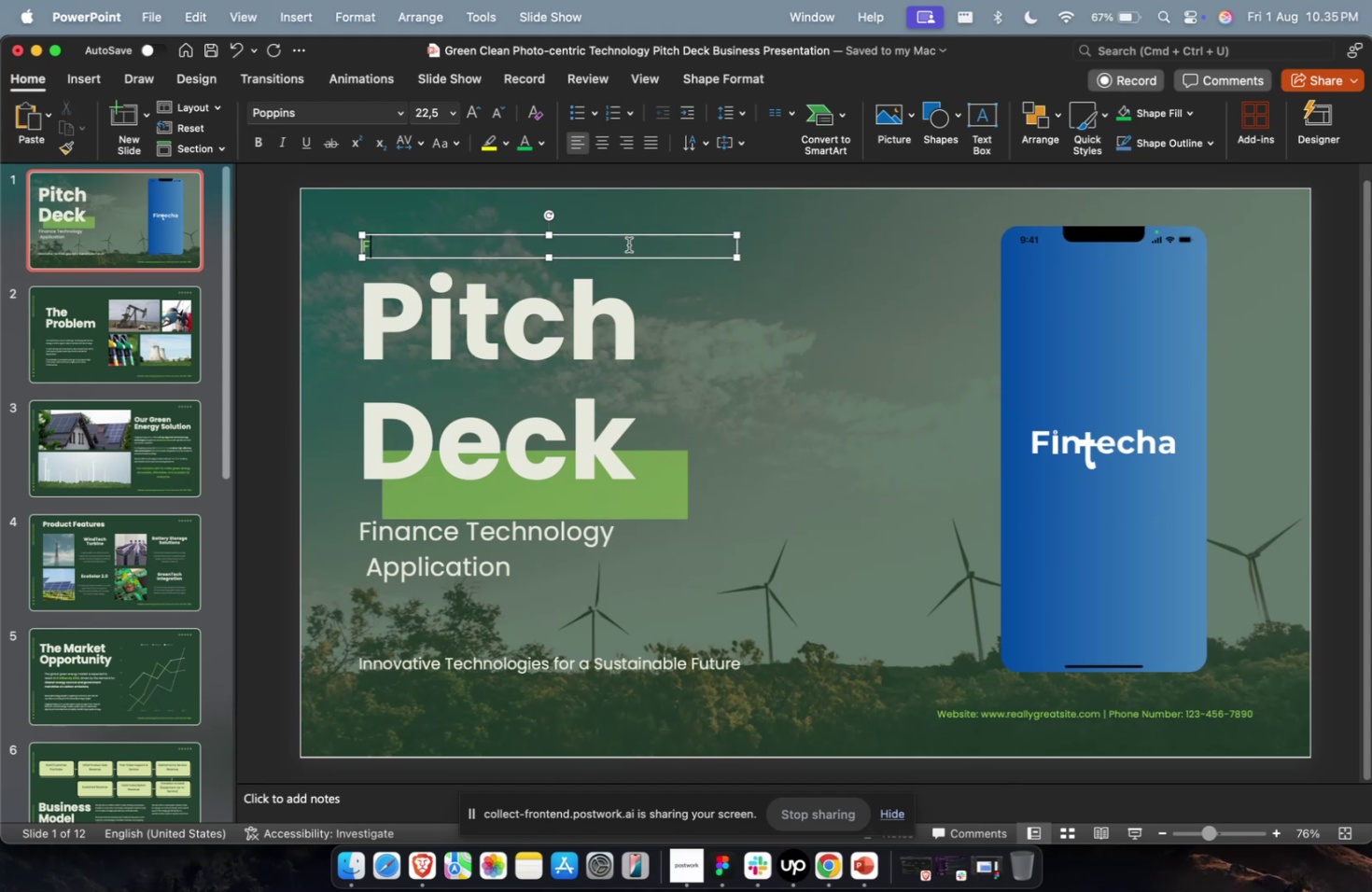 
key(Escape)
 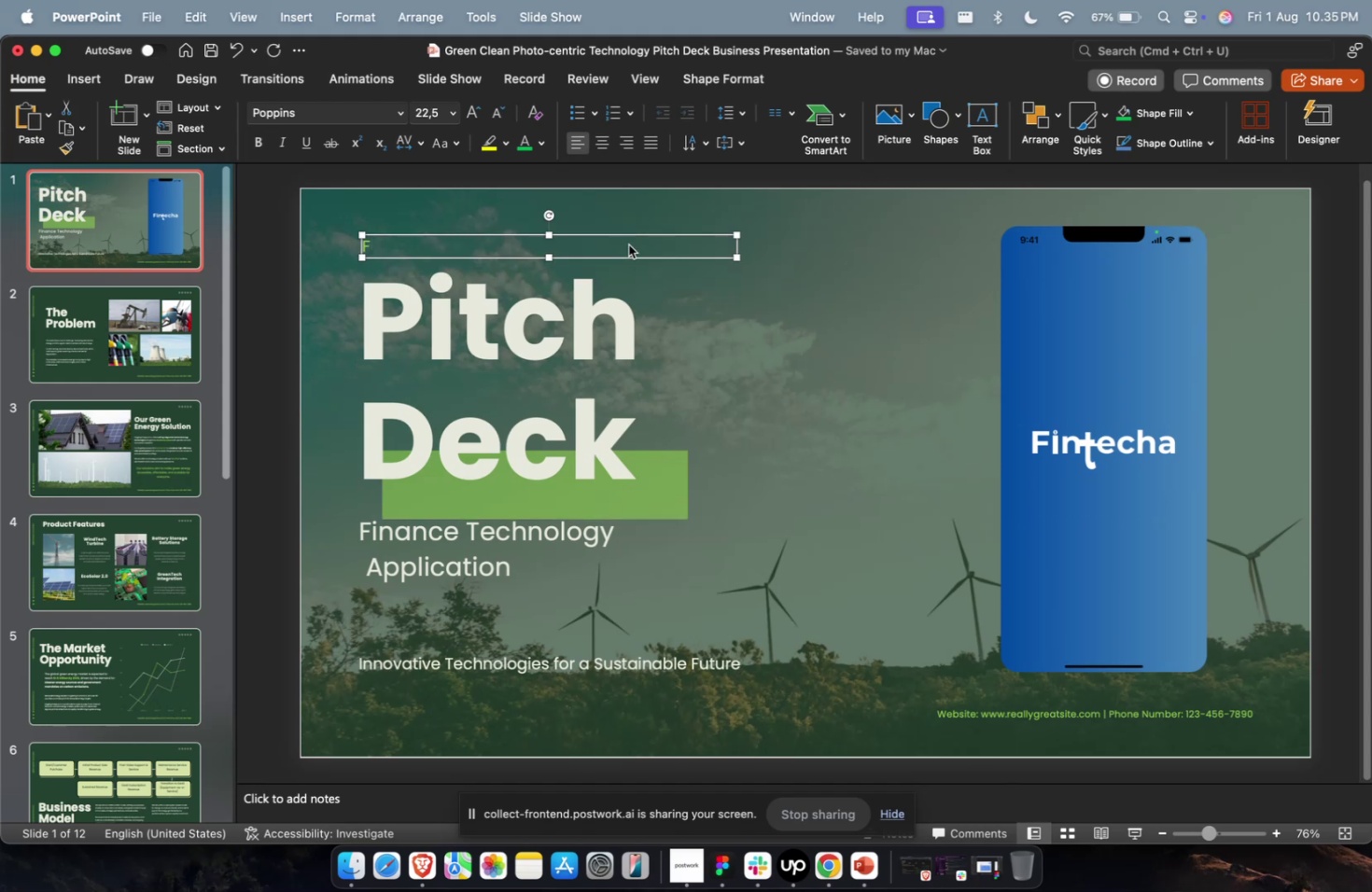 
key(Backspace)
 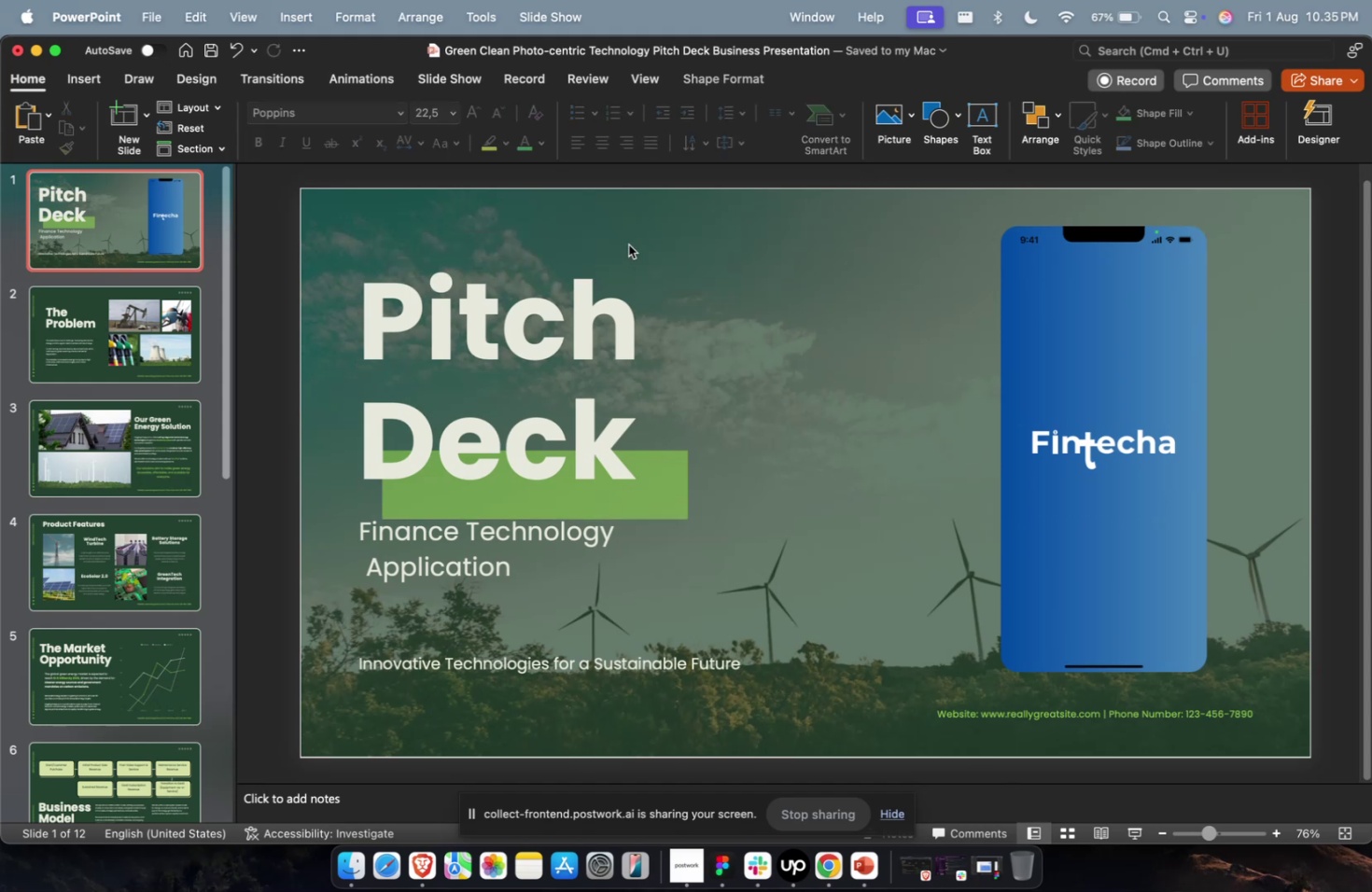 
key(Meta+CommandLeft)
 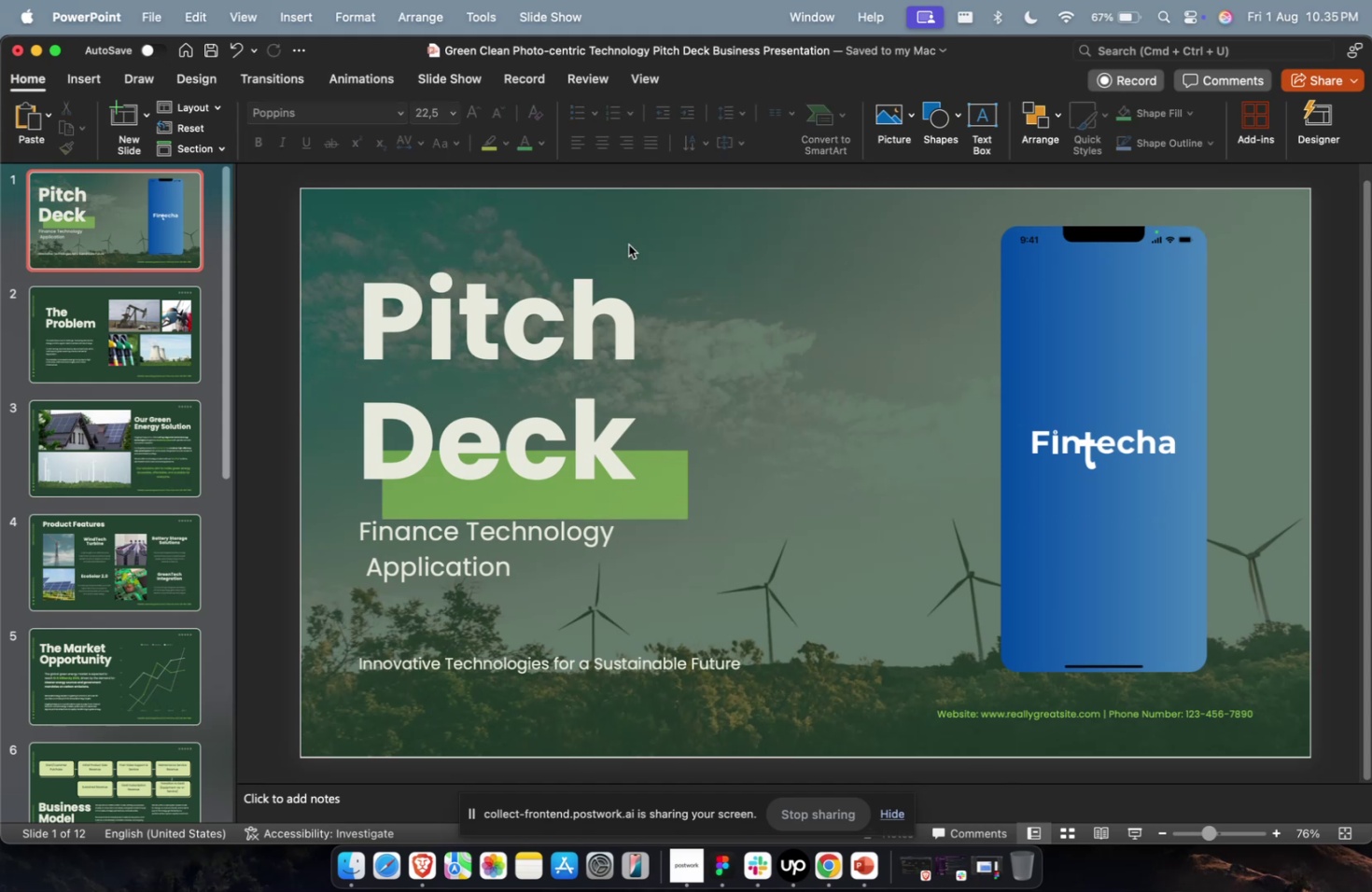 
key(Meta+1)
 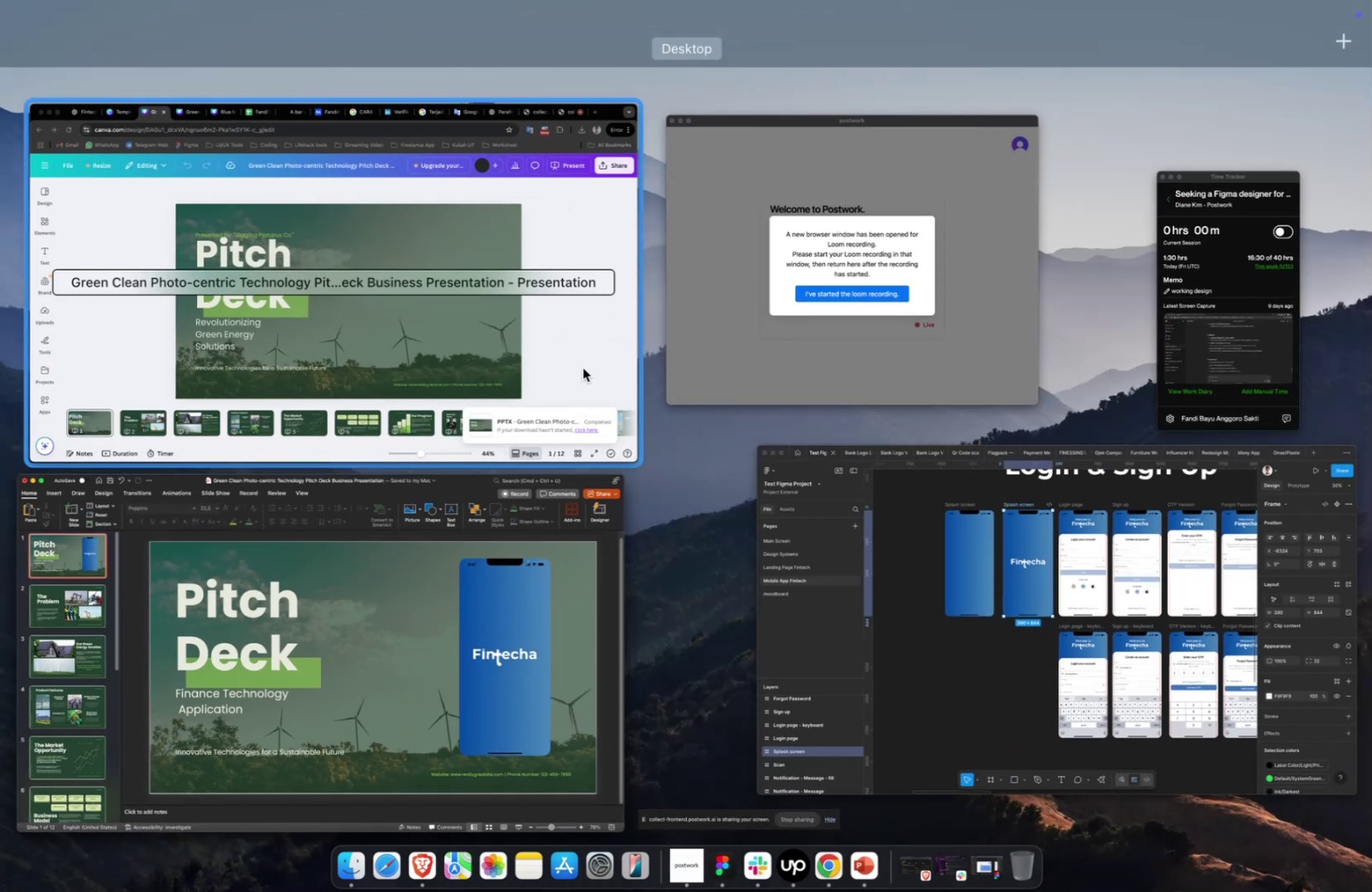 
left_click([624, 542])
 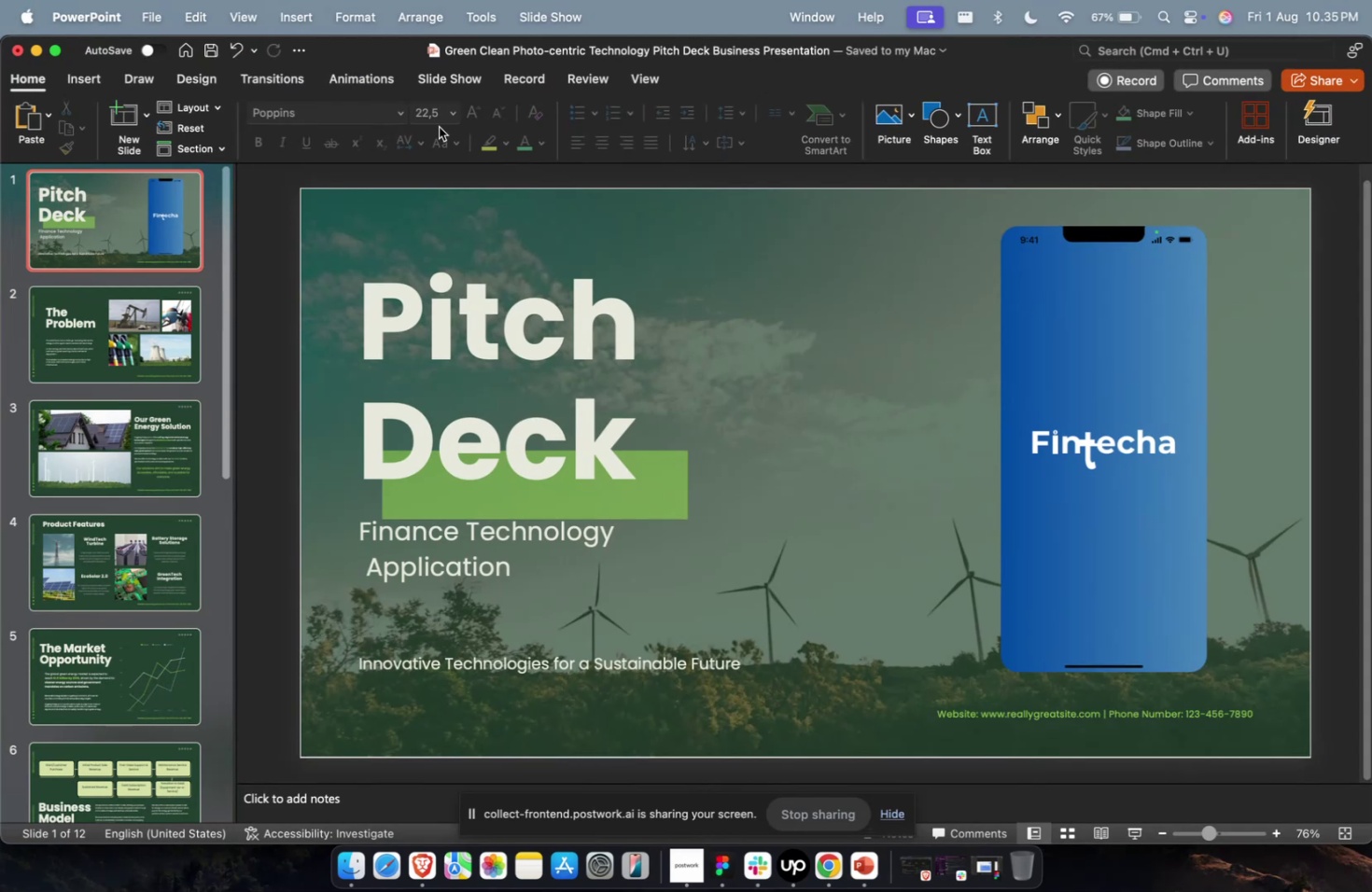 
left_click([202, 82])
 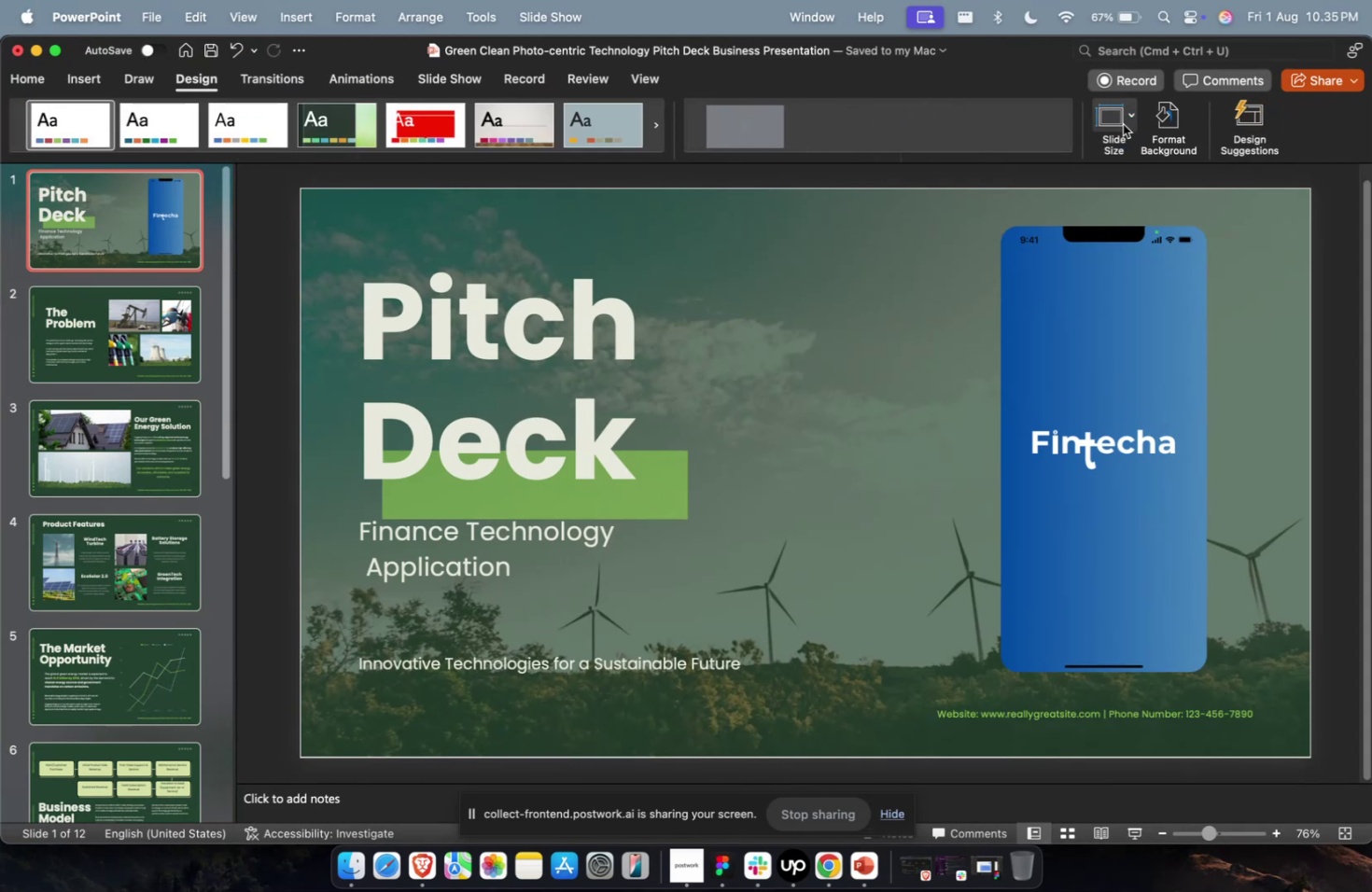 
left_click([1153, 115])
 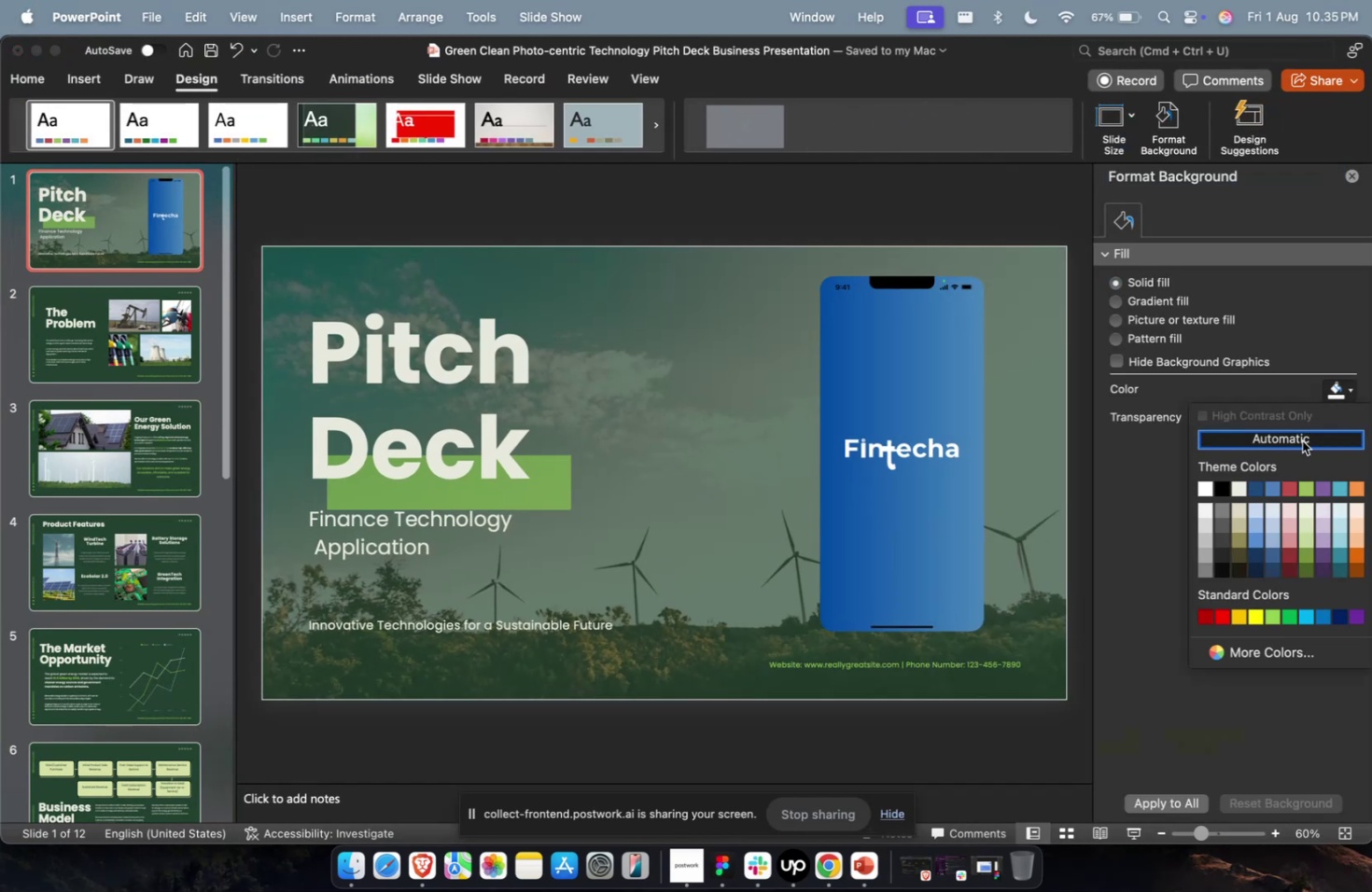 
left_click([1269, 490])
 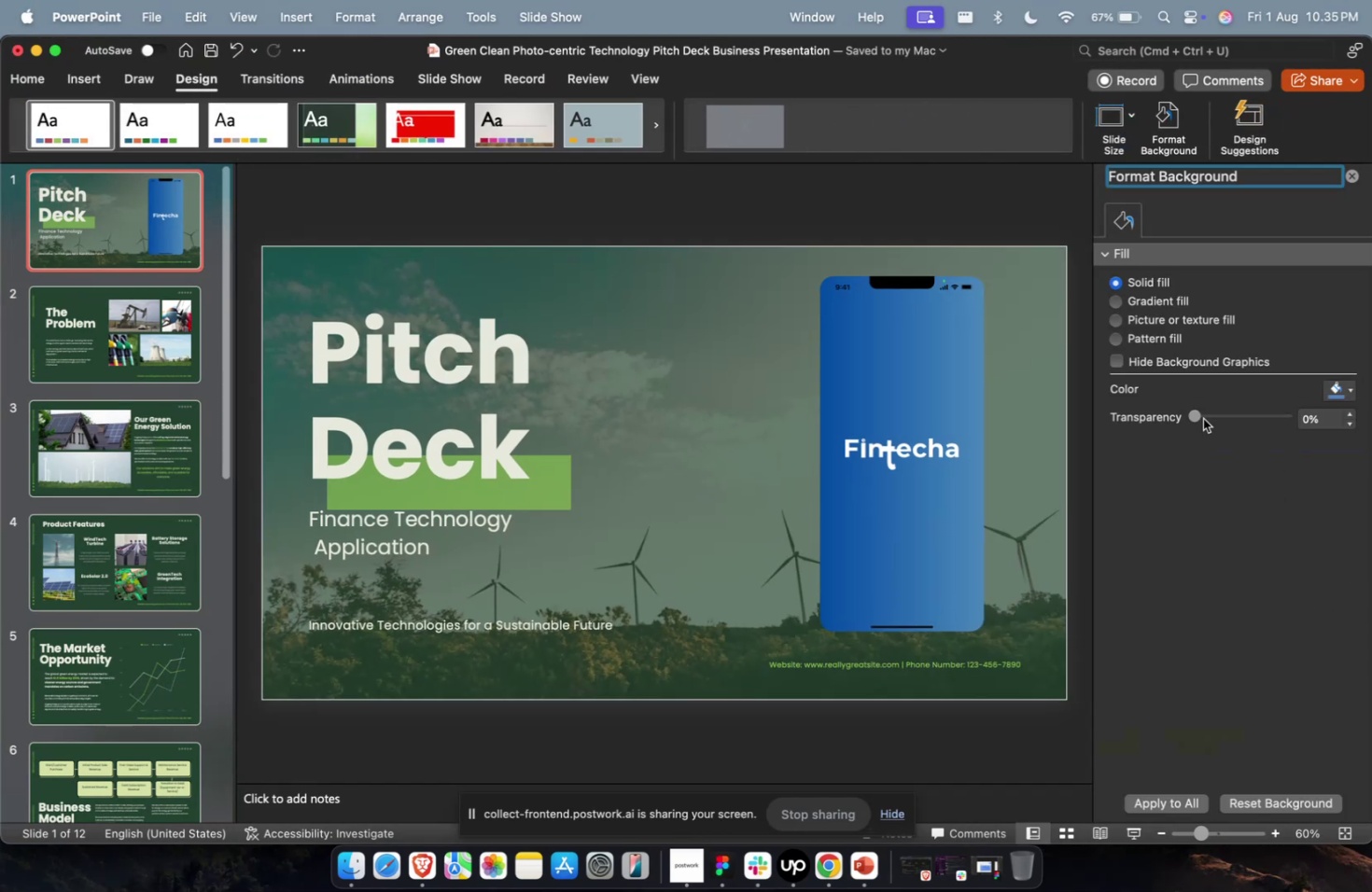 
left_click_drag(start_coordinate=[1197, 415], to_coordinate=[1276, 418])
 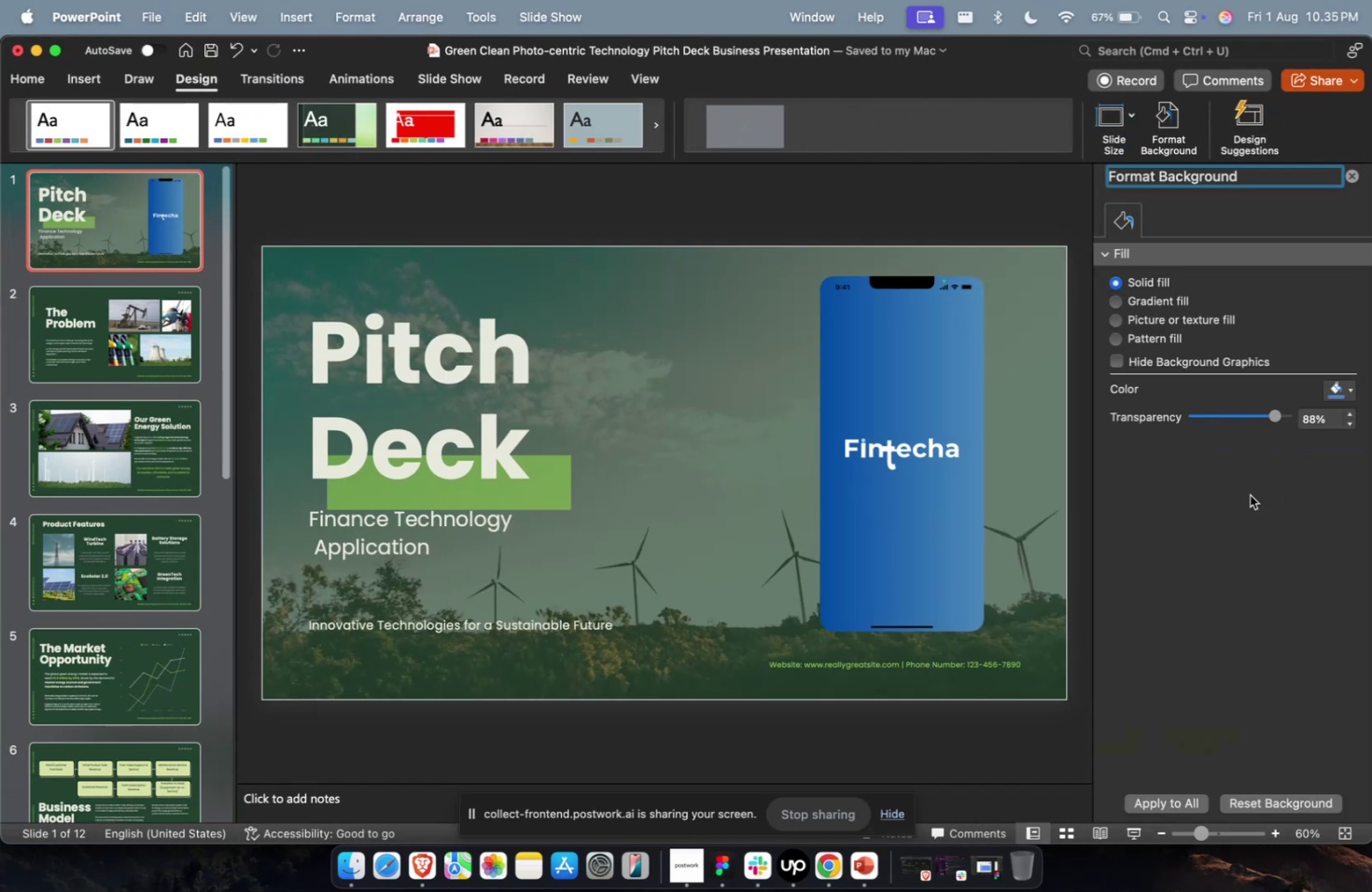 
left_click([1251, 504])
 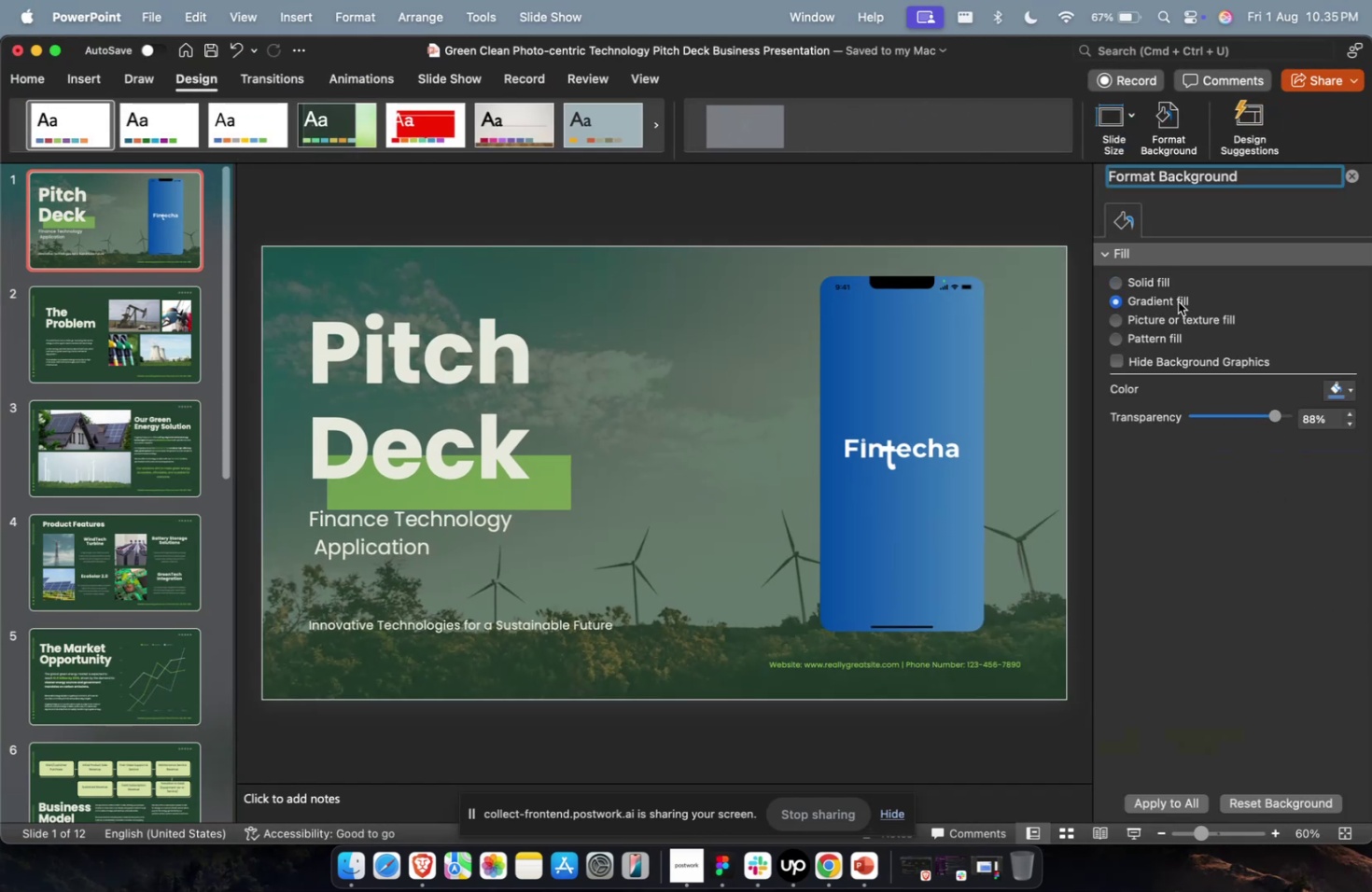 
double_click([1168, 287])
 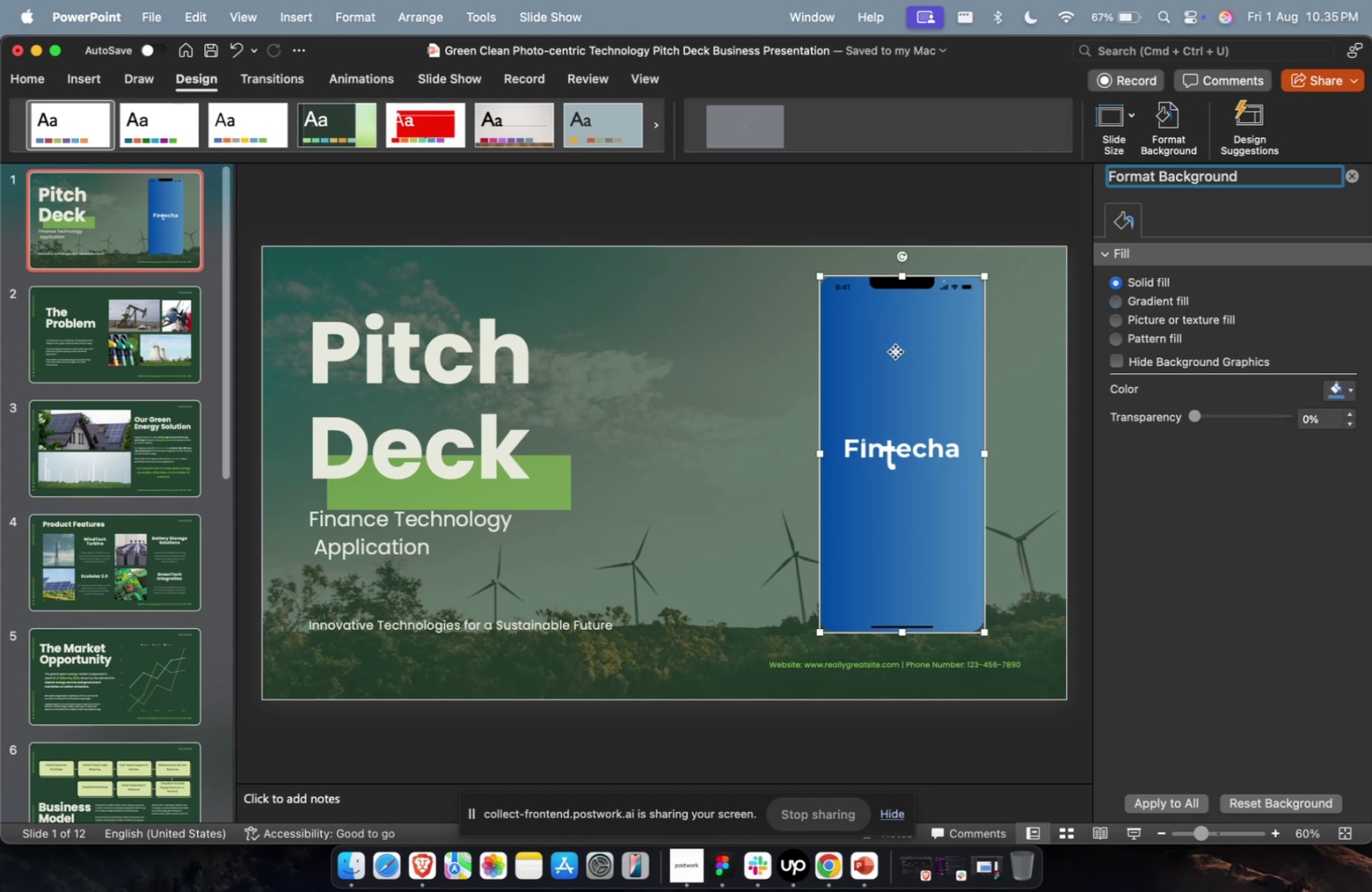 
triple_click([768, 372])
 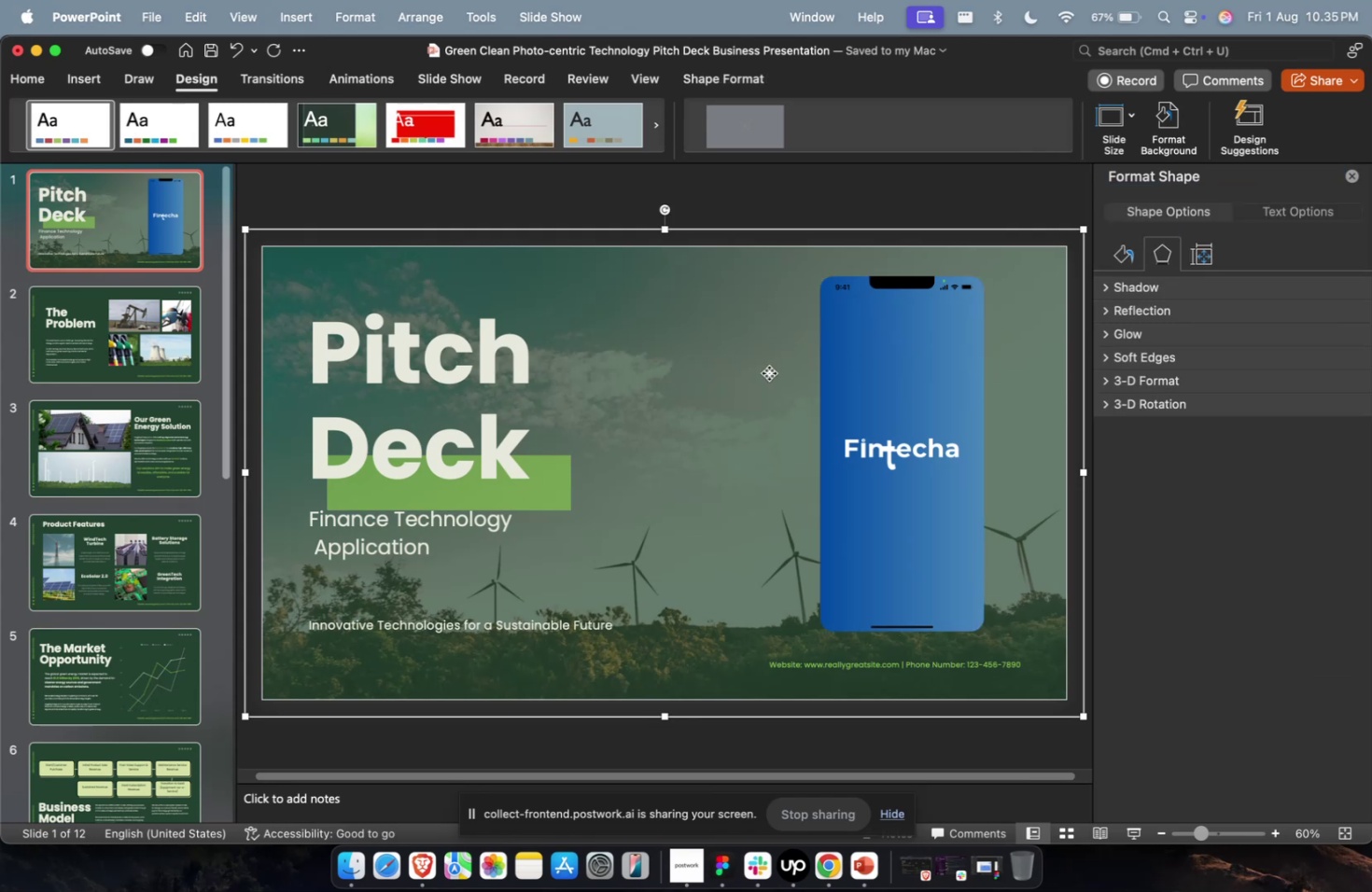 
key(Backspace)
 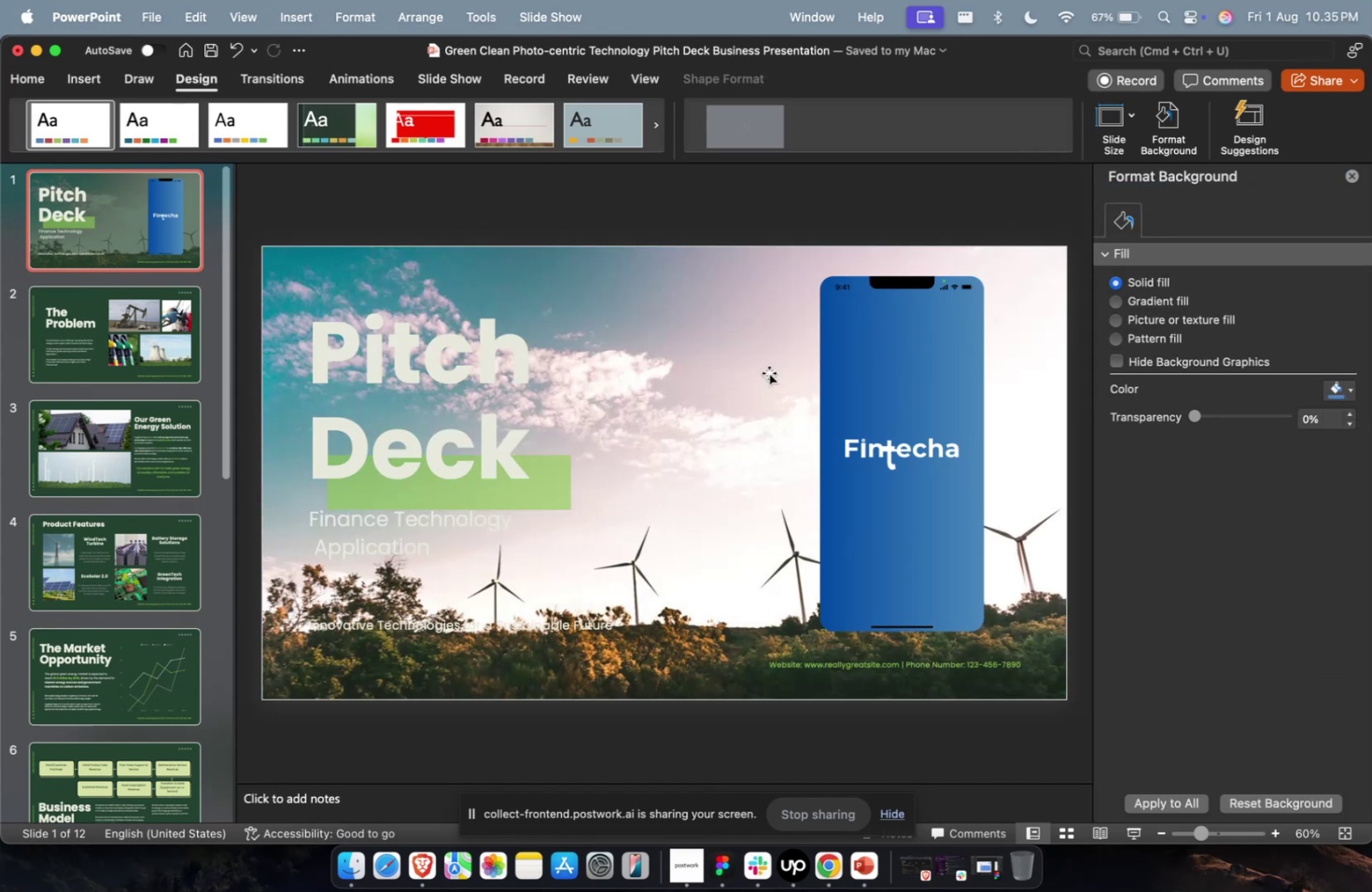 
hold_key(key=CommandLeft, duration=0.4)
 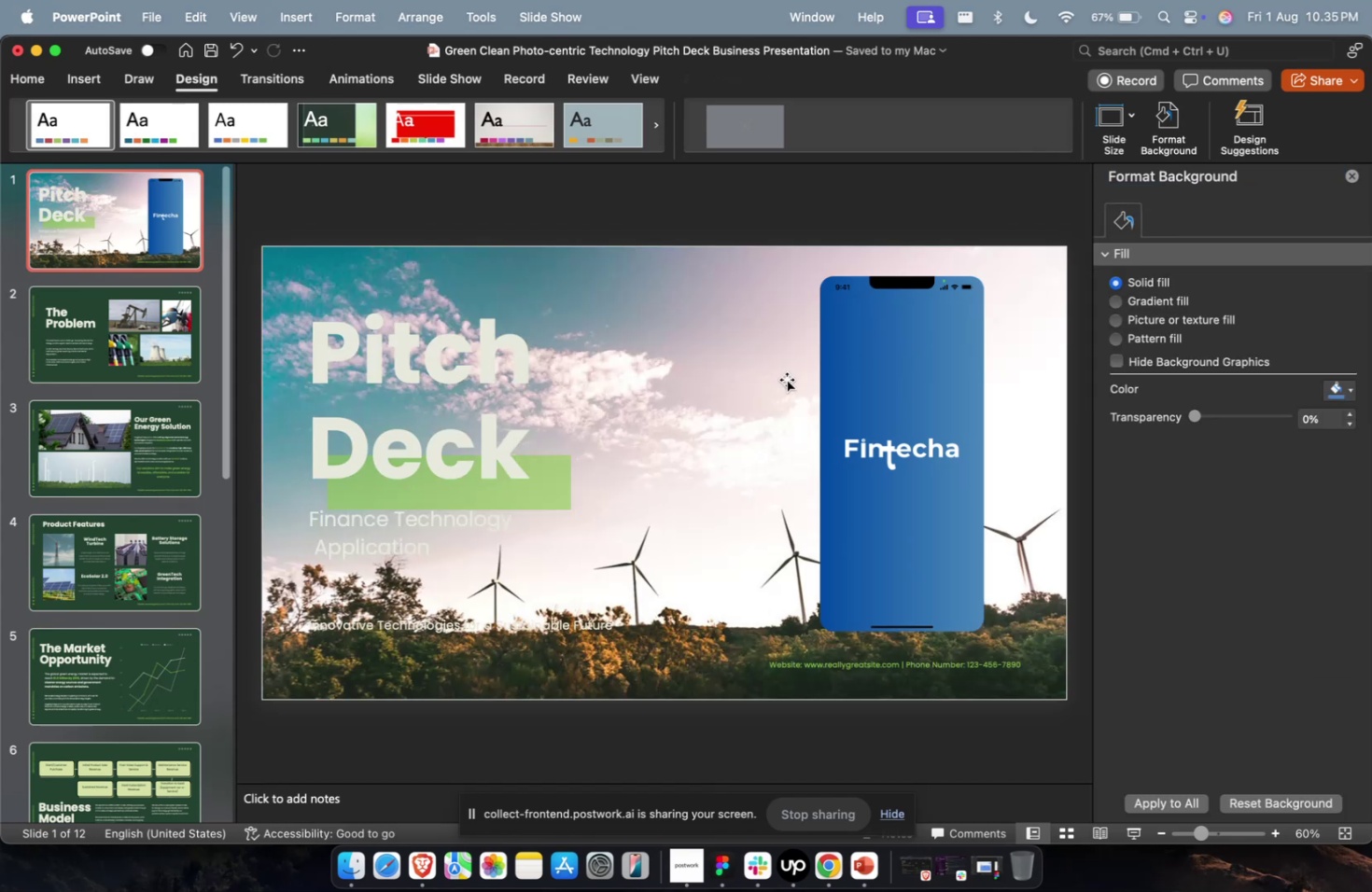 
key(Meta+CommandLeft)
 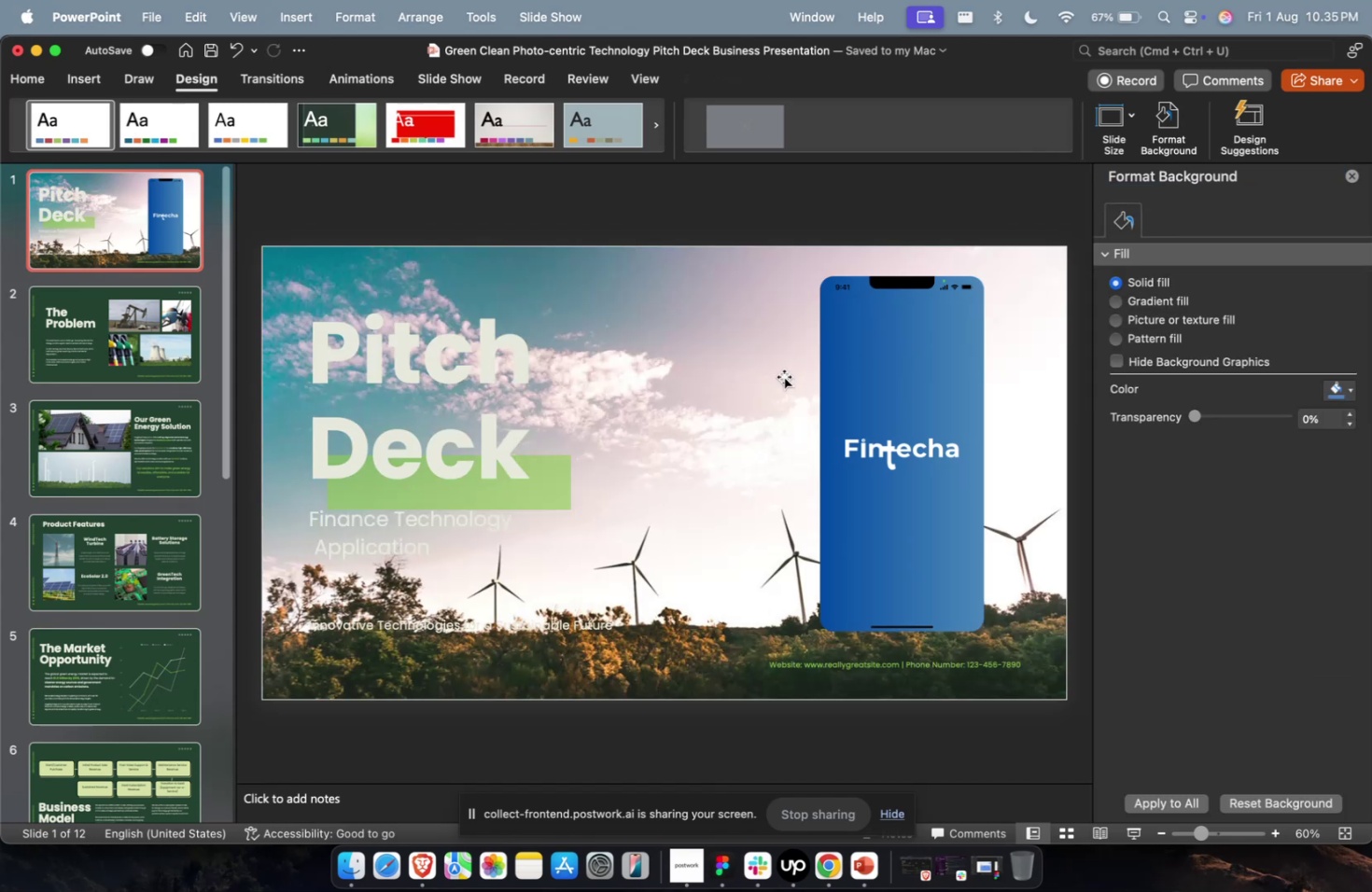 
key(Meta+Z)
 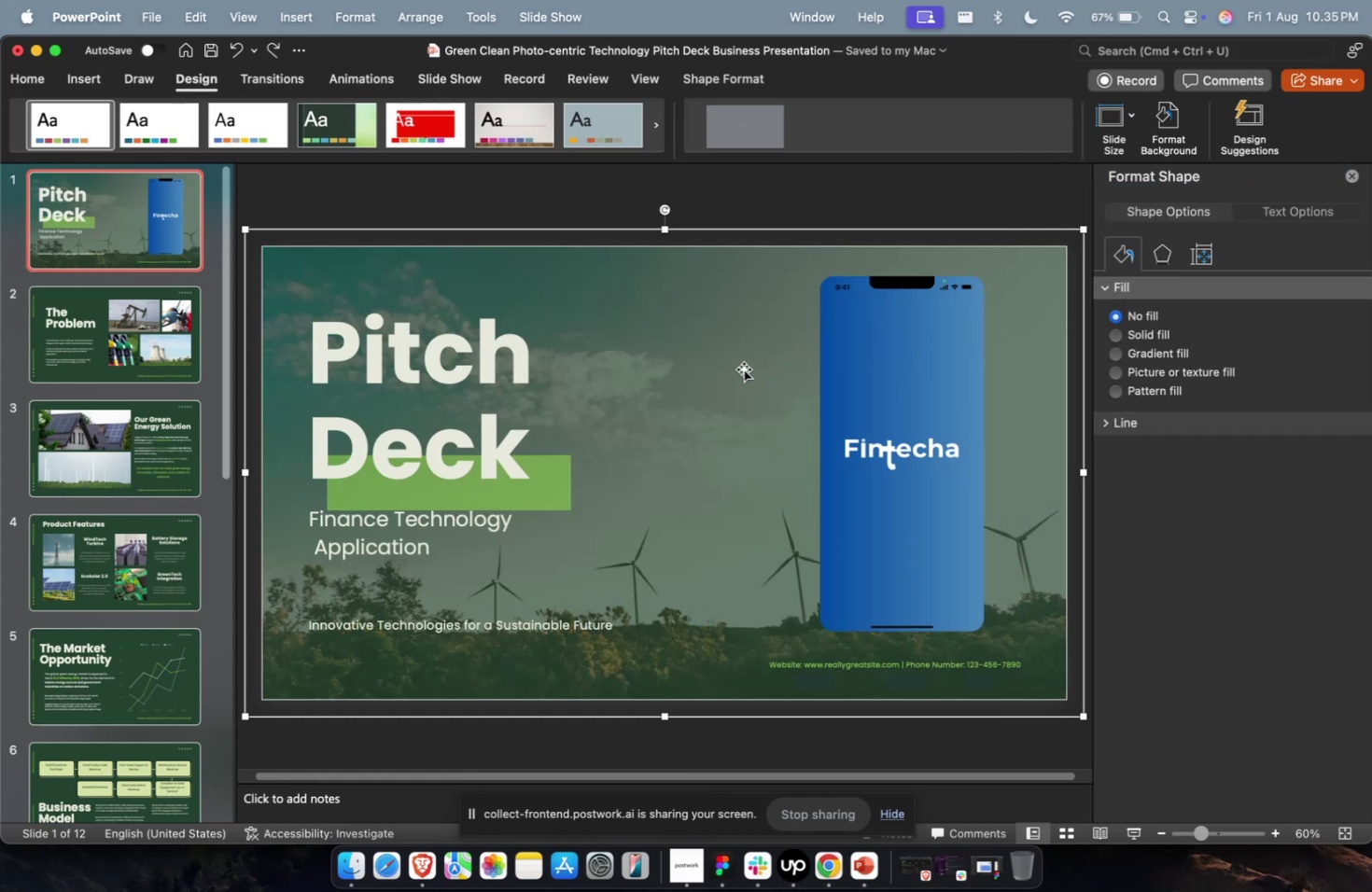 
left_click([743, 369])
 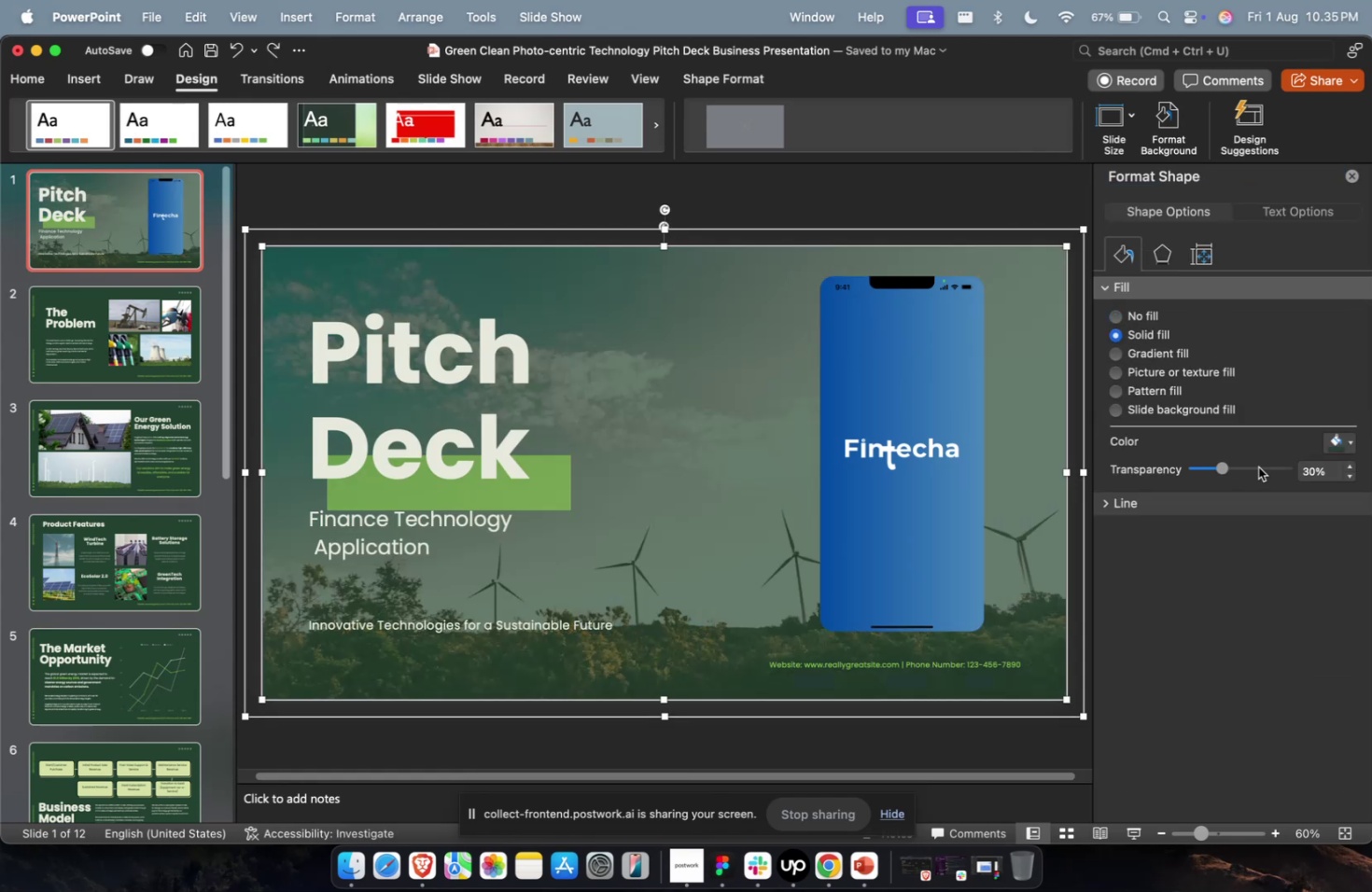 
left_click([1351, 442])
 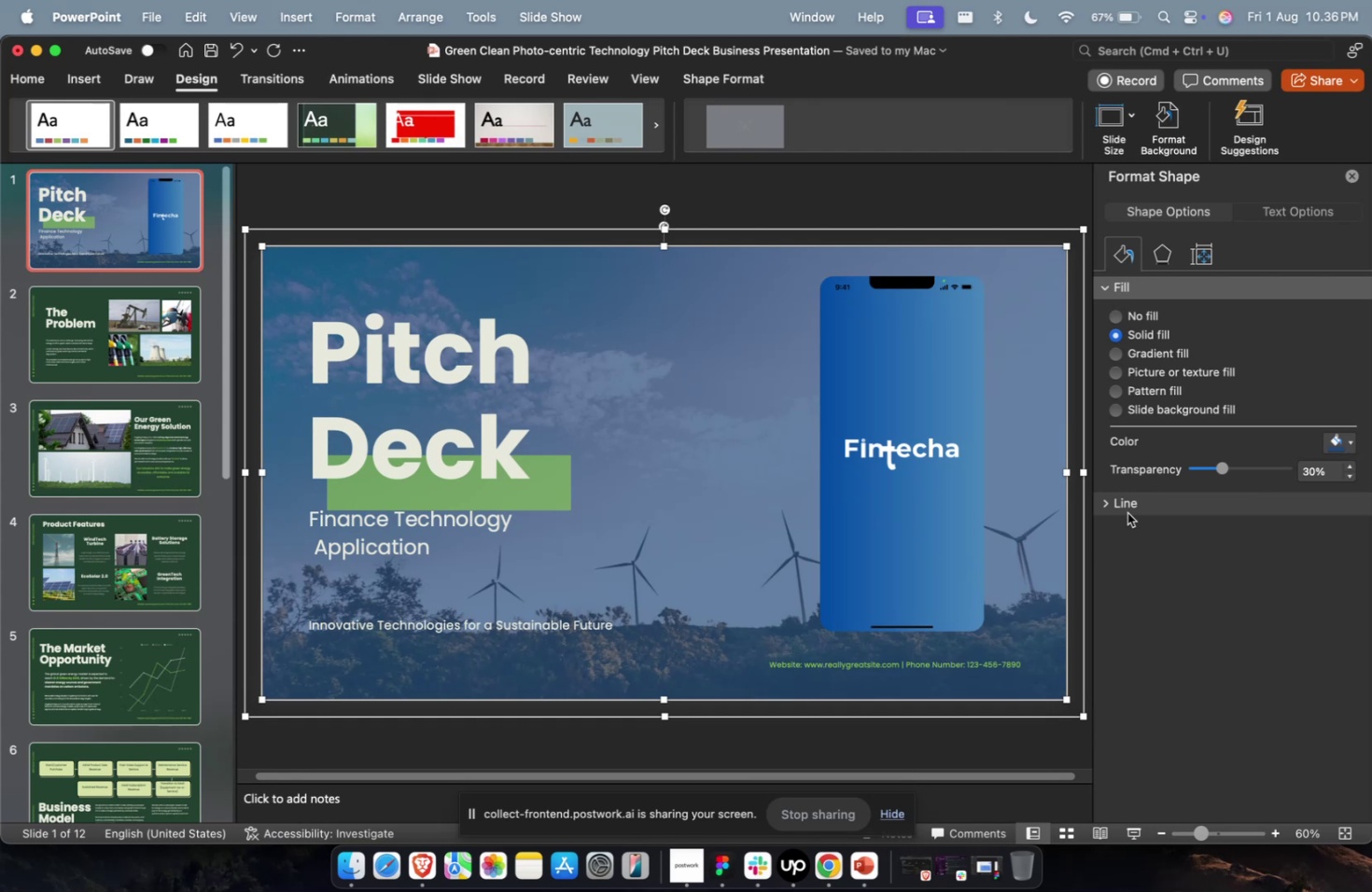 
wait(48.18)
 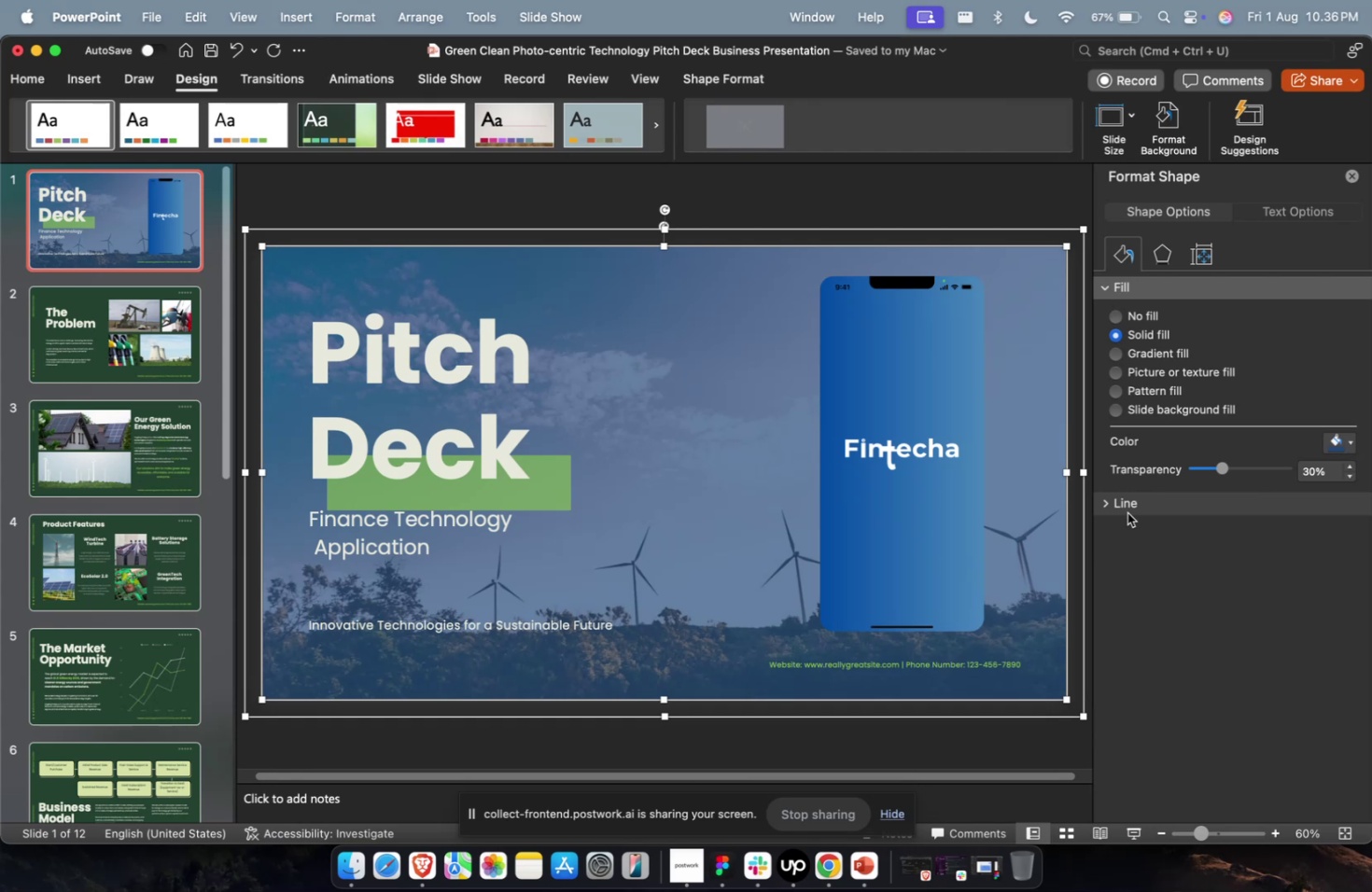 
left_click([863, 523])
 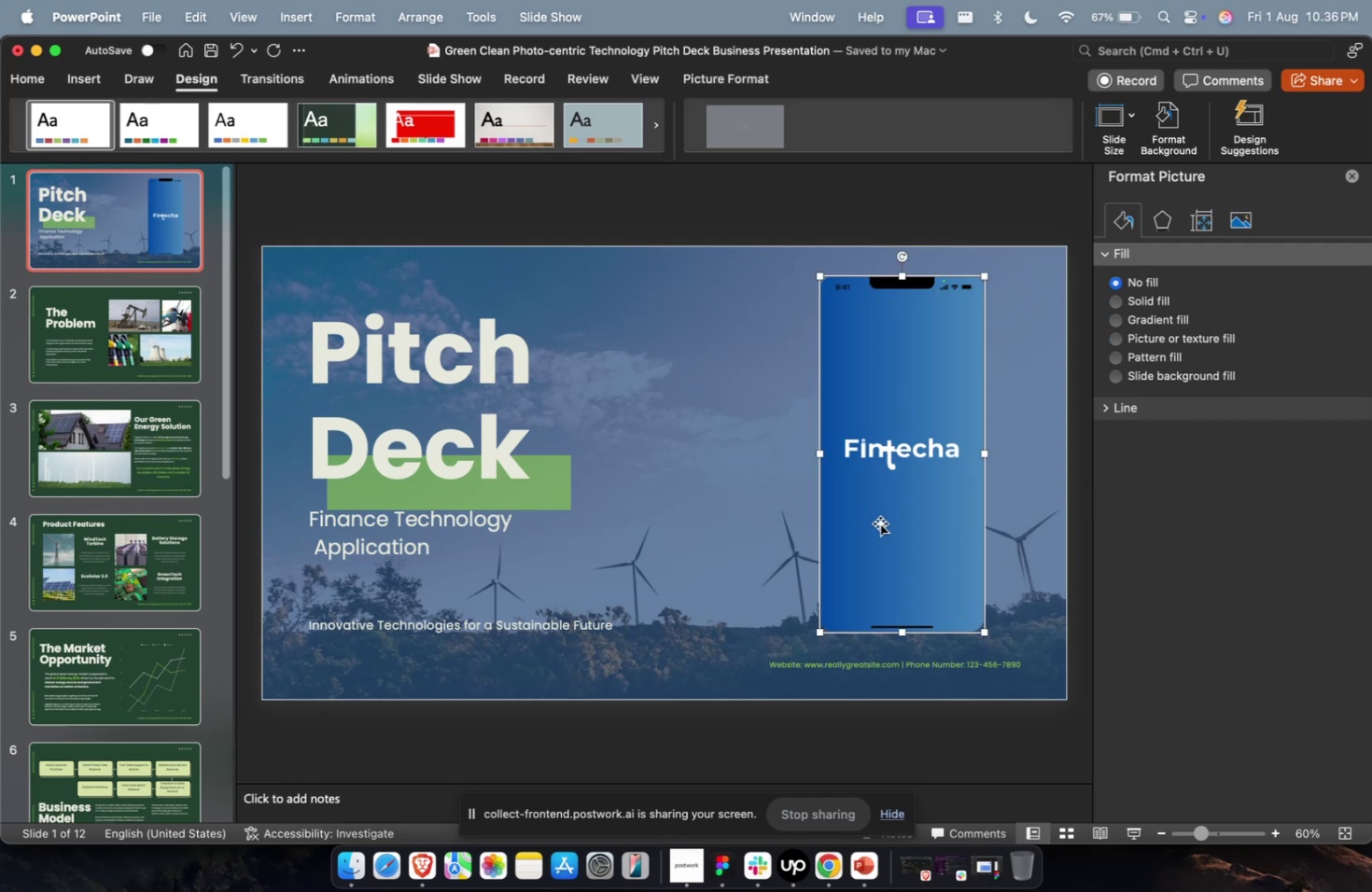 
scroll: coordinate [879, 523], scroll_direction: down, amount: 2.0
 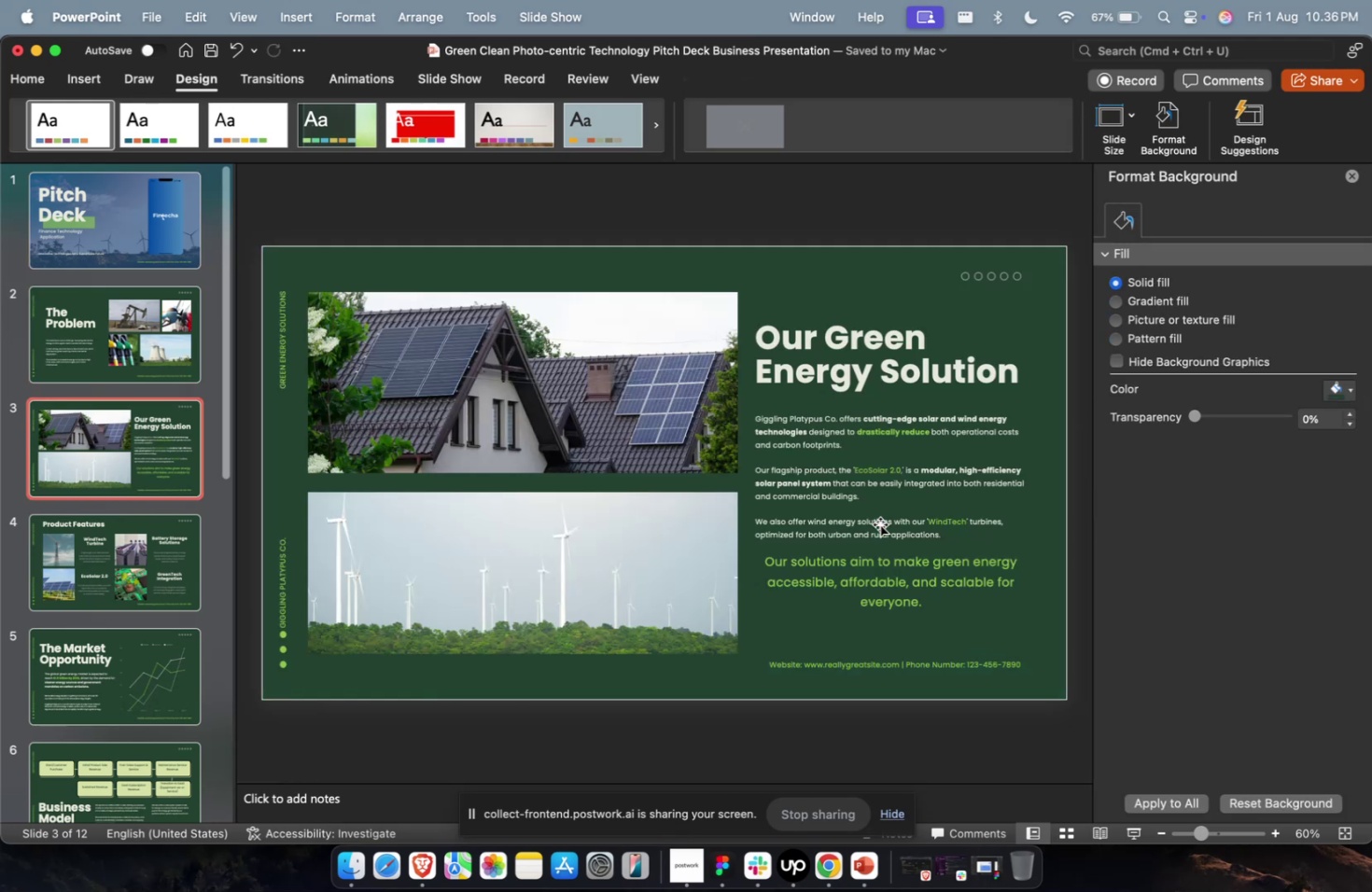 
scroll: coordinate [879, 523], scroll_direction: up, amount: 2.0
 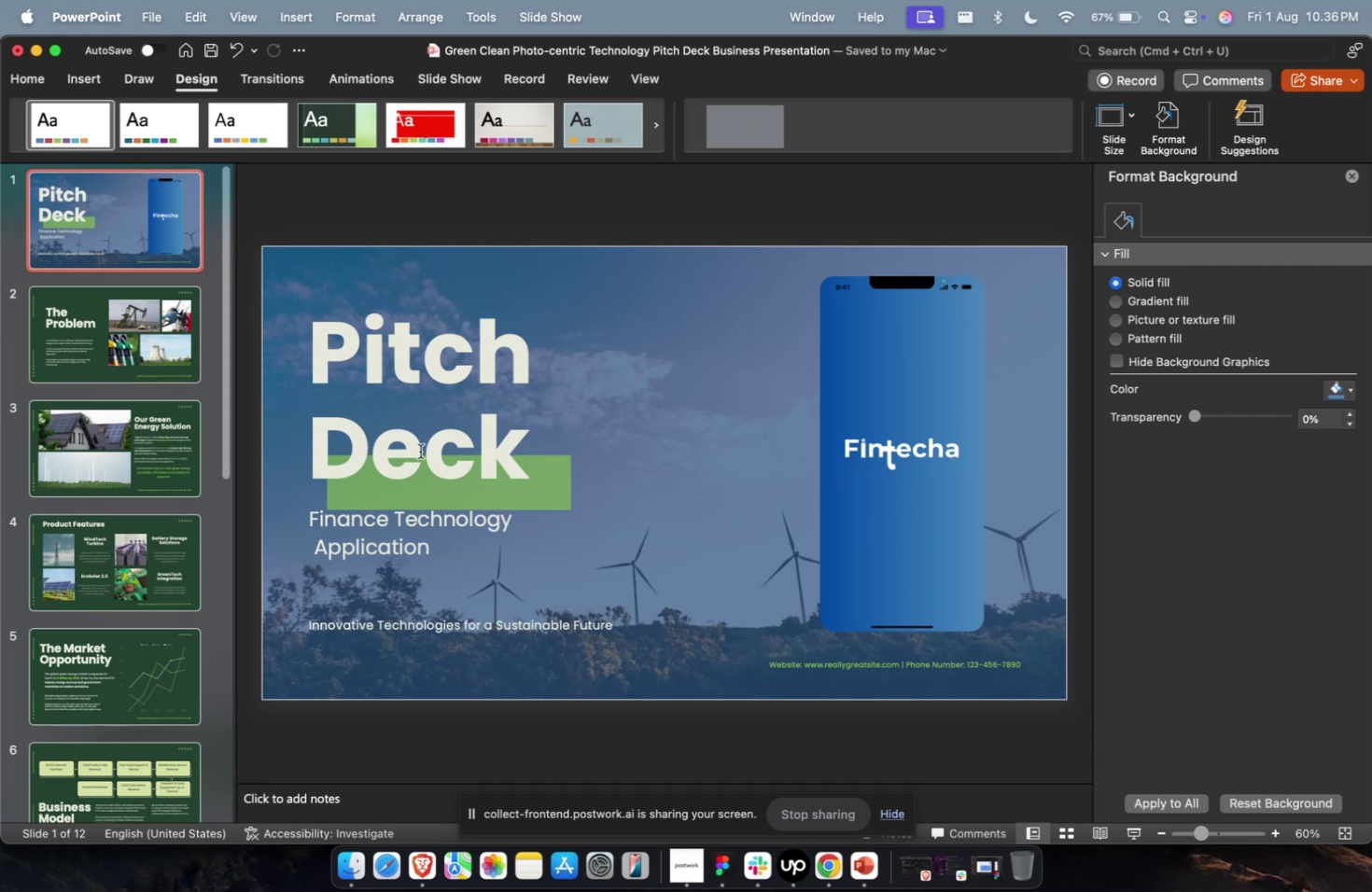 
left_click([68, 289])
 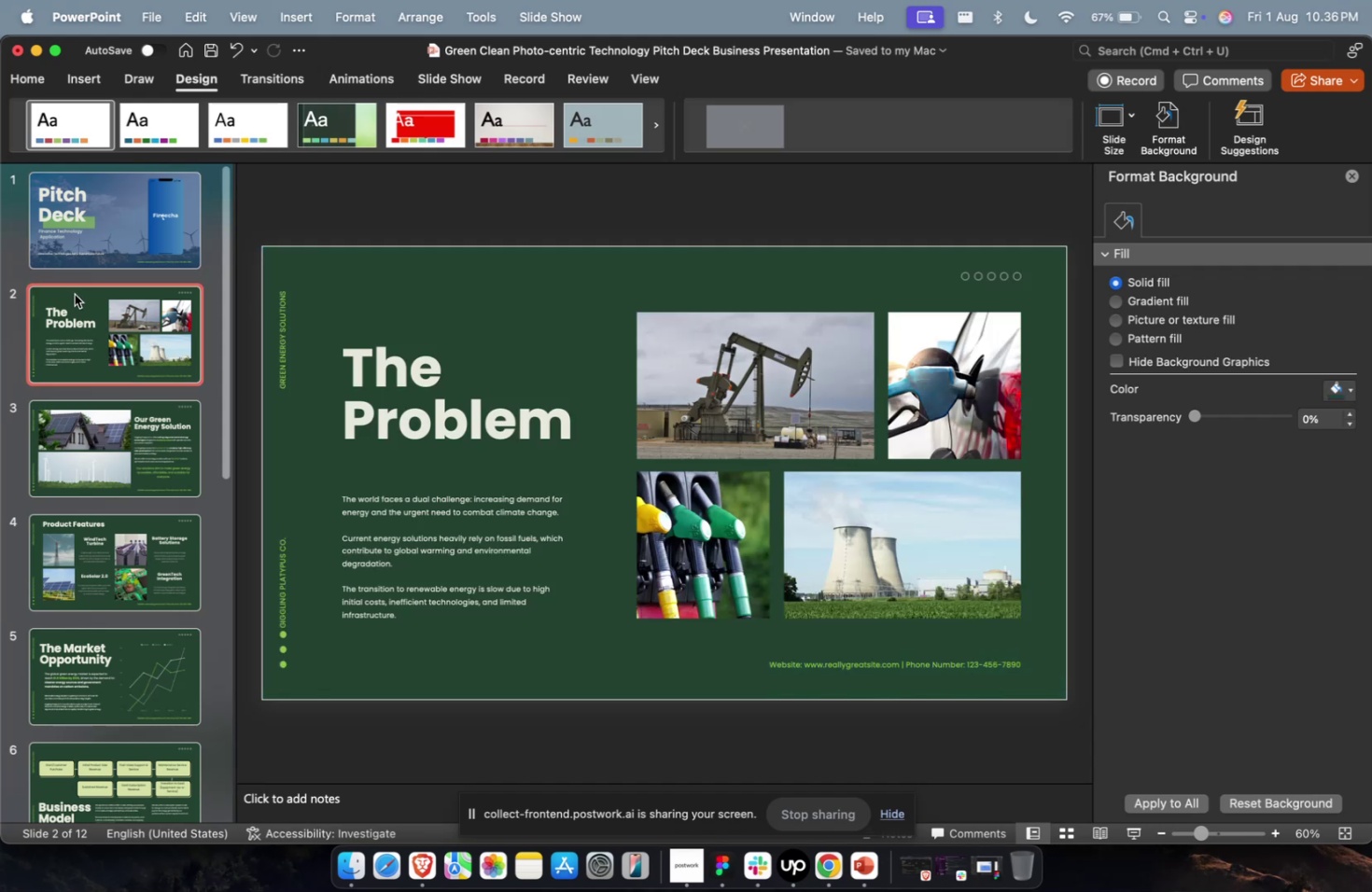 
key(Meta+1)
 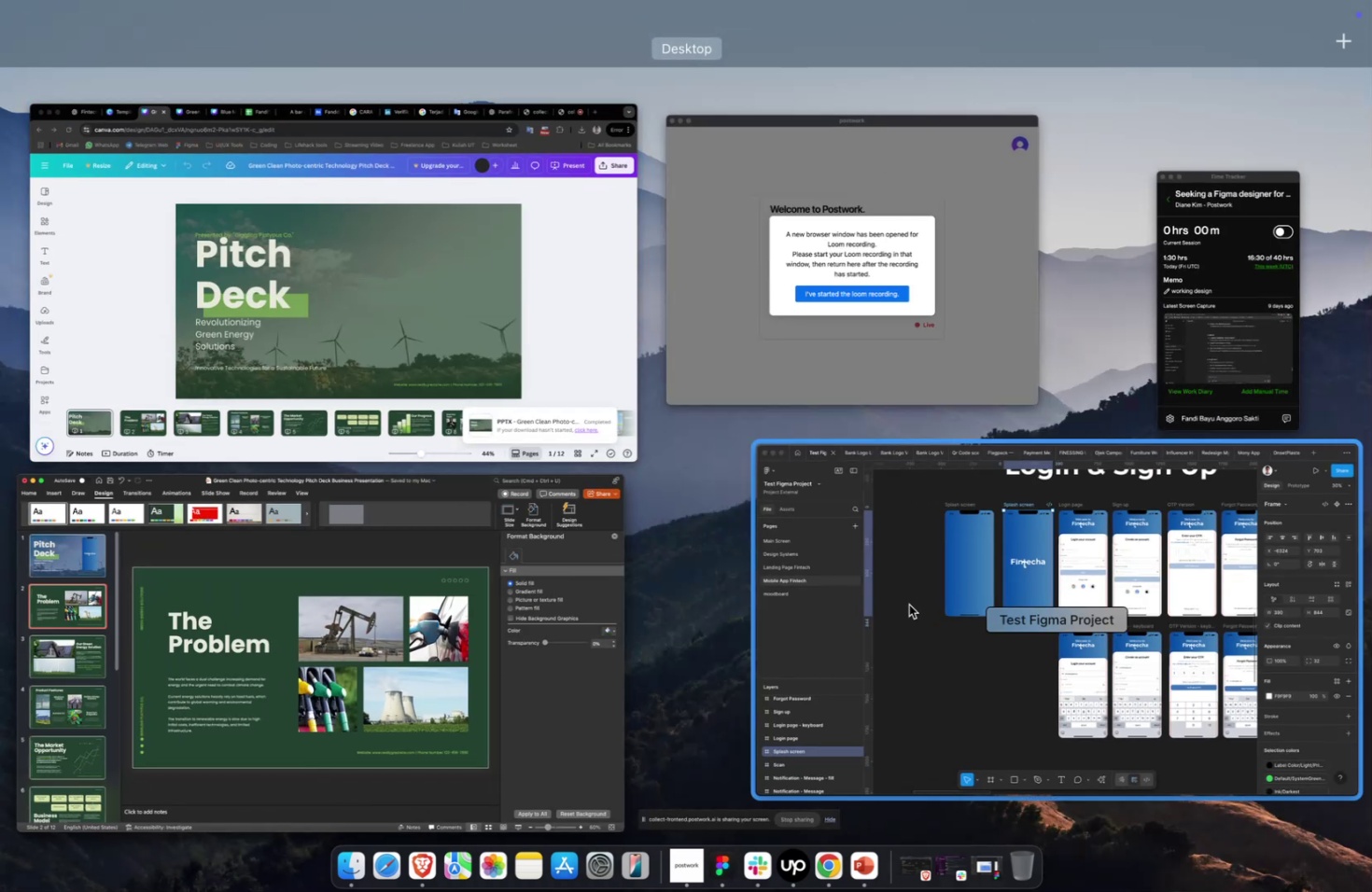 
left_click([374, 334])
 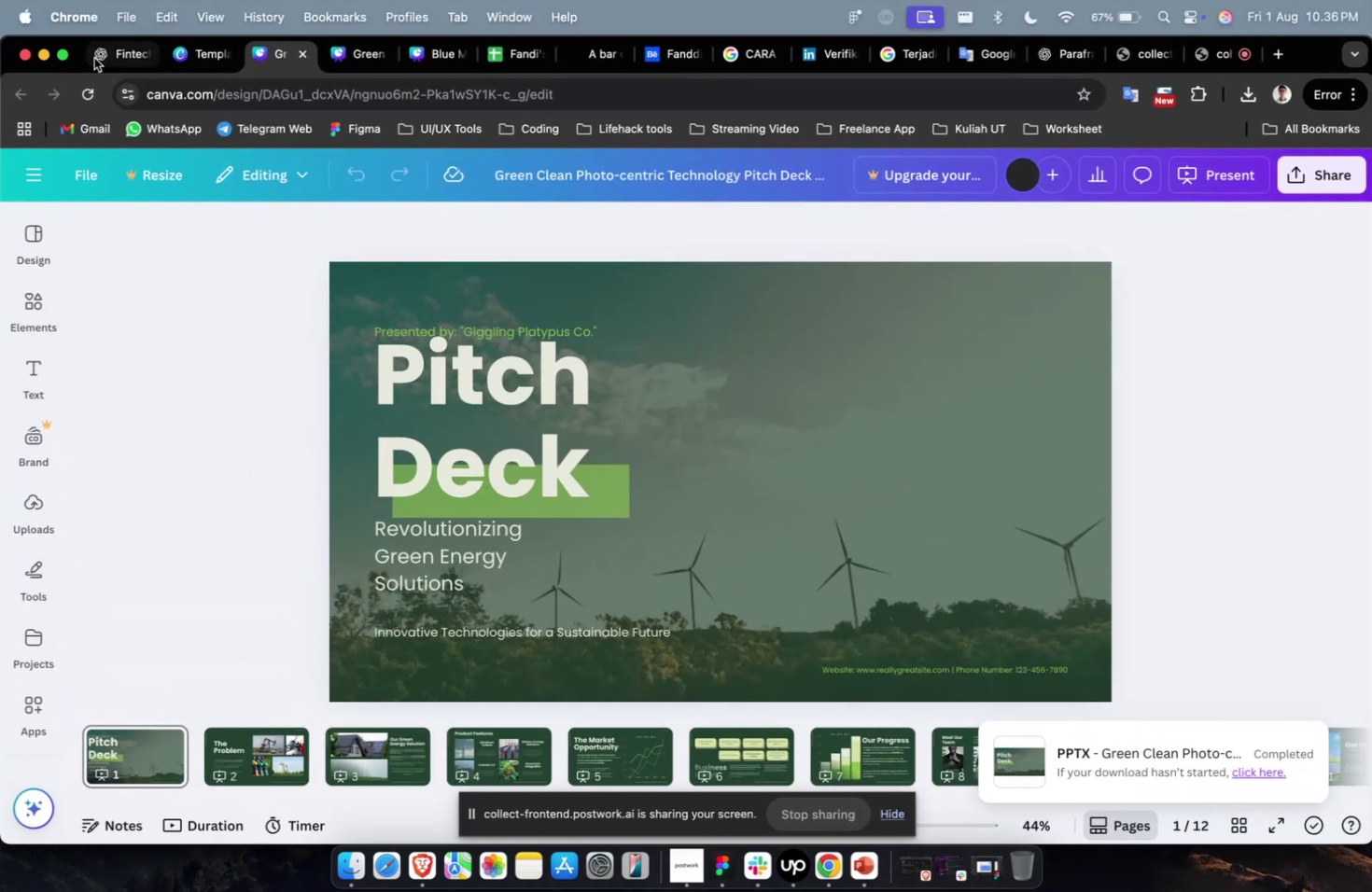 
left_click([97, 60])
 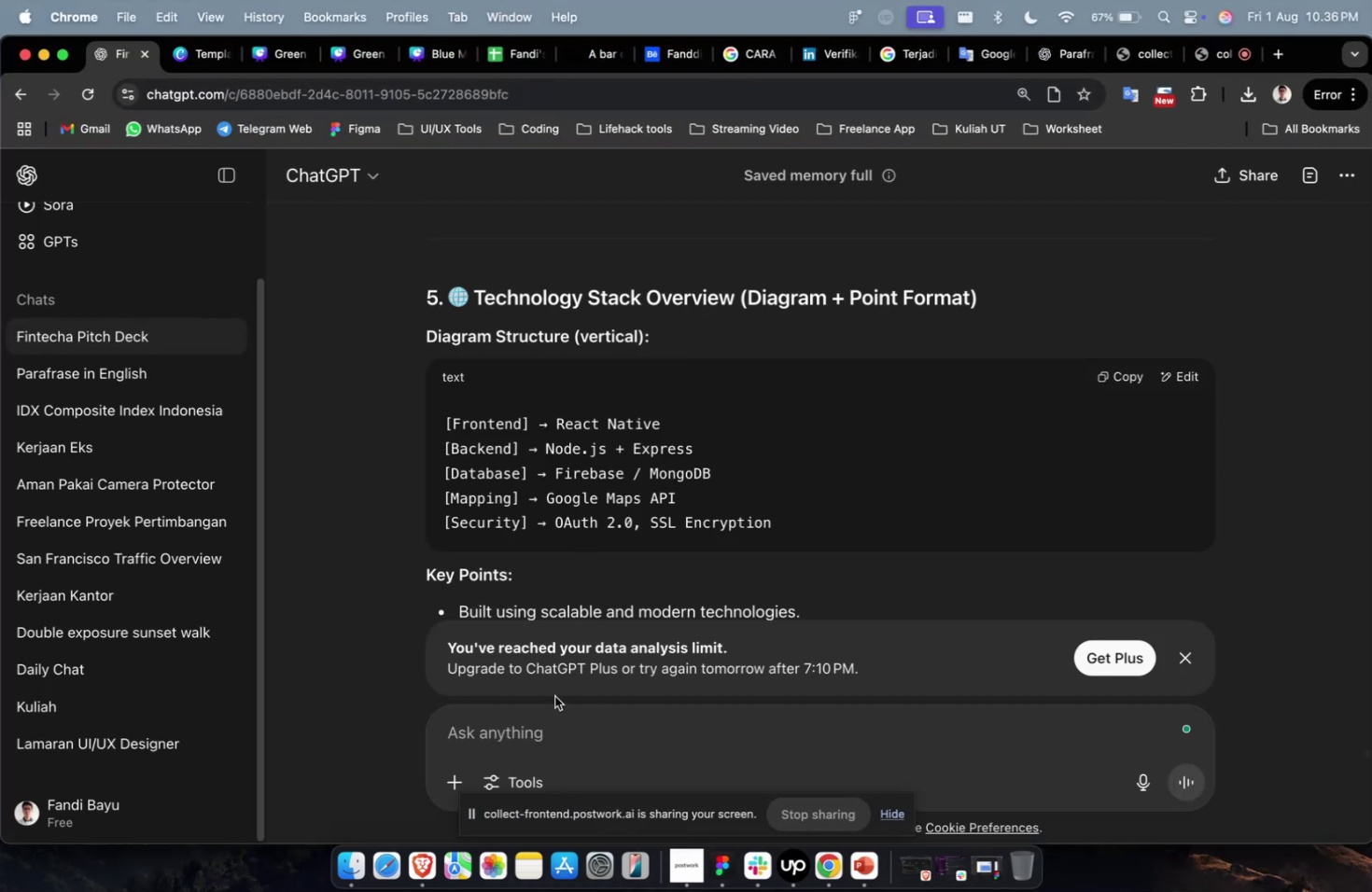 
left_click([553, 719])
 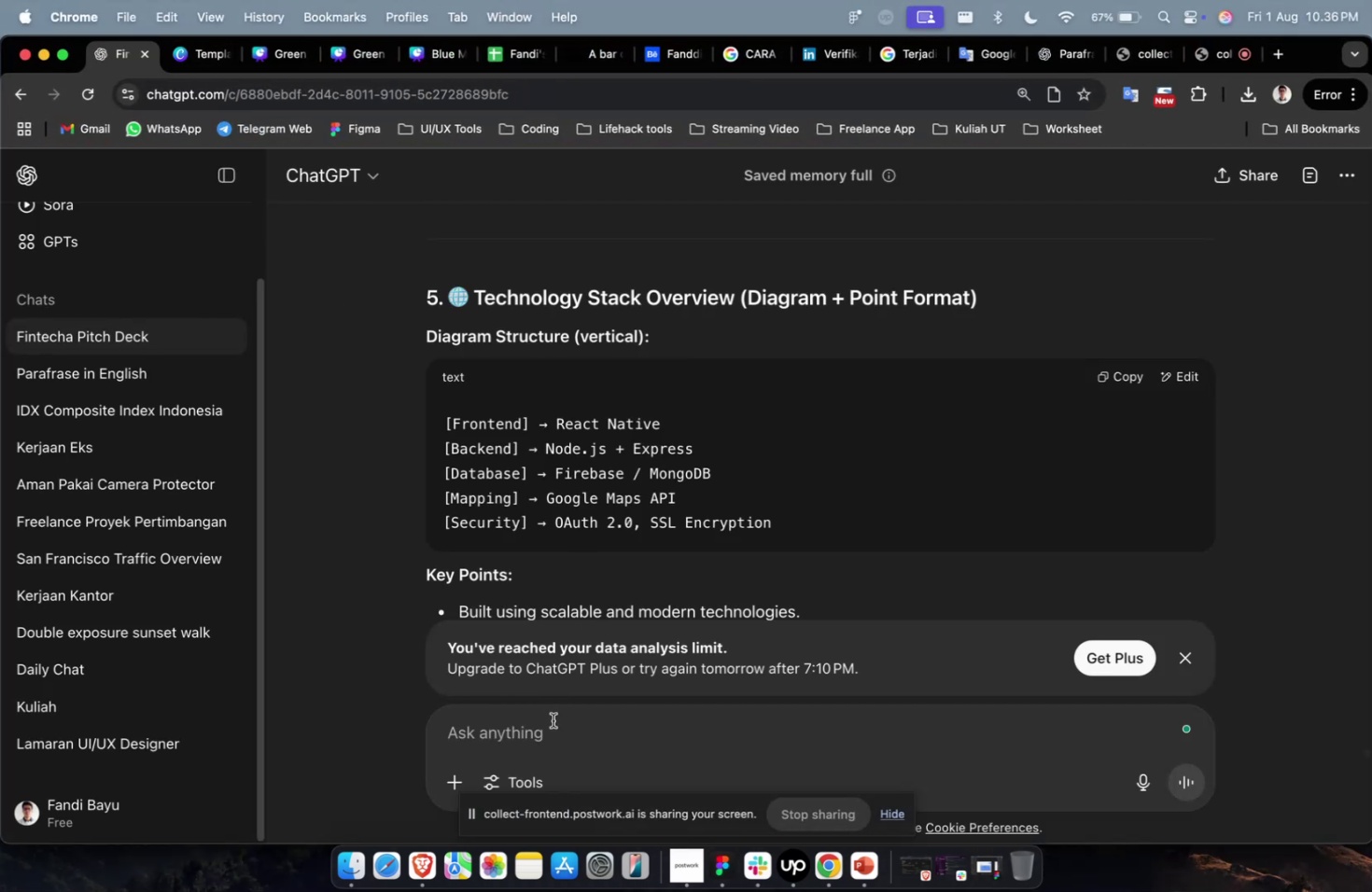 
type(sekarang fintecha, tolong buatkan the problem 2 paragraph yang singkat)
 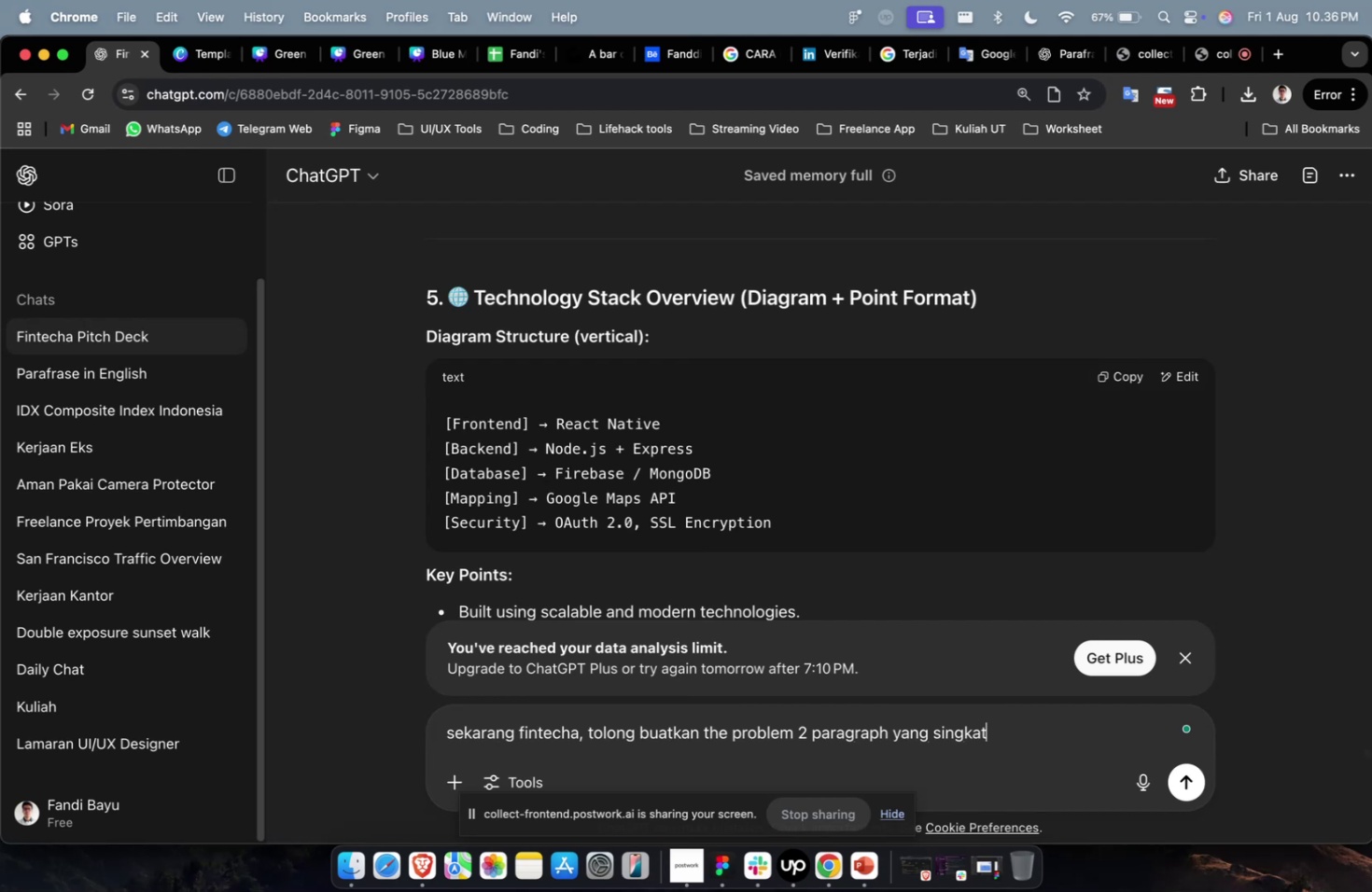 
key(Enter)
 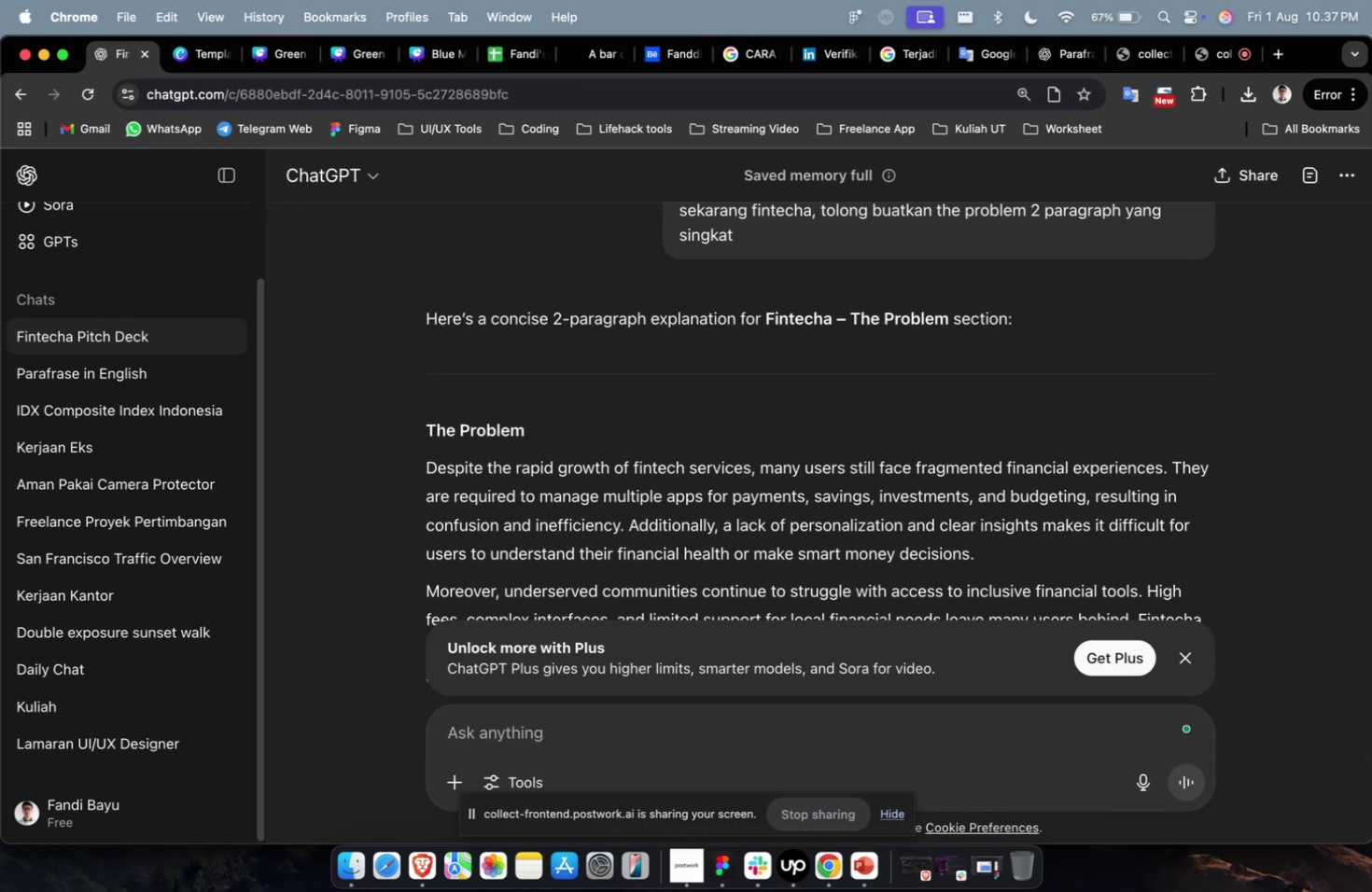 
wait(30.41)
 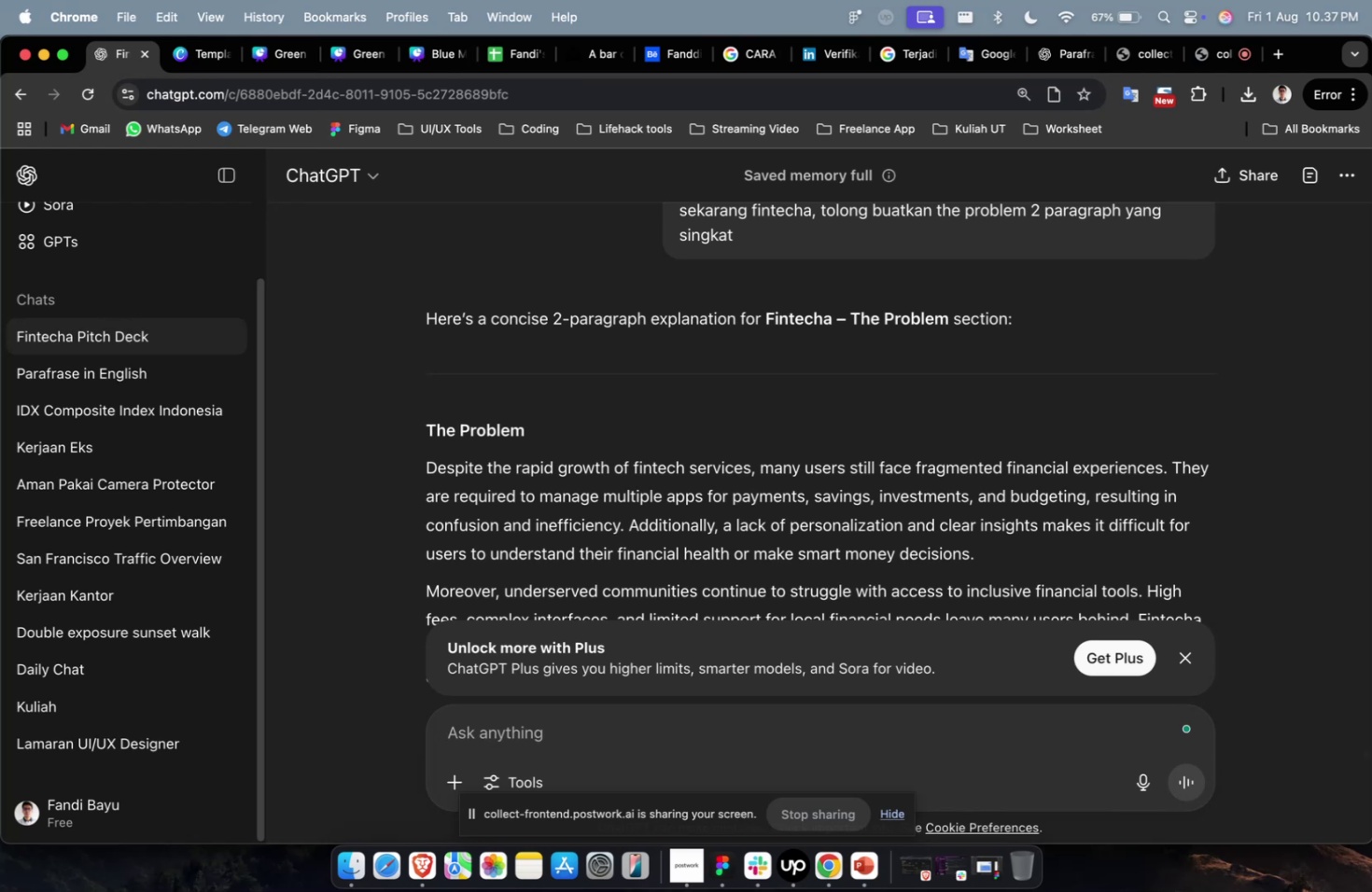 
scroll: coordinate [562, 708], scroll_direction: down, amount: 2.0
 